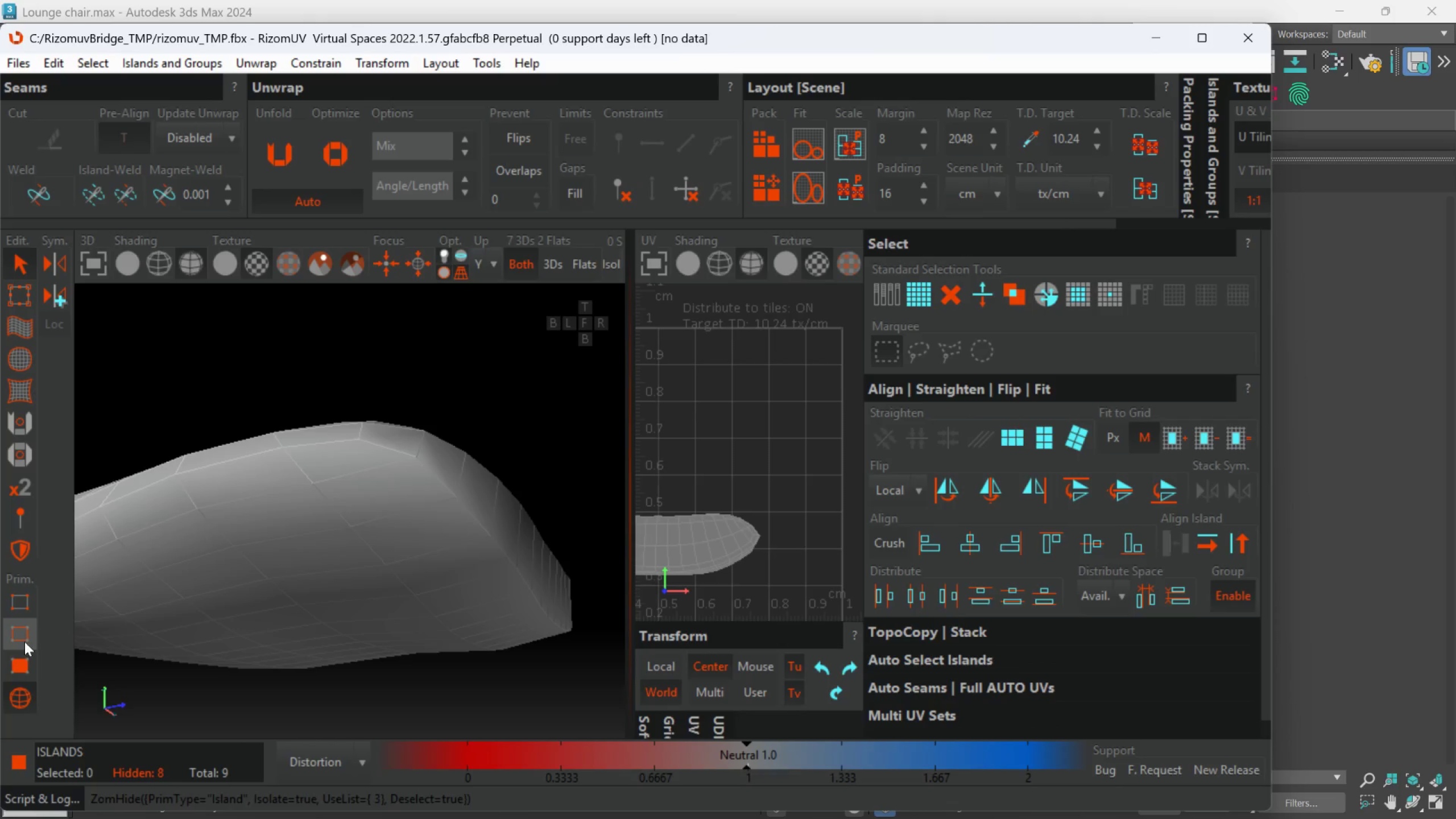 
wait(7.62)
 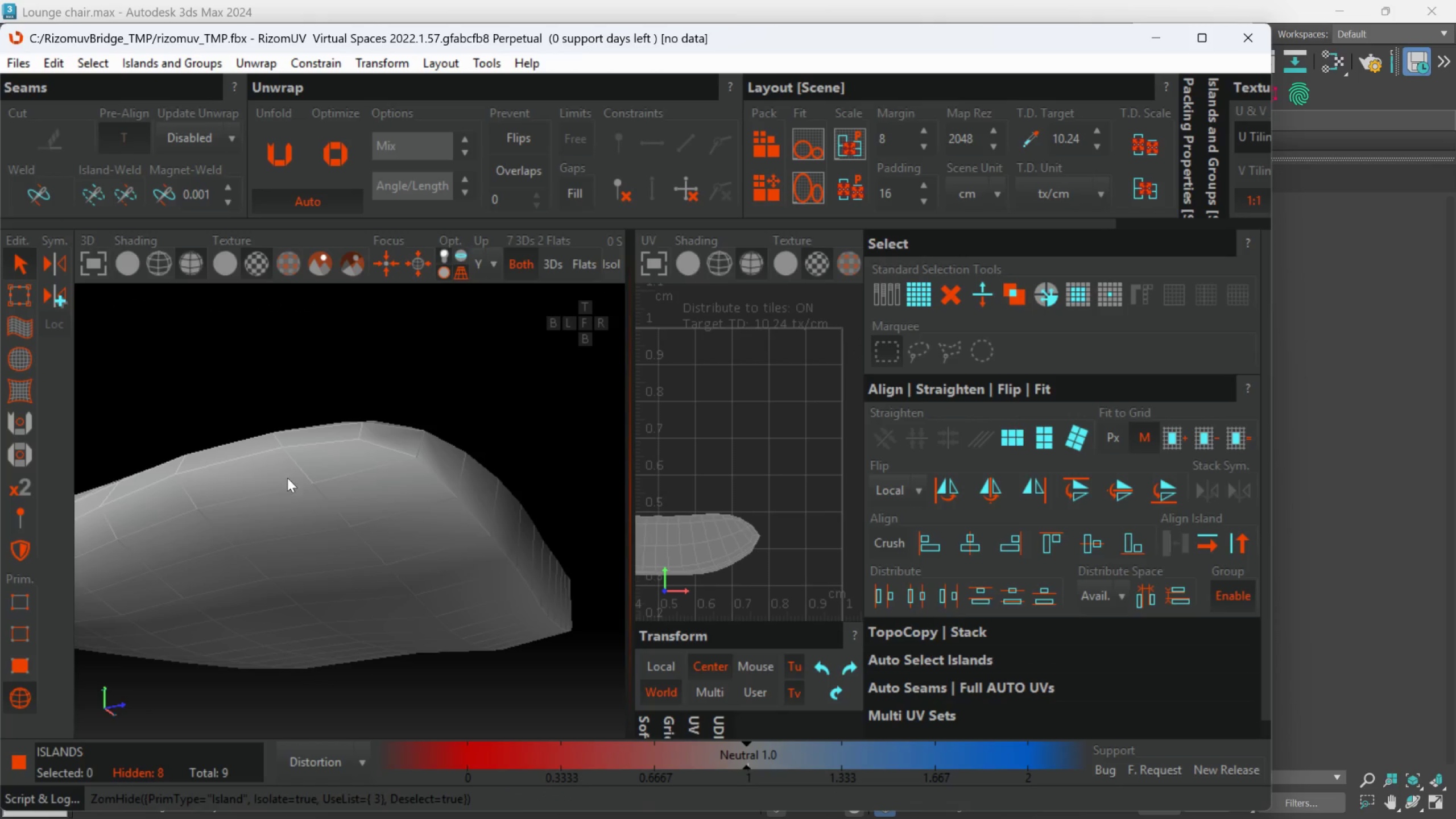 
double_click([295, 488])
 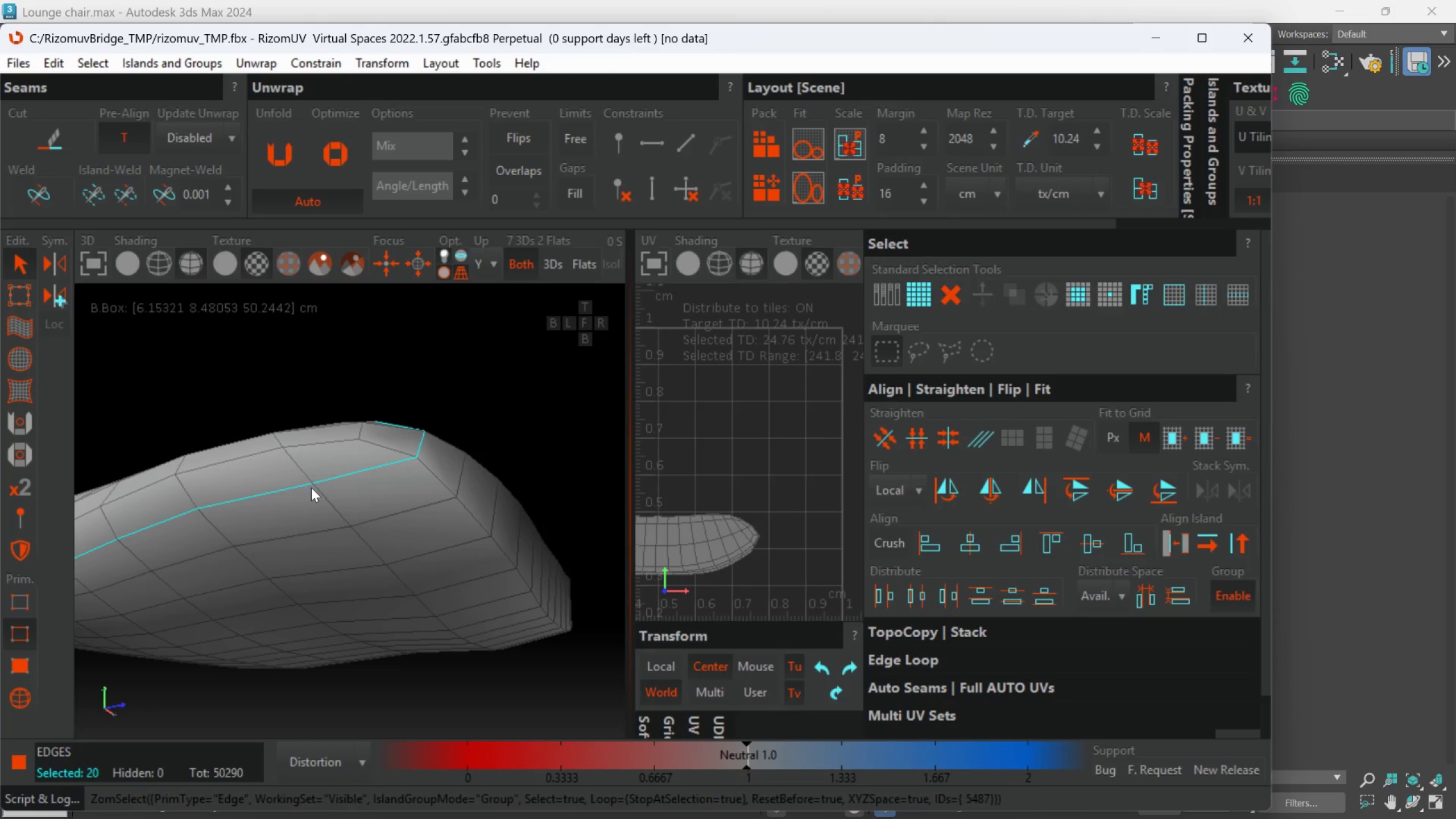 
hold_key(key=ControlLeft, duration=0.61)
double_click([314, 487])
 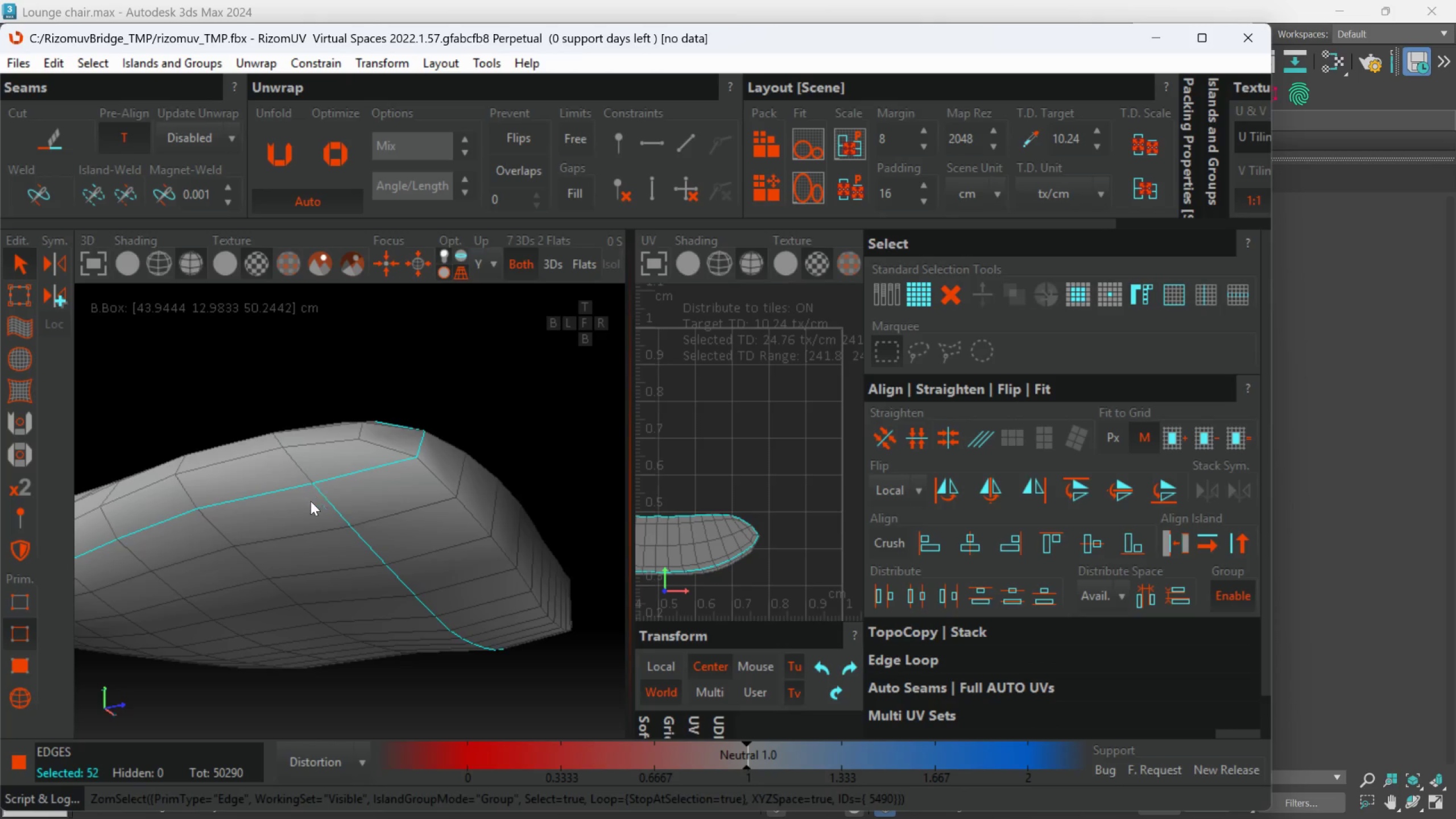 
hold_key(key=AltLeft, duration=1.5)
 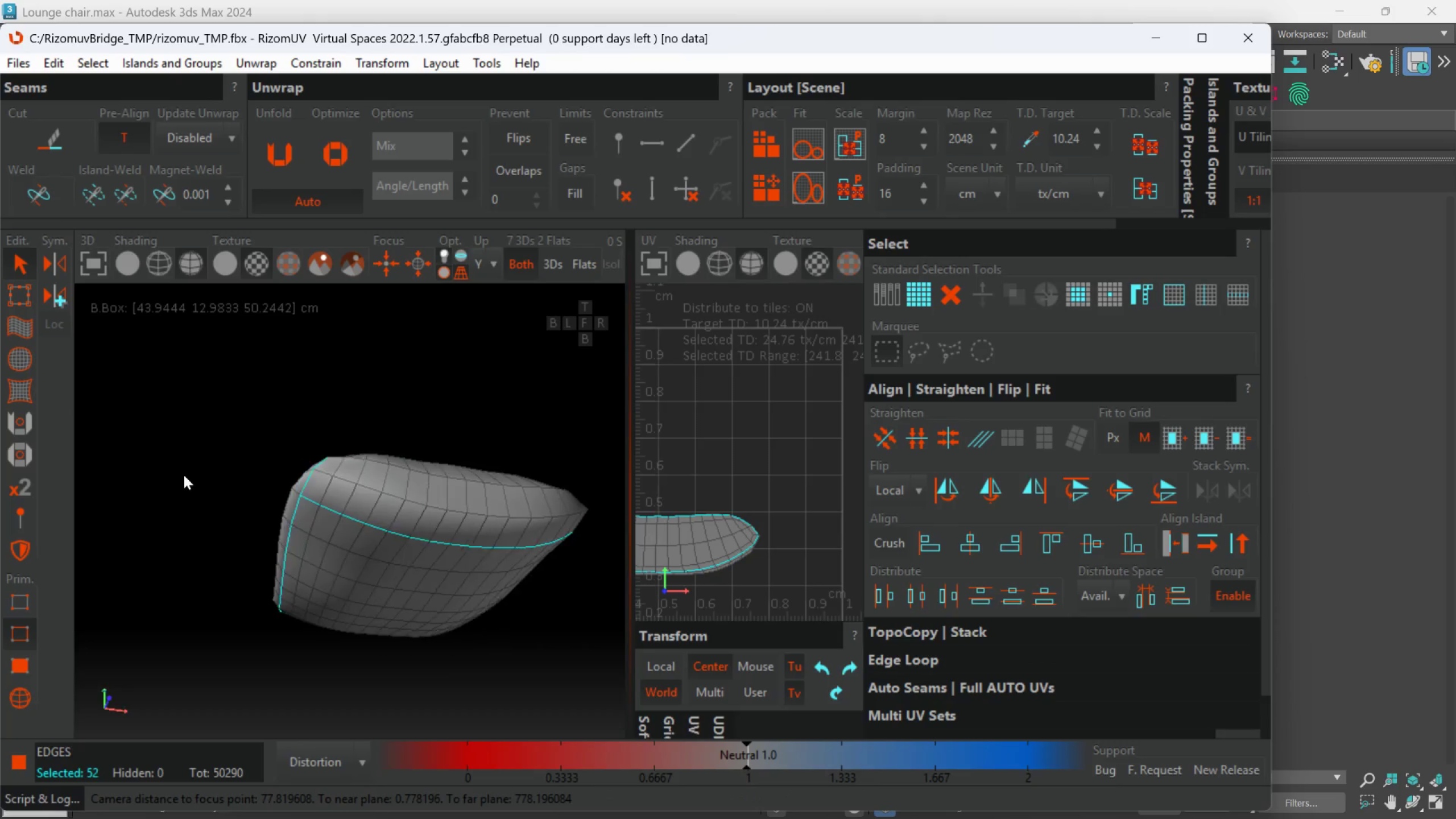 
scroll: coordinate [309, 504], scroll_direction: down, amount: 3.0
 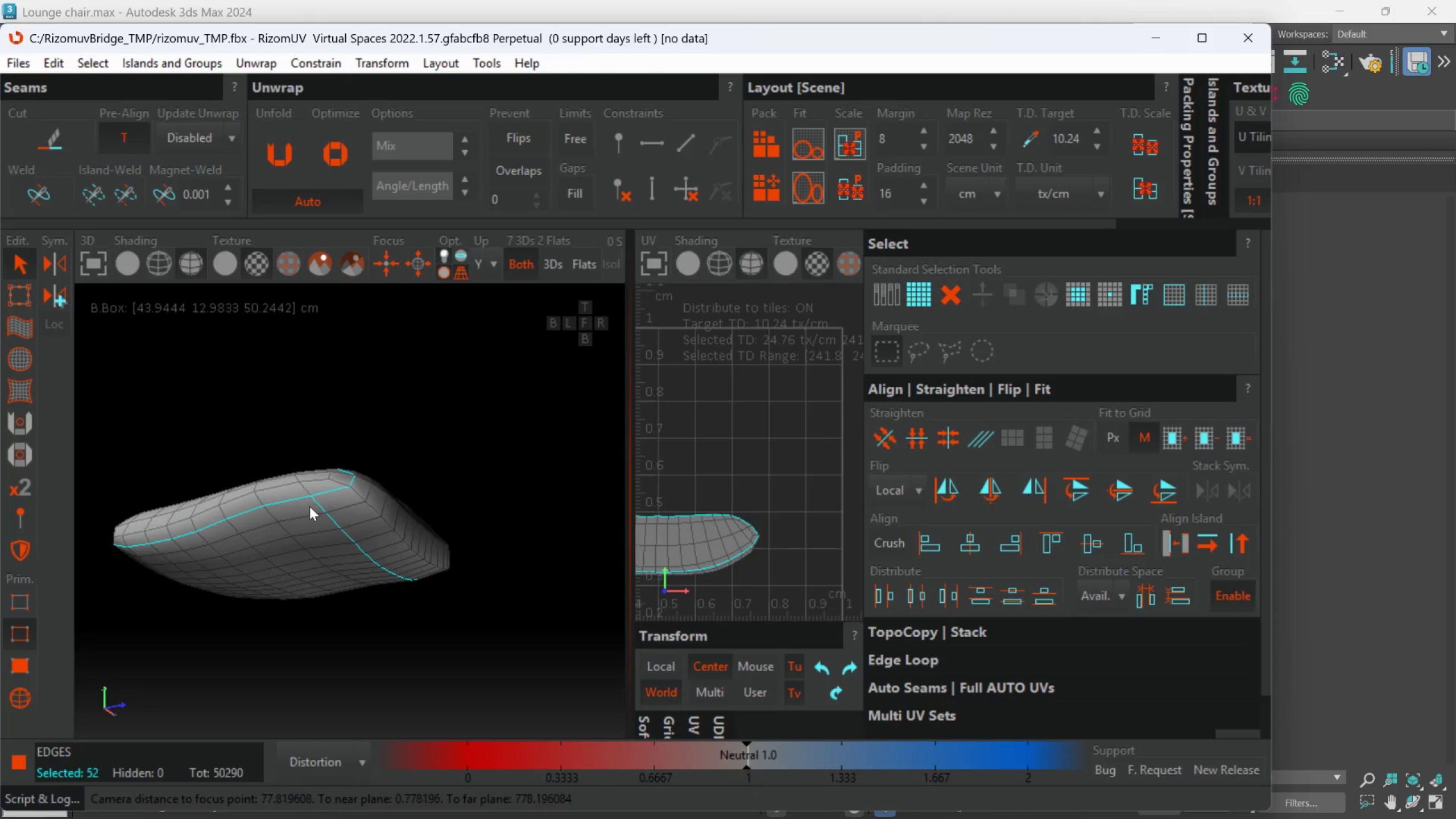 
hold_key(key=AltLeft, duration=0.91)
 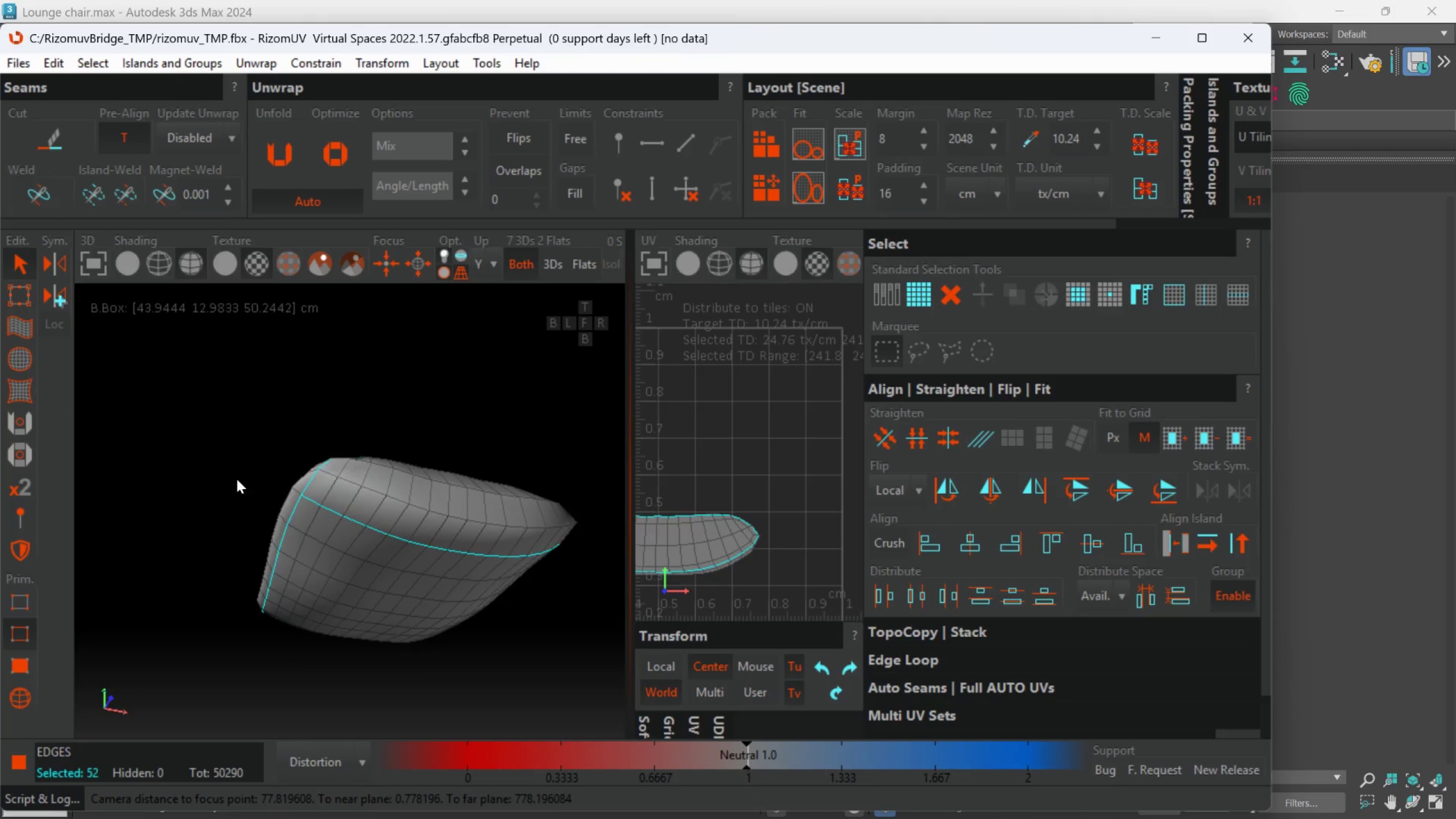 
hold_key(key=AltLeft, duration=0.88)
 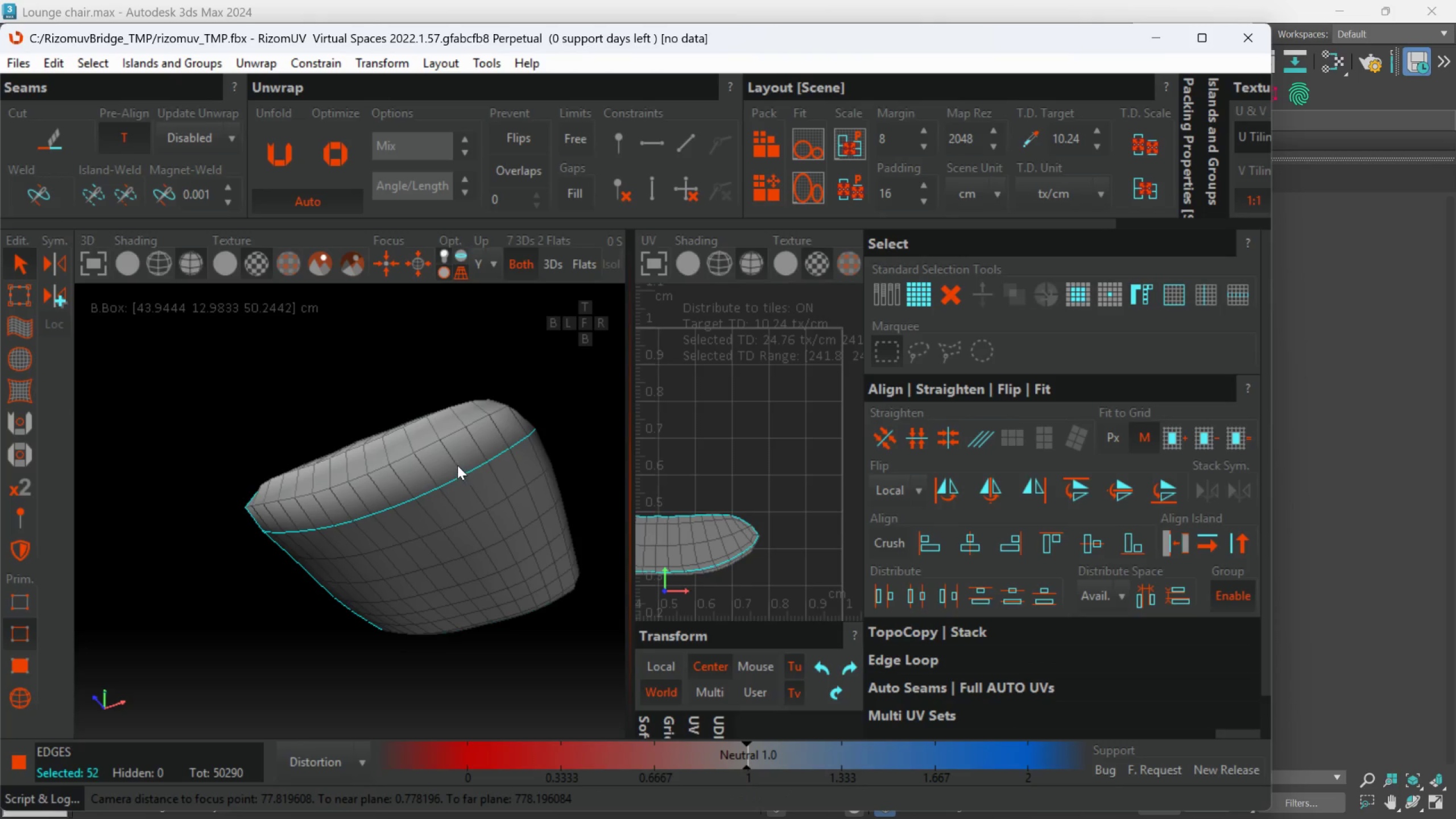 
hold_key(key=AltLeft, duration=1.5)
 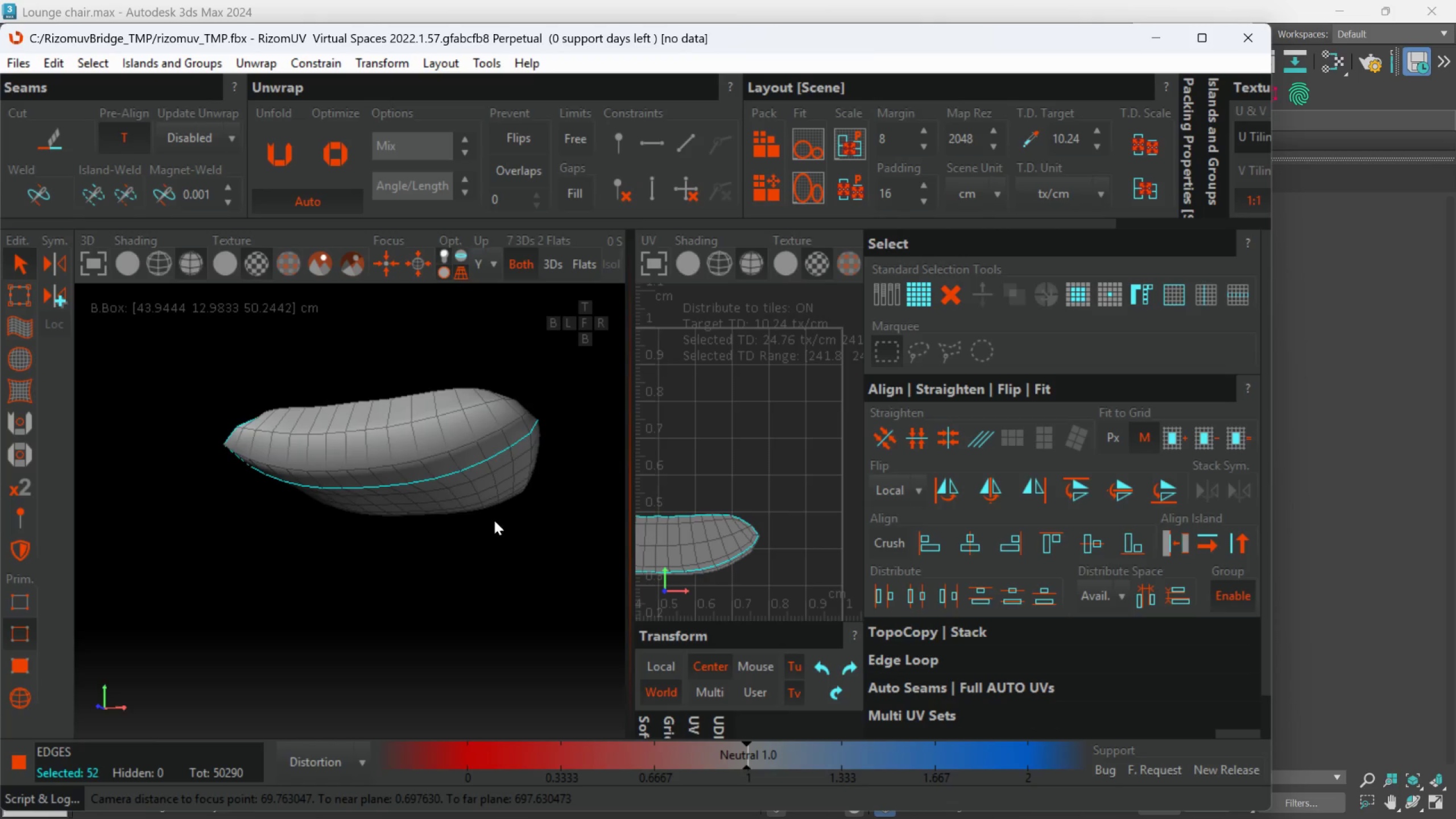 
hold_key(key=AltLeft, duration=0.45)
 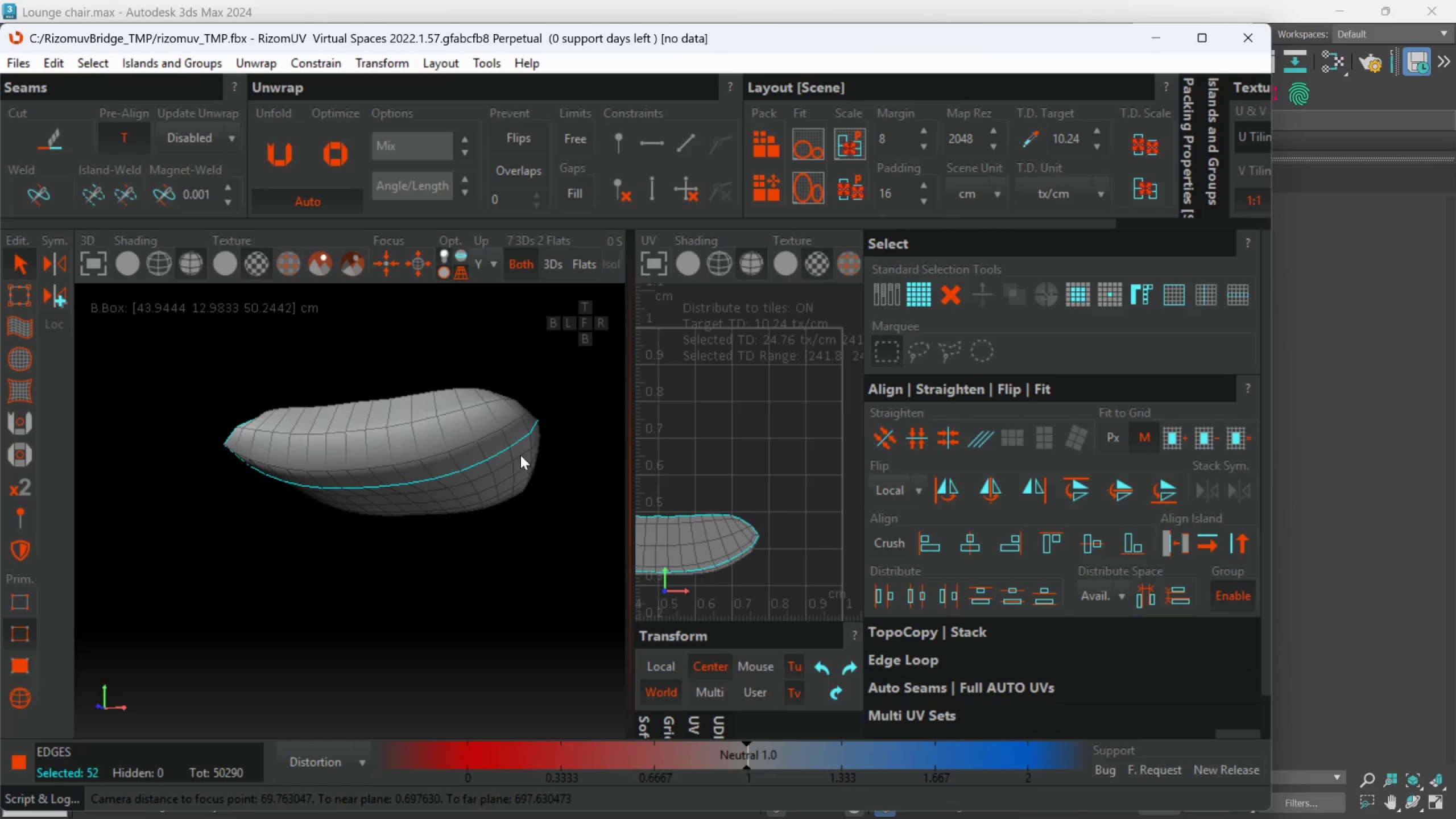 
hold_key(key=ControlLeft, duration=1.41)
left_click([512, 456])
 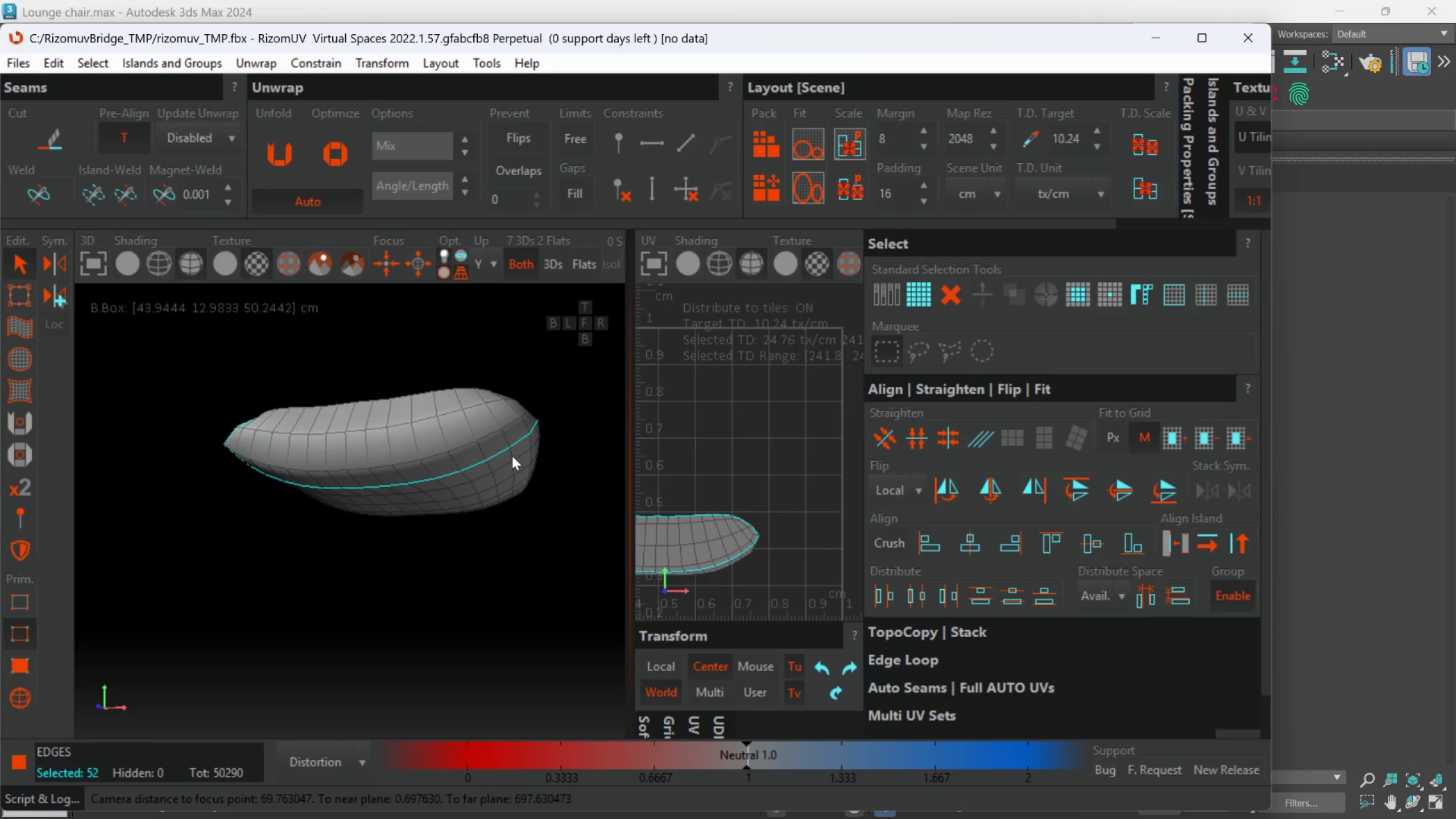 
double_click([512, 456])
 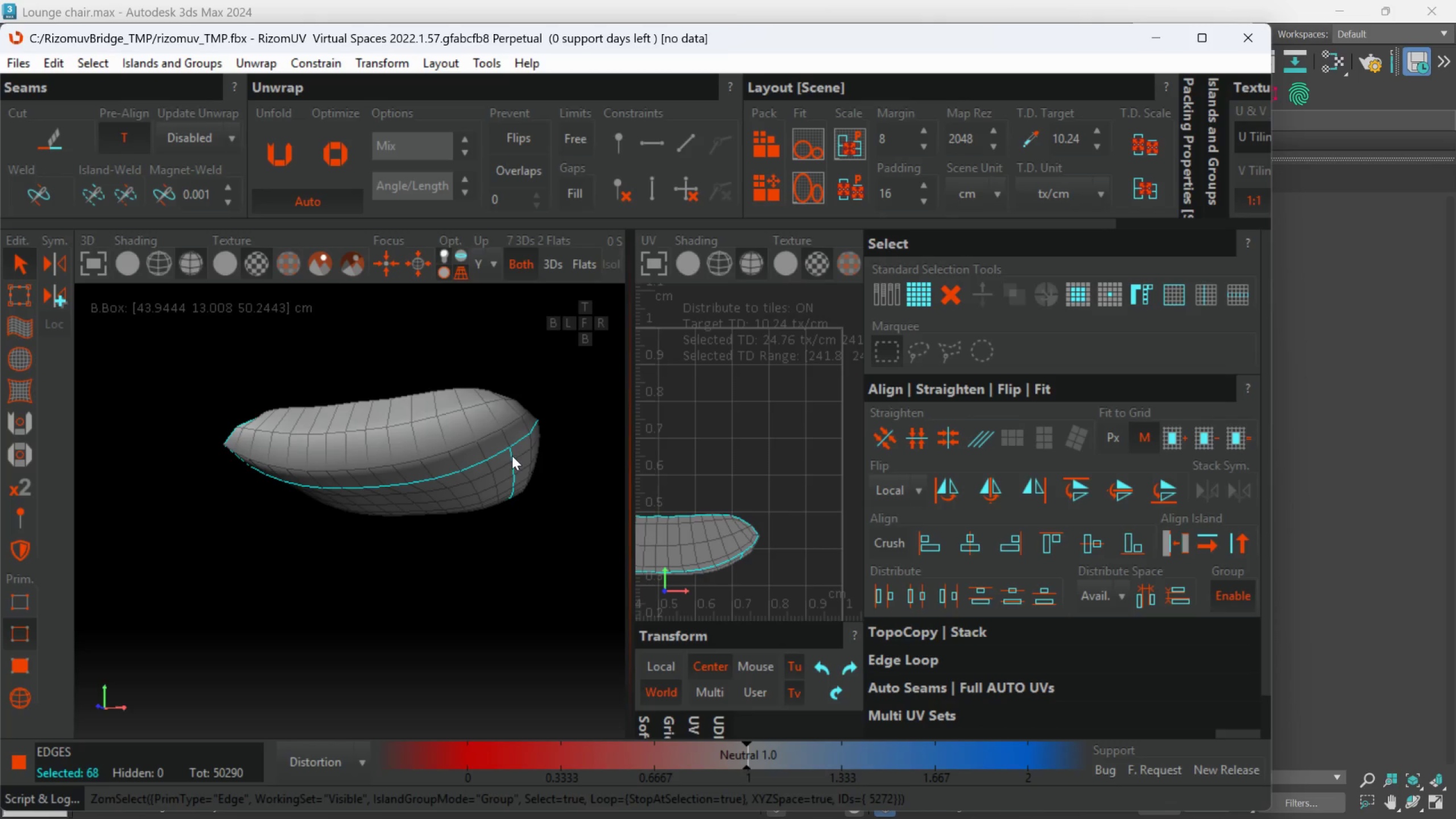 
hold_key(key=AltLeft, duration=0.64)
 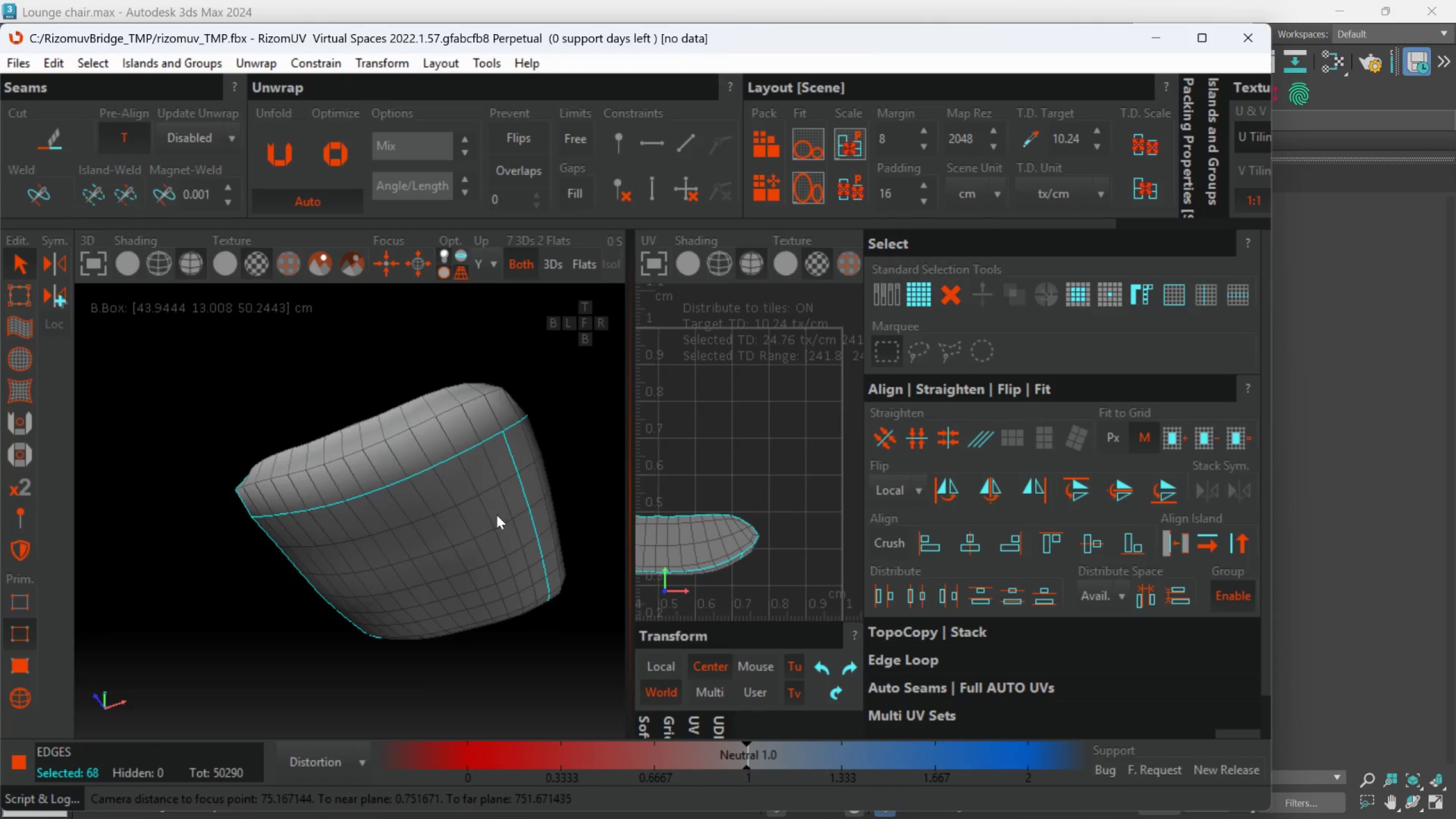 
hold_key(key=AltLeft, duration=0.47)
 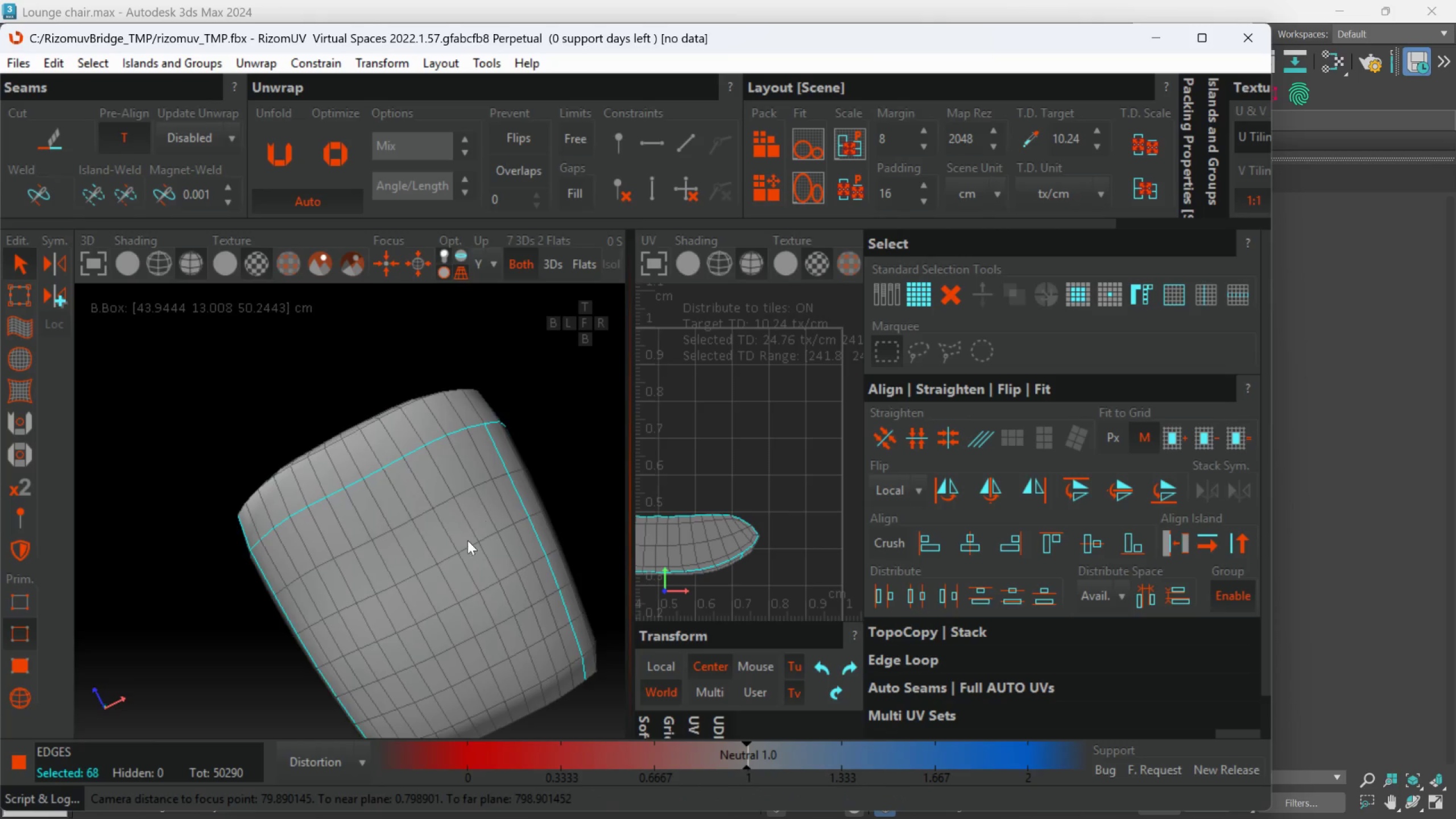 
hold_key(key=AltLeft, duration=0.41)
 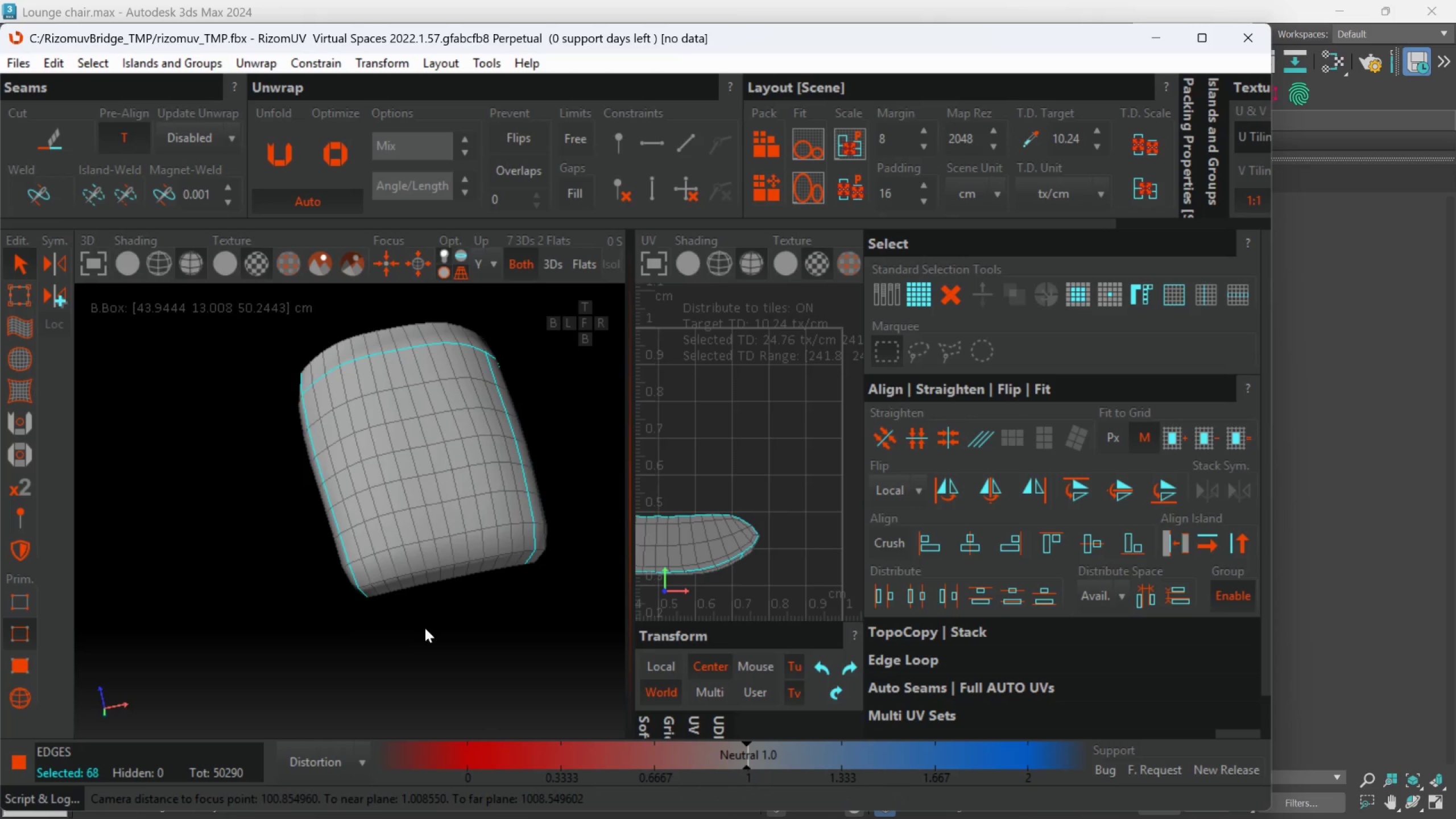 
scroll: coordinate [465, 551], scroll_direction: down, amount: 1.0
 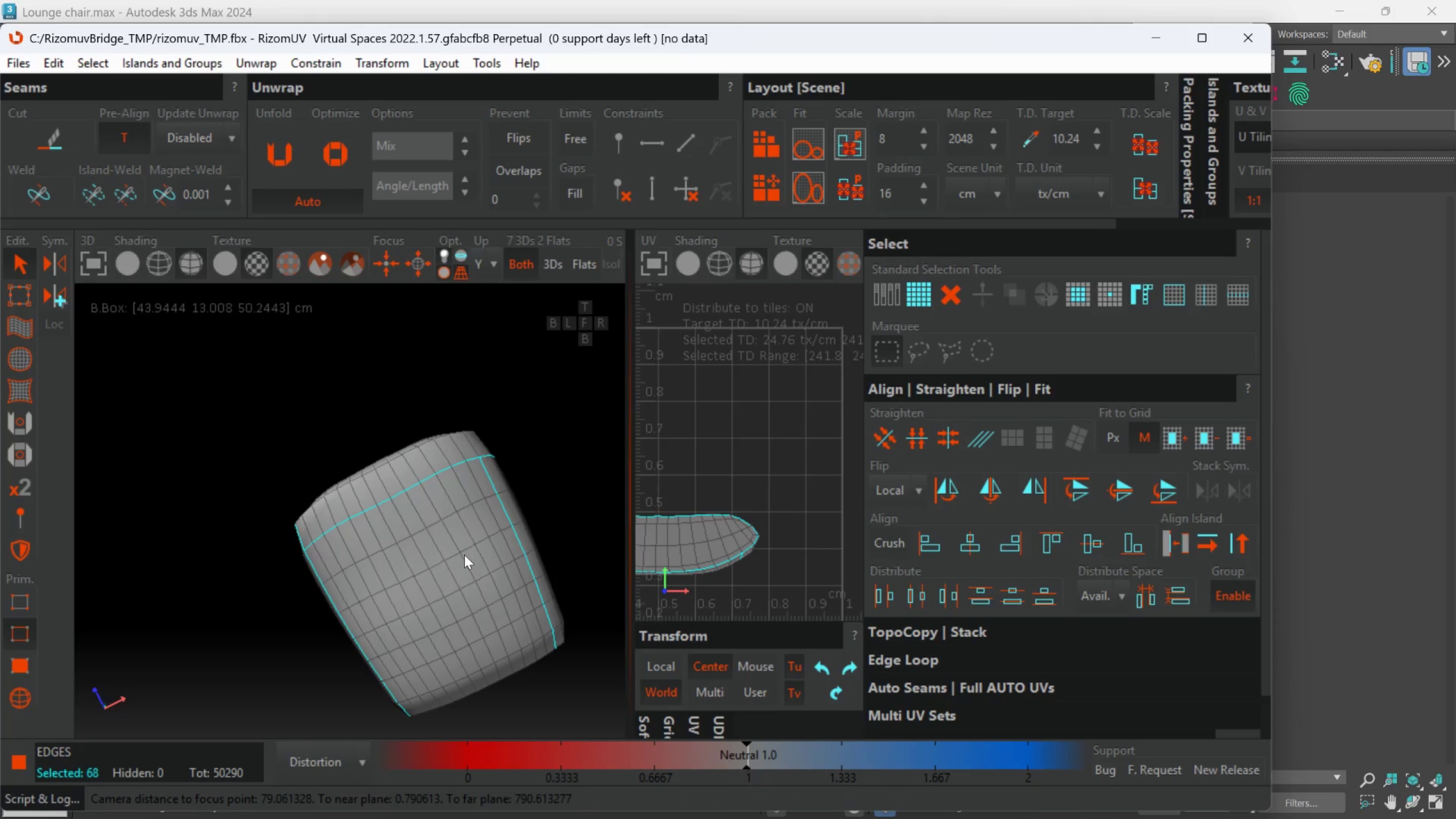 
scroll: coordinate [375, 588], scroll_direction: up, amount: 2.0
 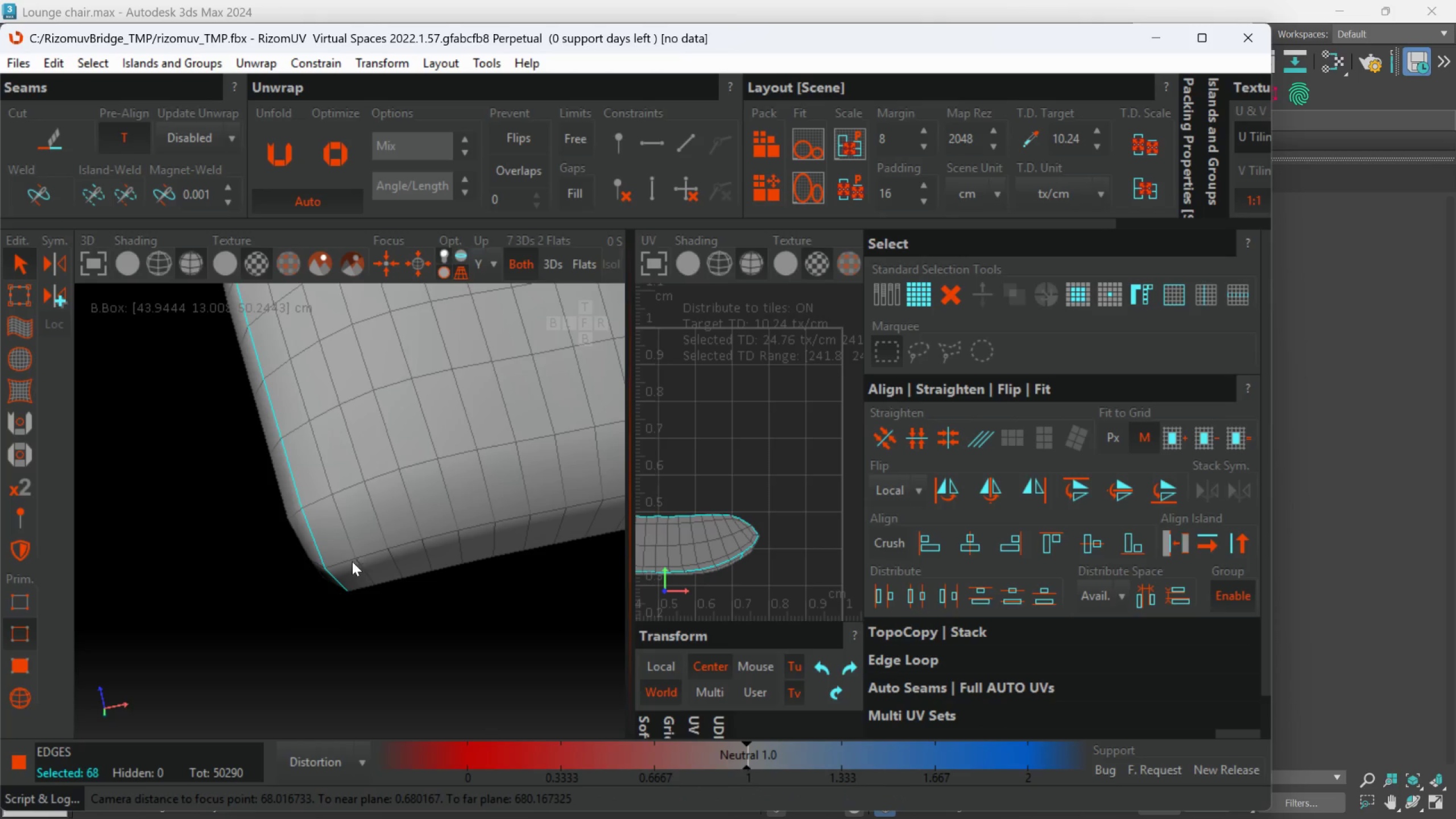 
key(Control+ControlLeft)
 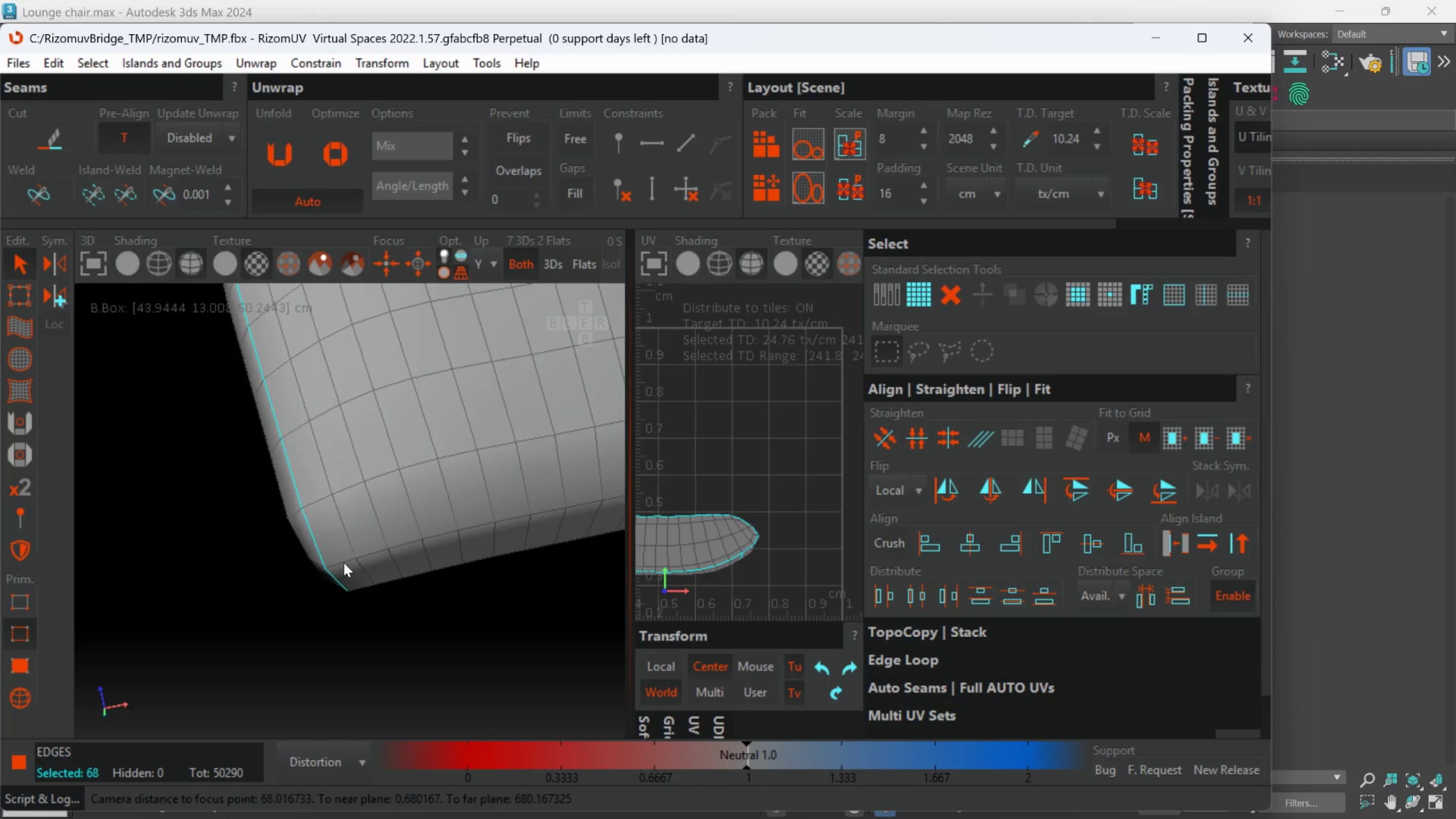 
hold_key(key=AltLeft, duration=0.89)
 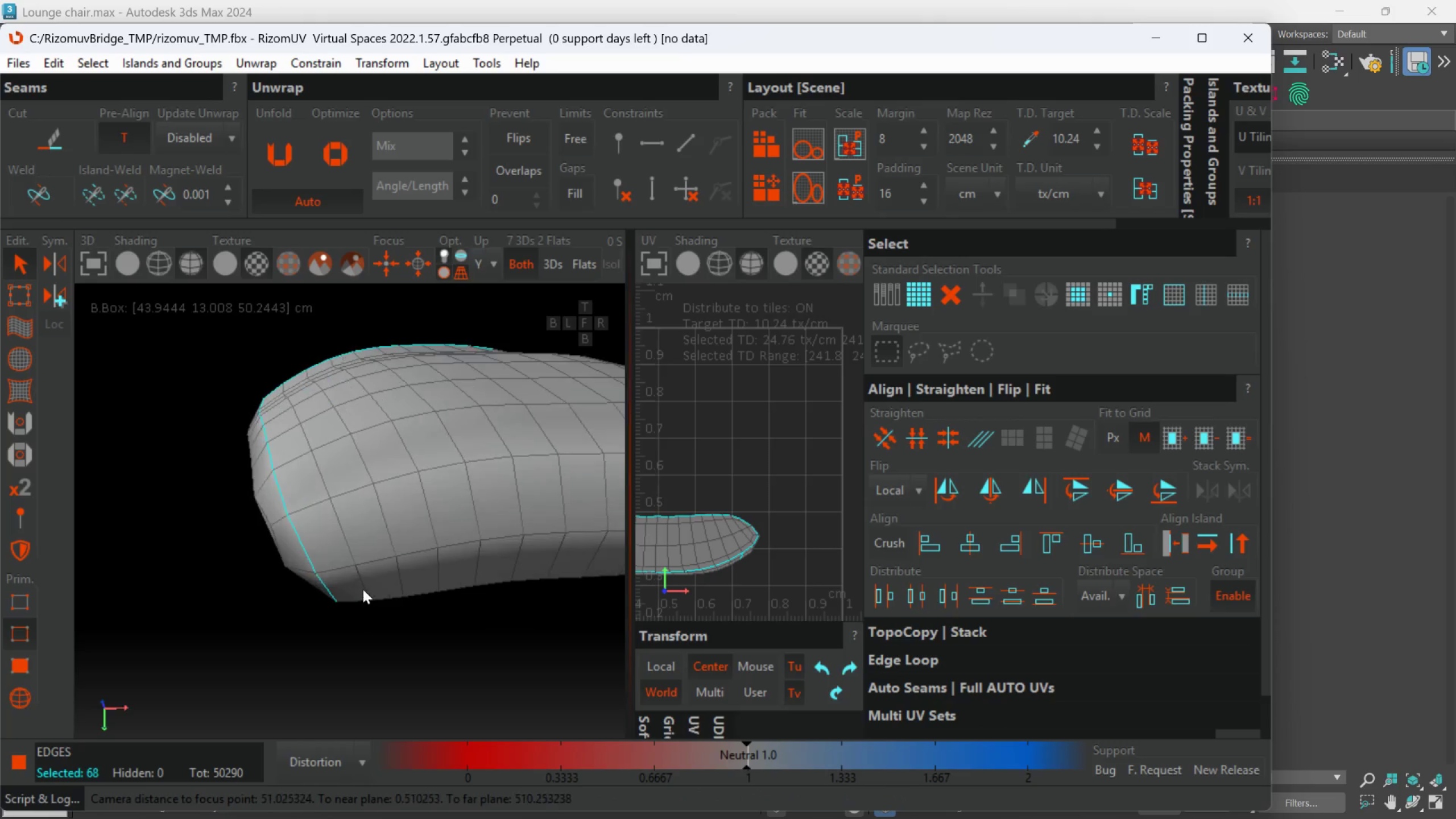 
scroll: coordinate [344, 562], scroll_direction: down, amount: 2.0
 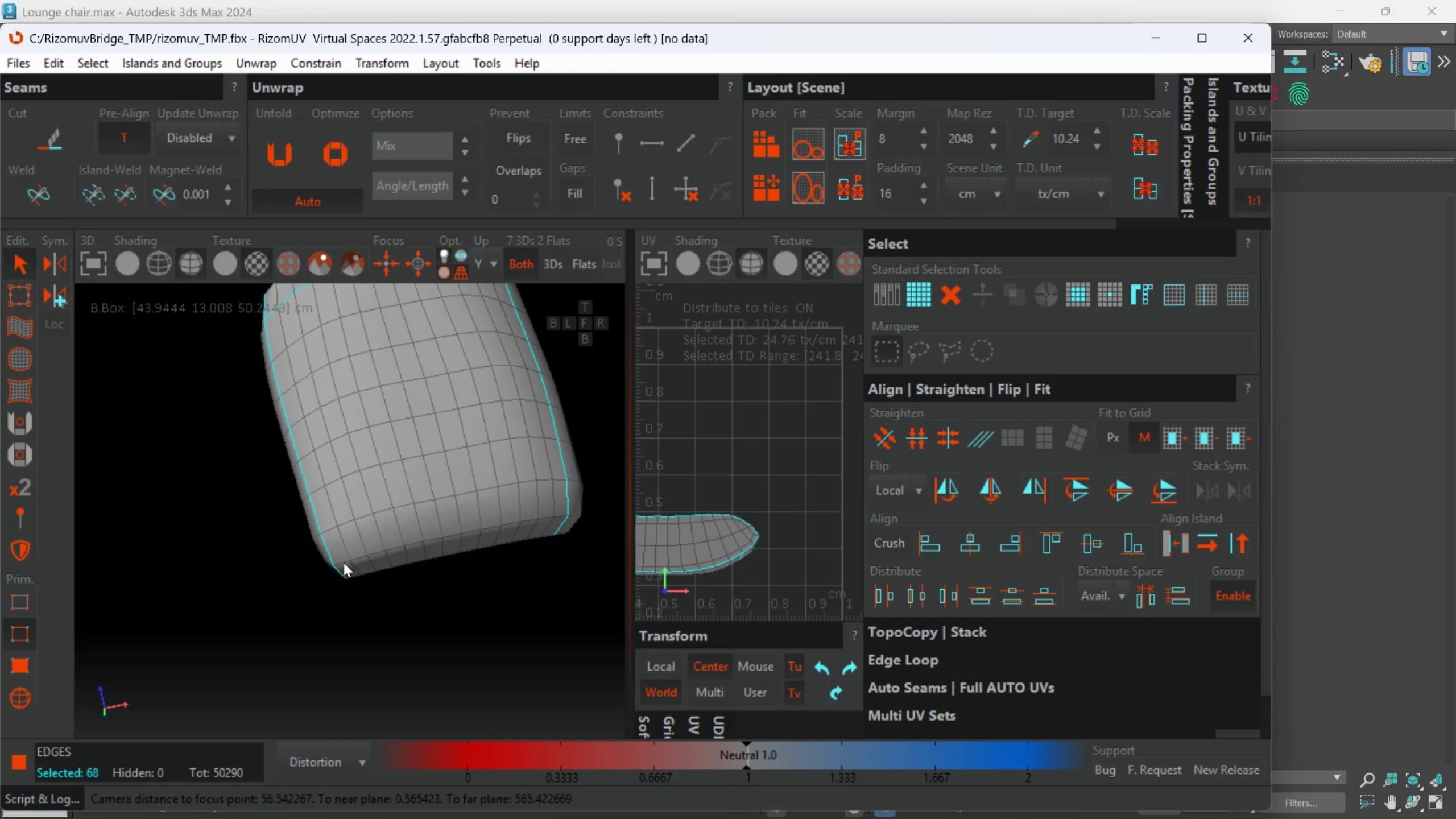 
hold_key(key=AltLeft, duration=2.78)
 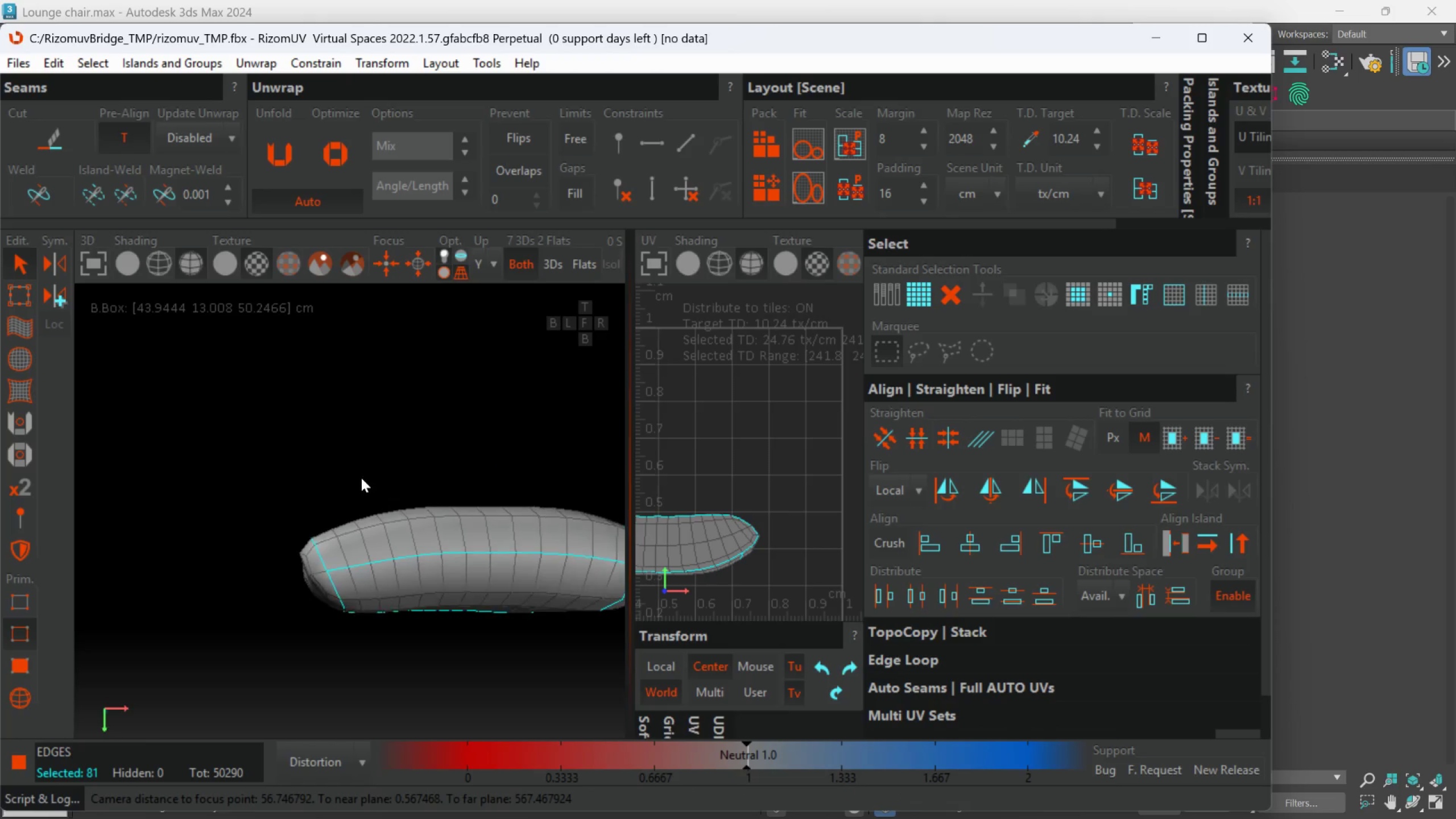 
hold_key(key=ControlLeft, duration=1.34)
 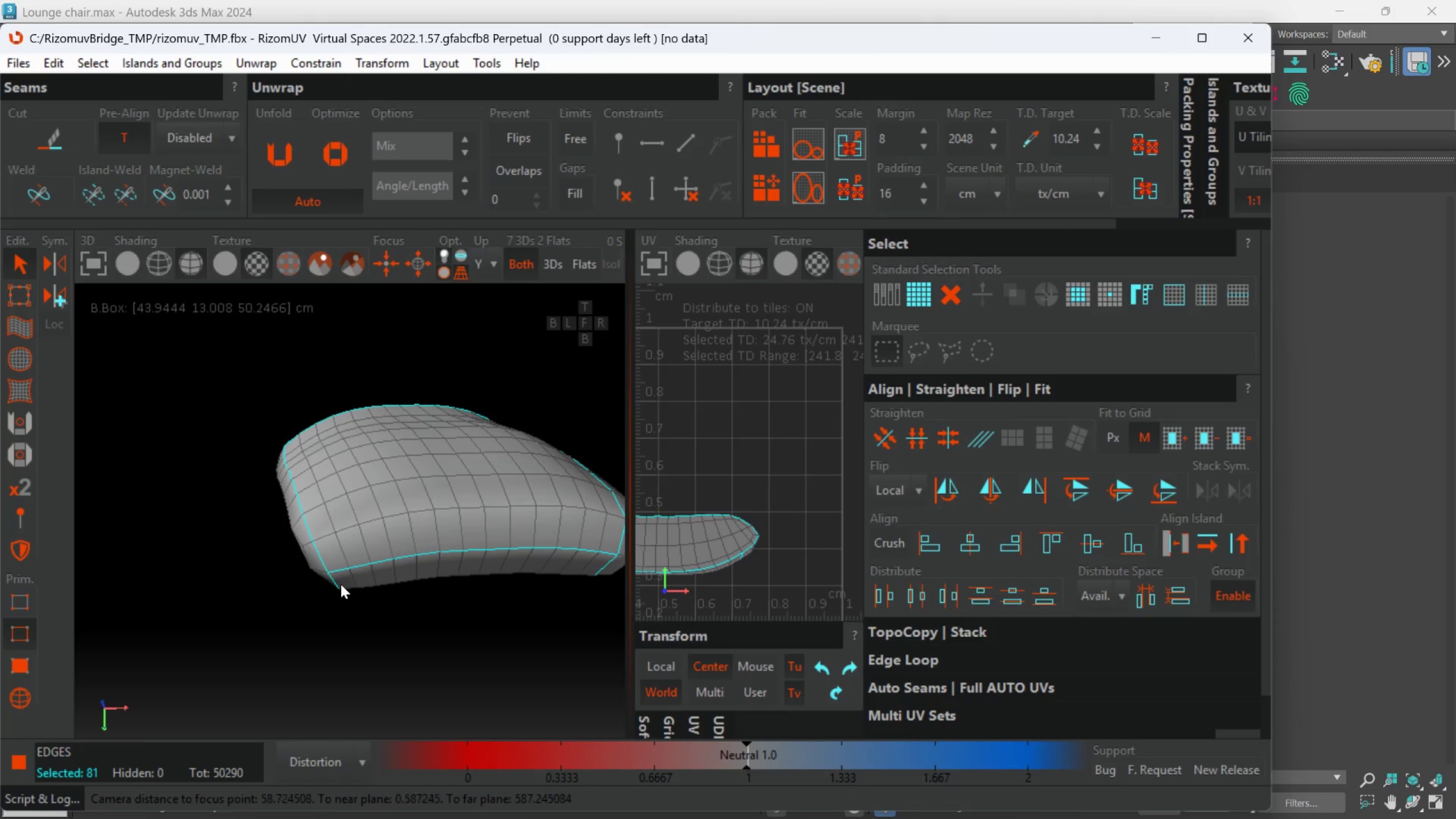 
scroll: coordinate [363, 592], scroll_direction: up, amount: 2.0
 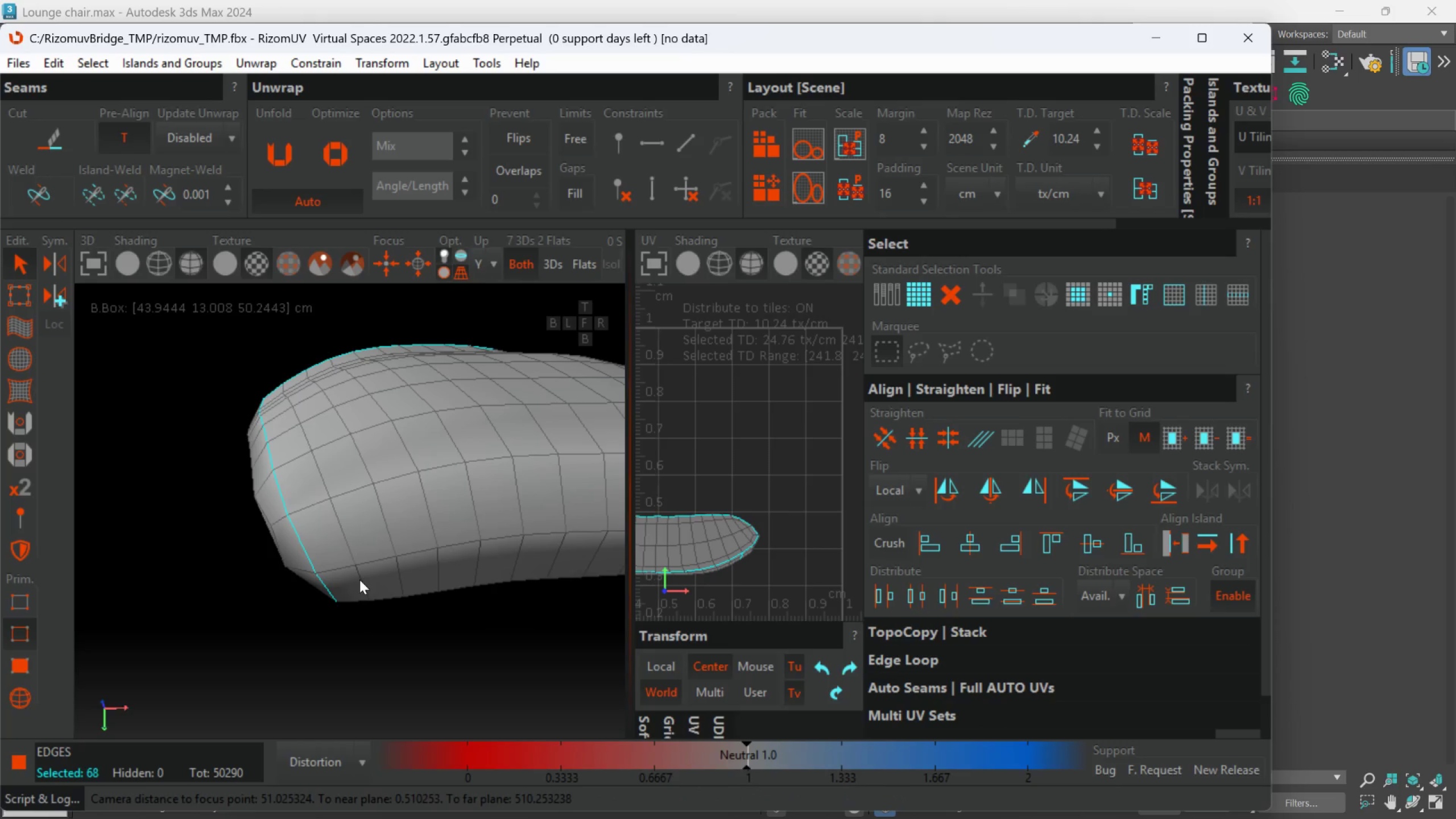 
left_click([342, 566])
 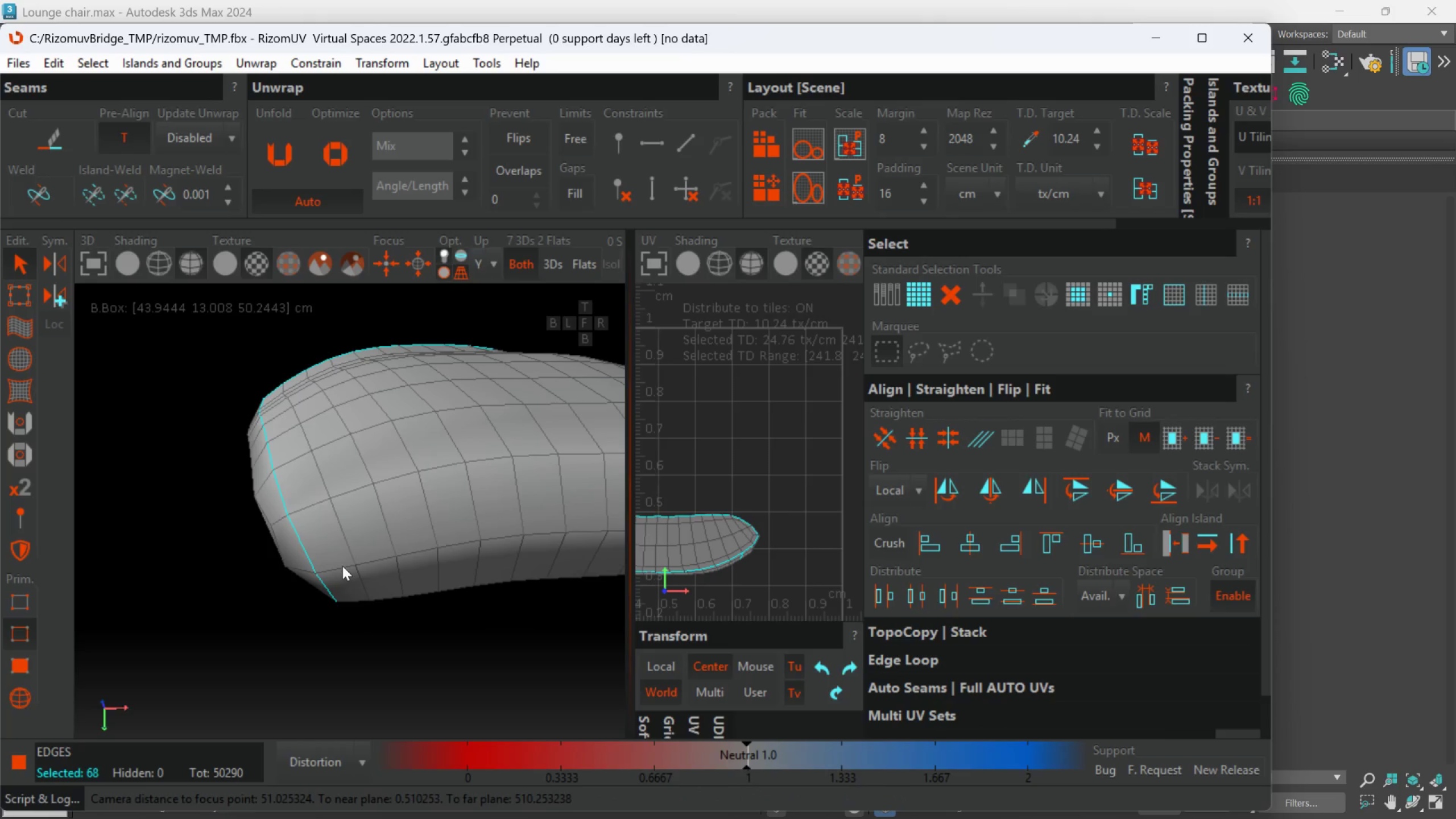 
double_click([342, 566])
 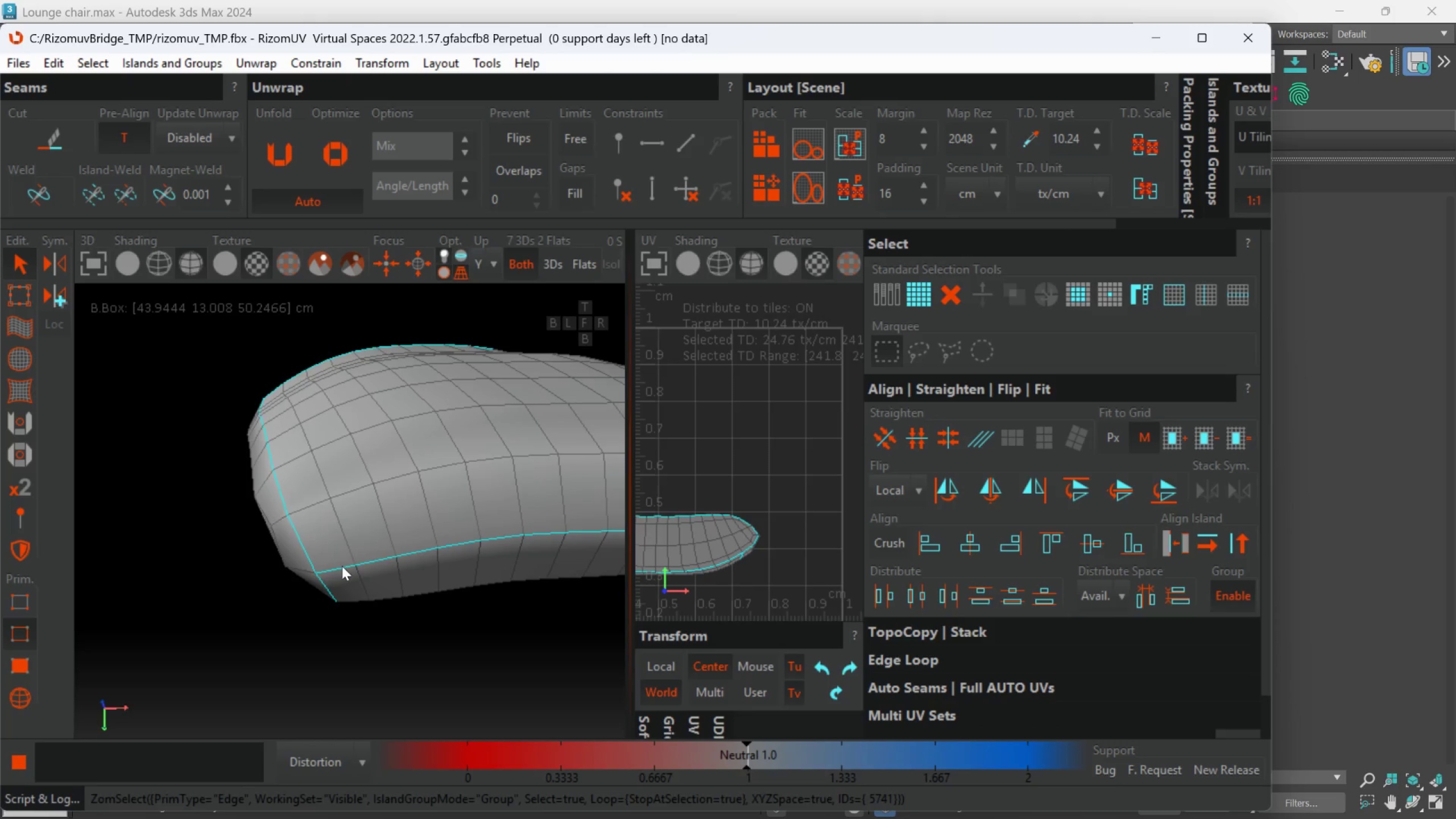 
hold_key(key=AltLeft, duration=0.67)
 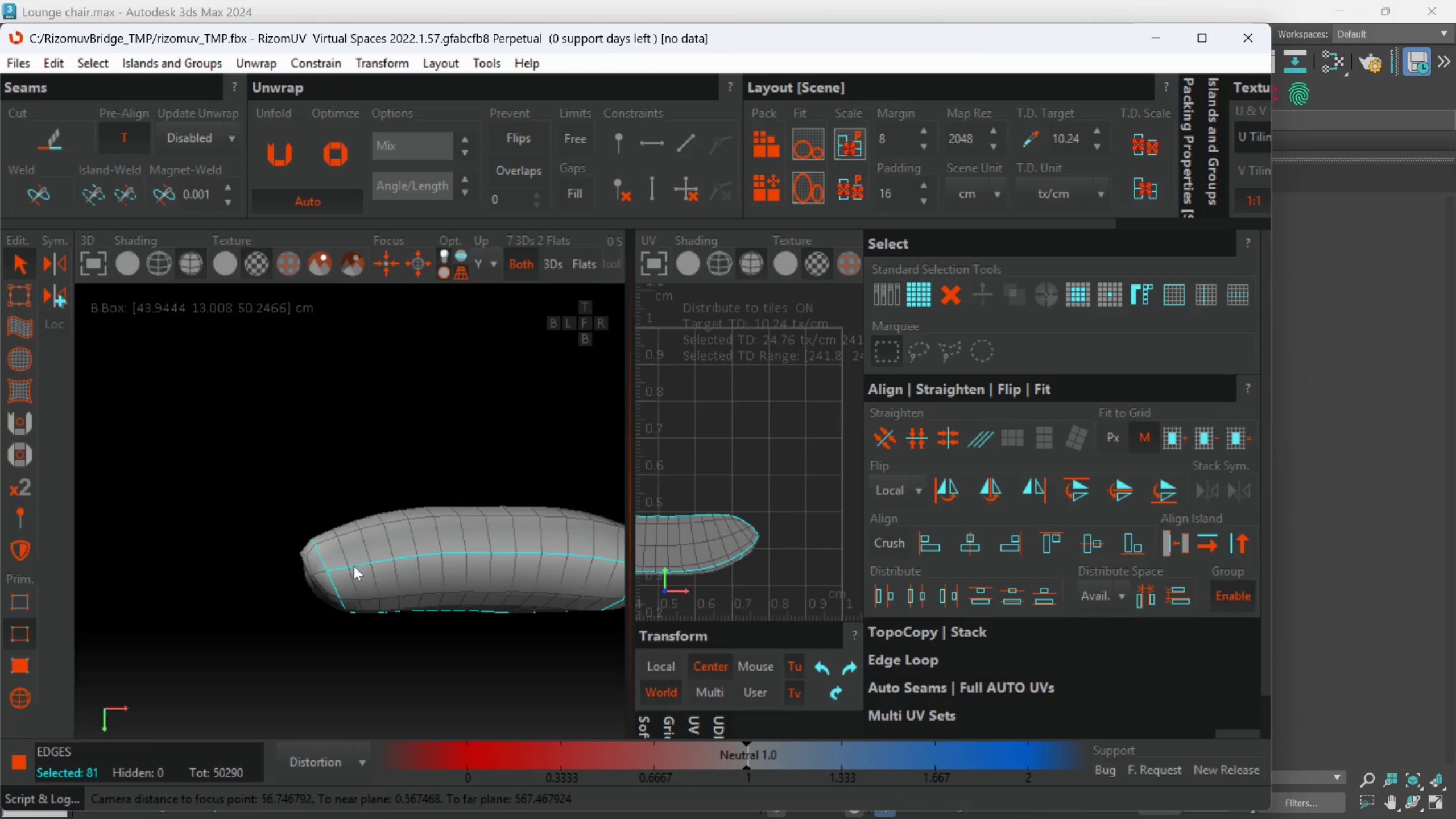 
scroll: coordinate [341, 572], scroll_direction: down, amount: 2.0
 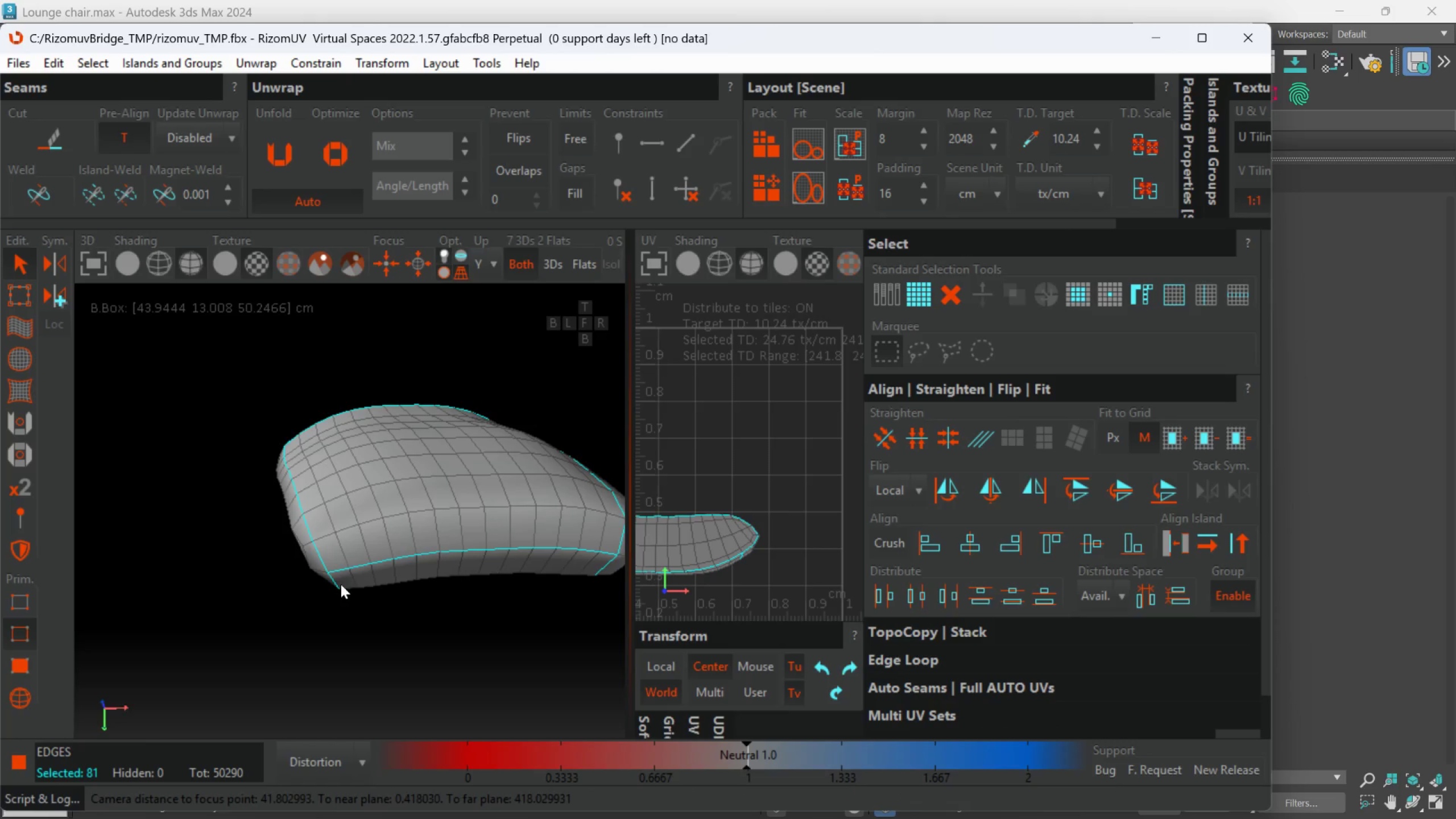 
hold_key(key=AltLeft, duration=0.61)
 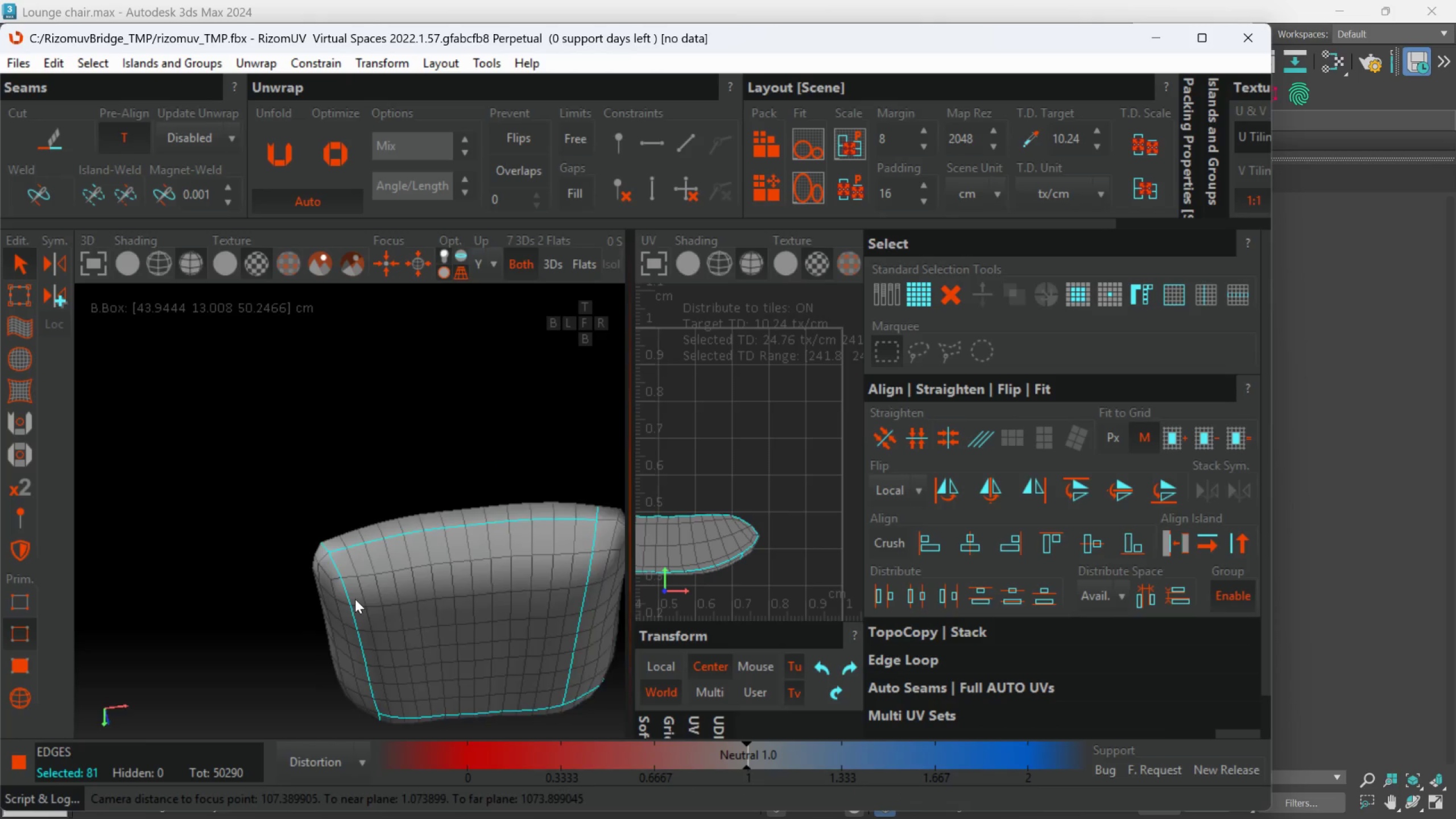 
scroll: coordinate [354, 568], scroll_direction: down, amount: 2.0
 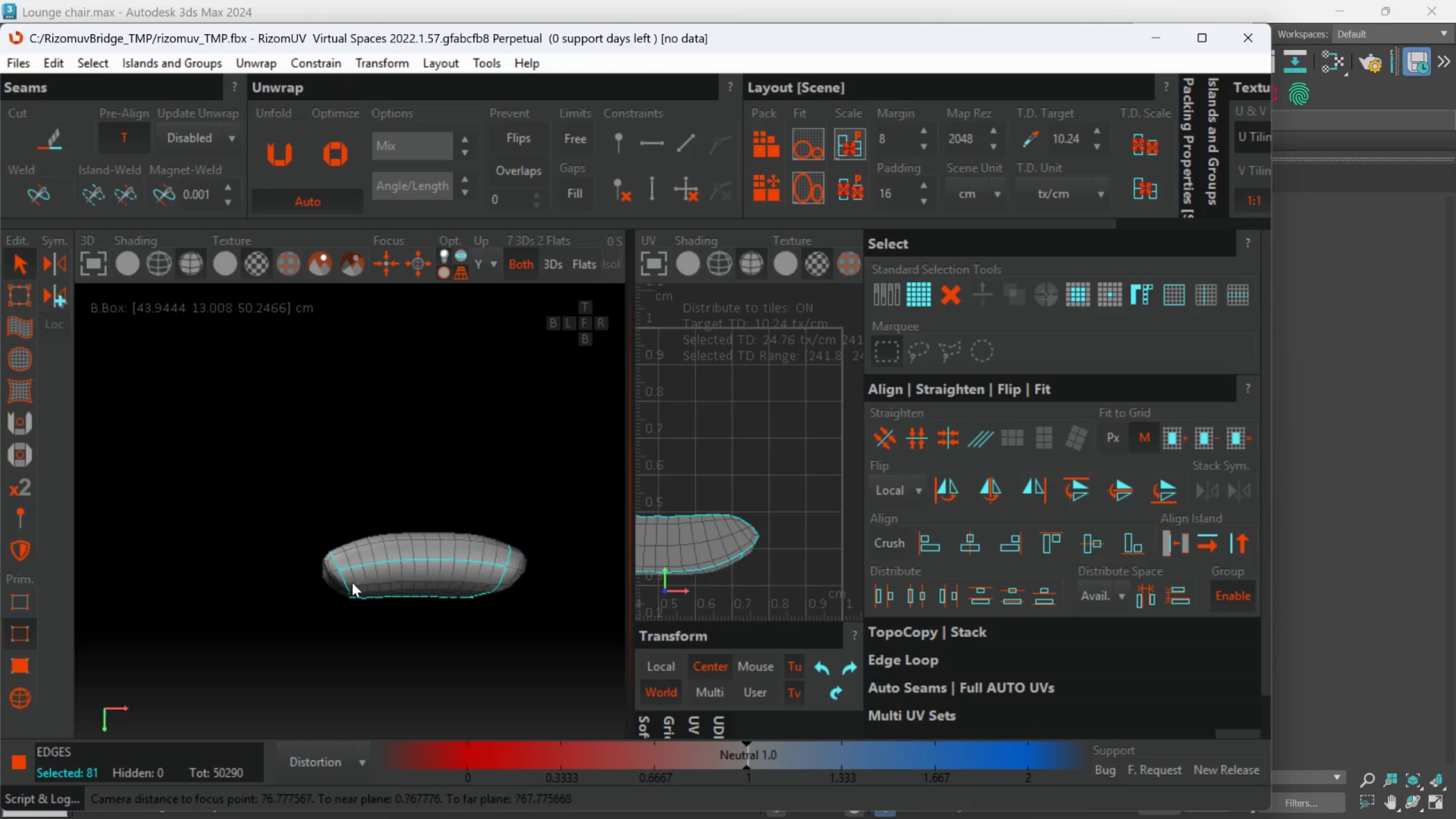 
hold_key(key=AltLeft, duration=1.5)
 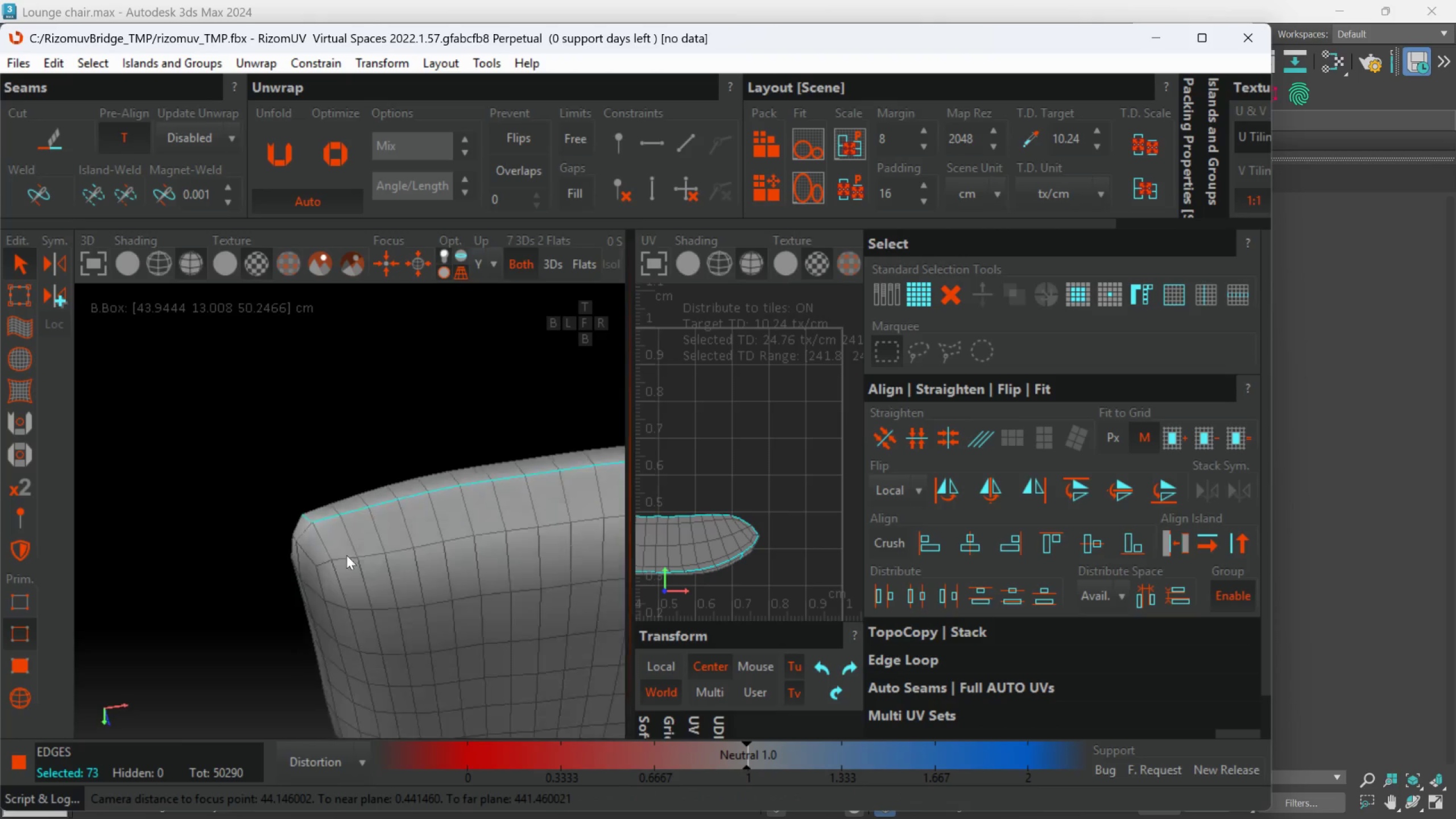 
scroll: coordinate [355, 599], scroll_direction: up, amount: 2.0
 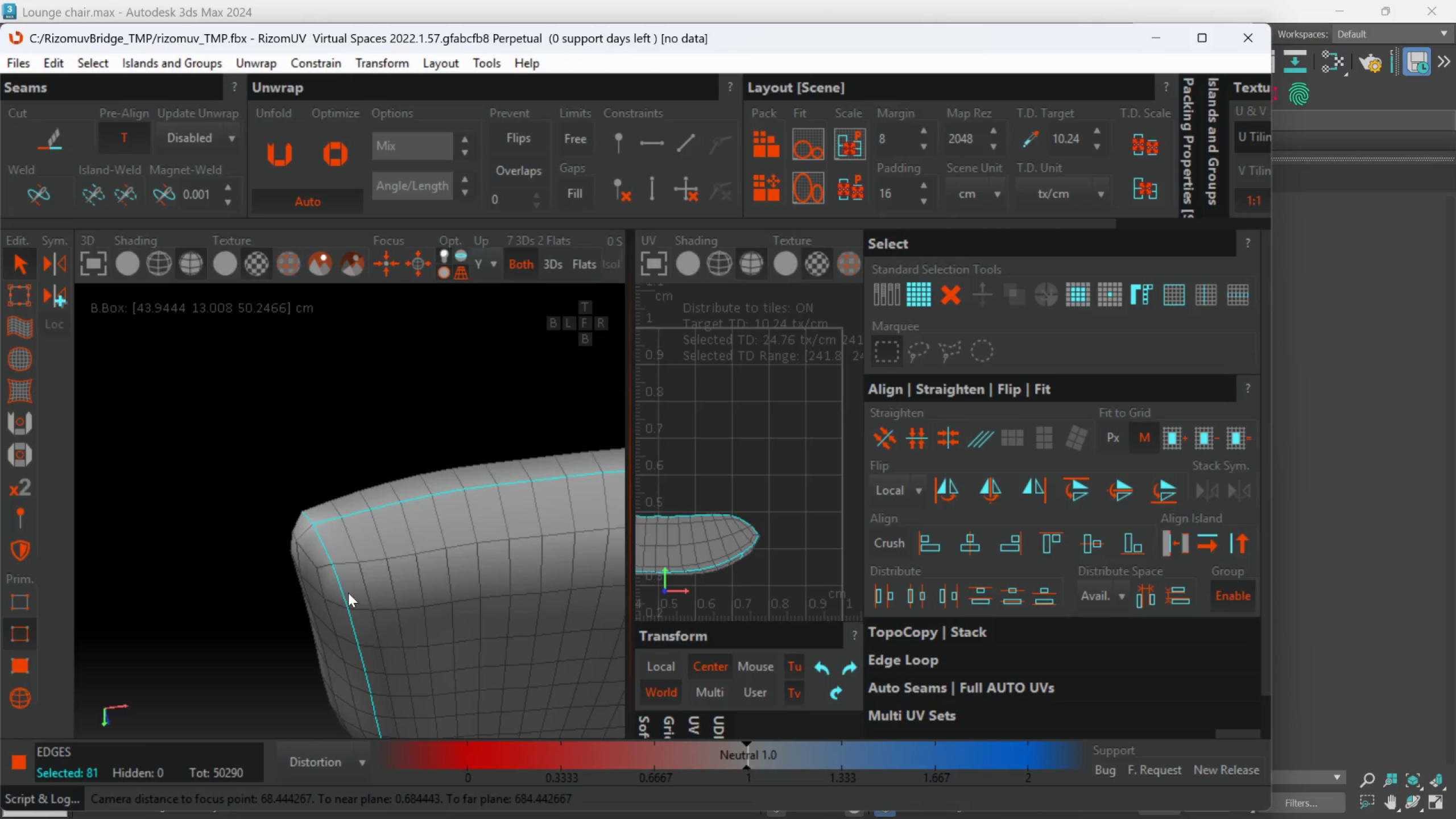 
left_click([326, 546])
 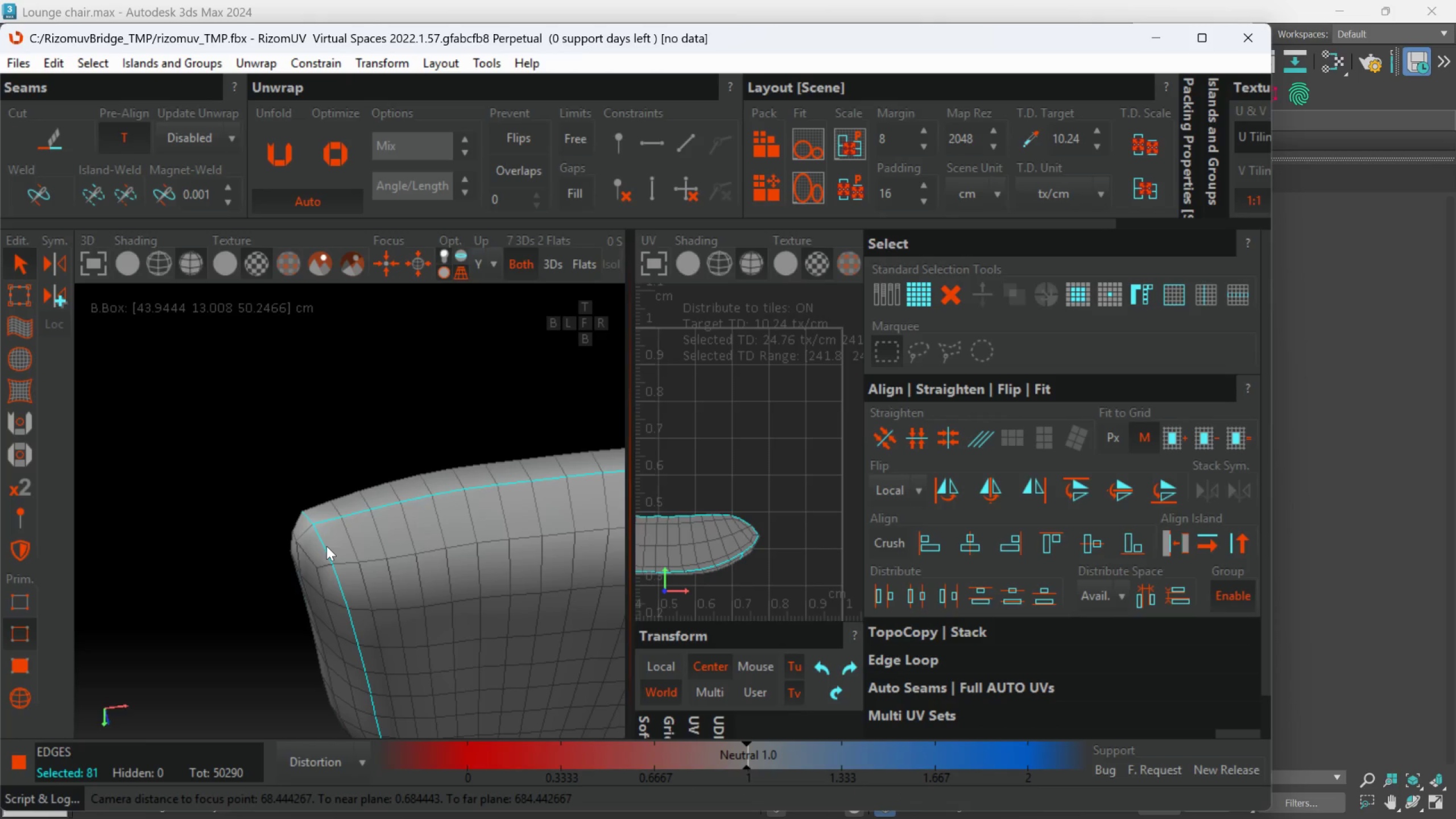 
double_click([326, 546])
 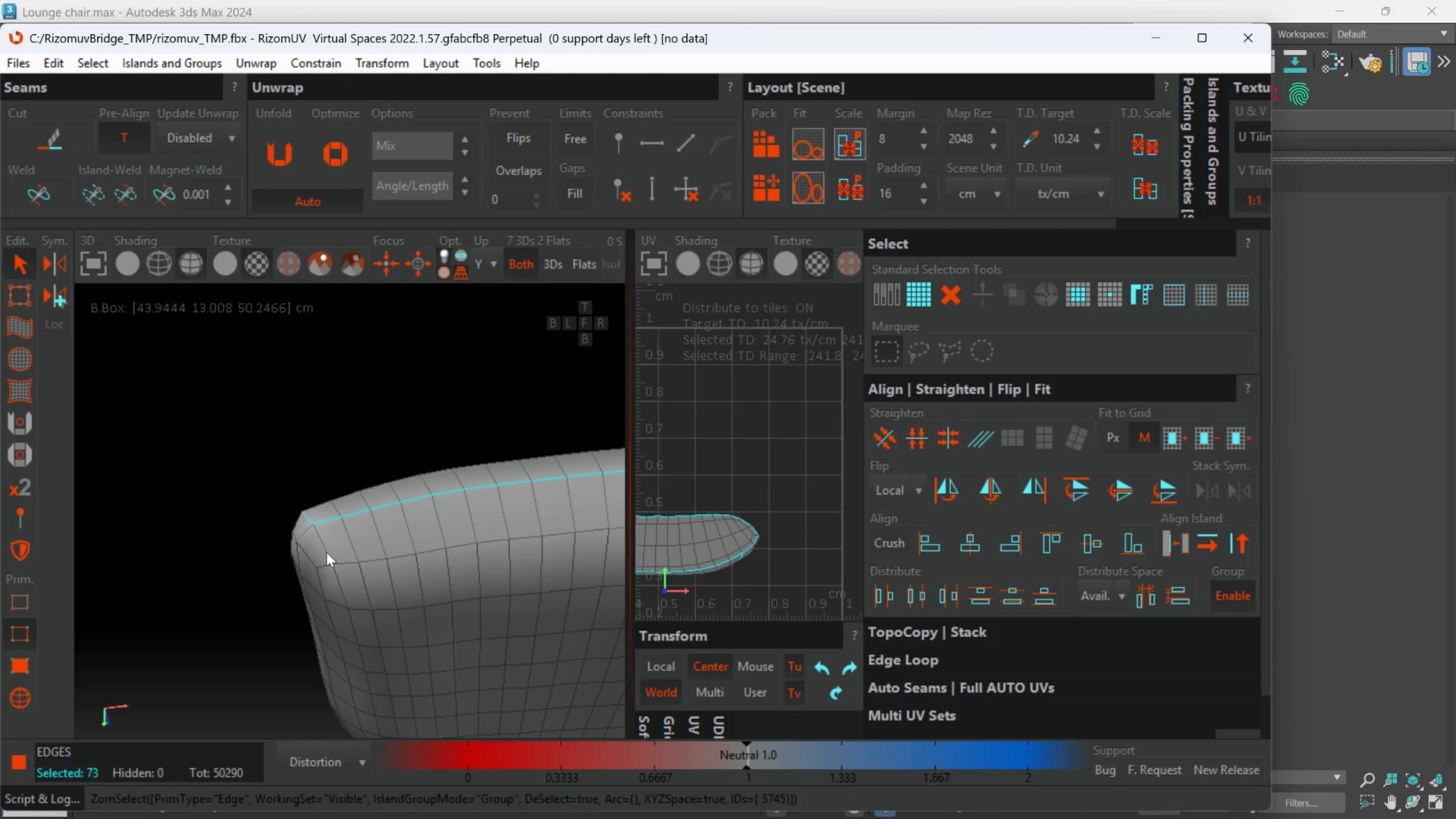 
triple_click([326, 552])
 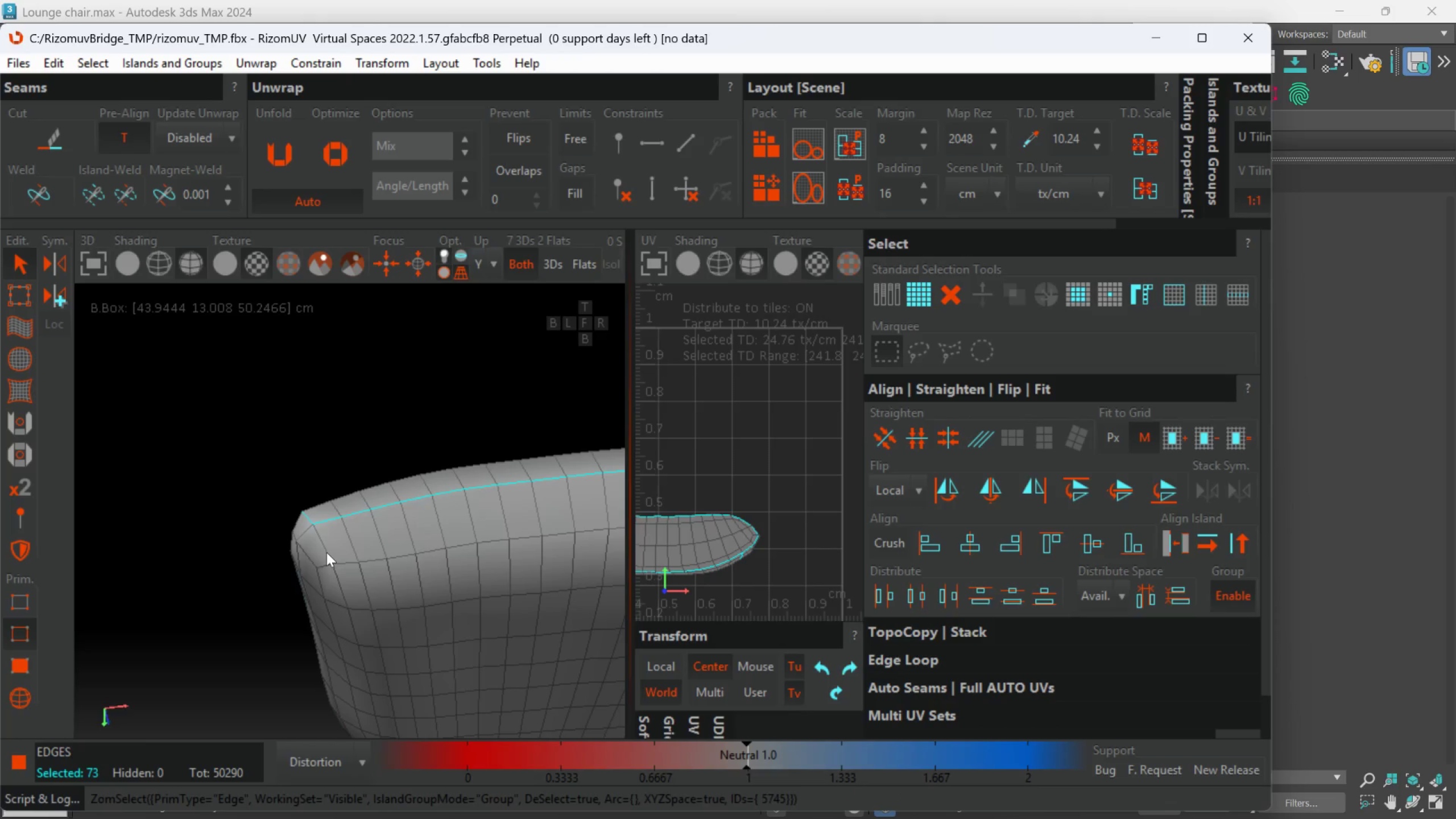 
key(Alt+AltLeft)
 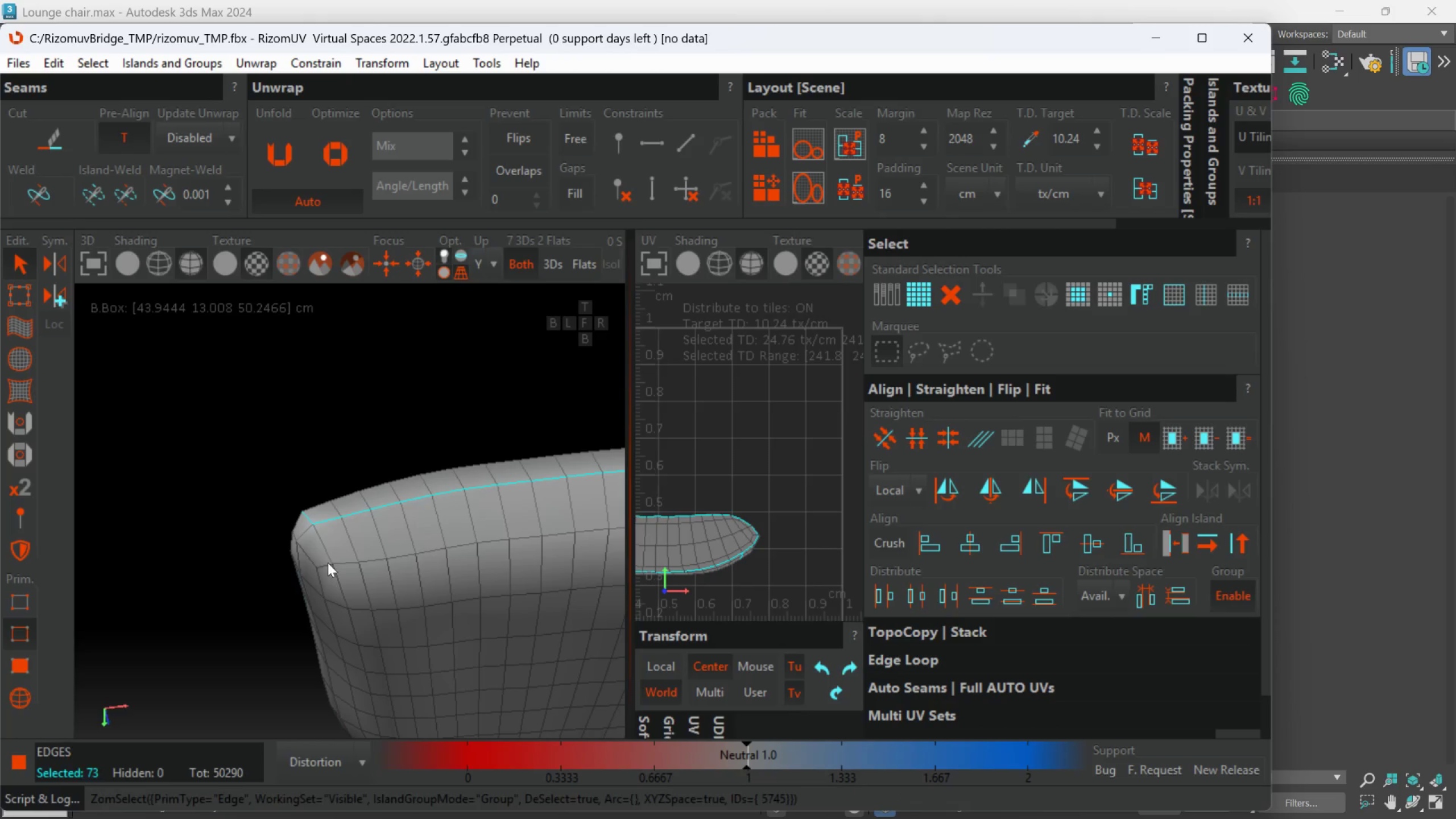 
key(Alt+AltLeft)
 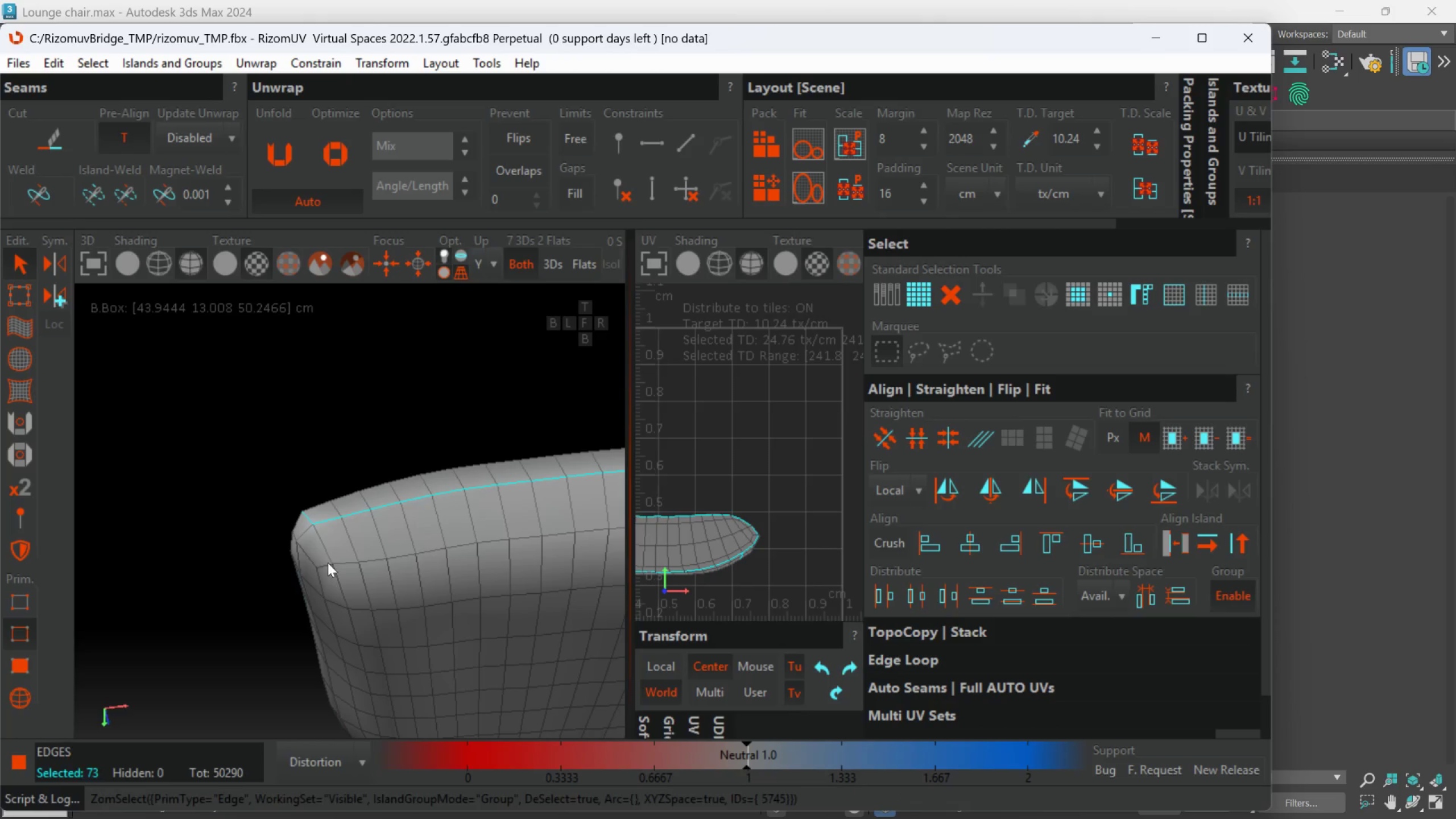 
key(Alt+AltLeft)
 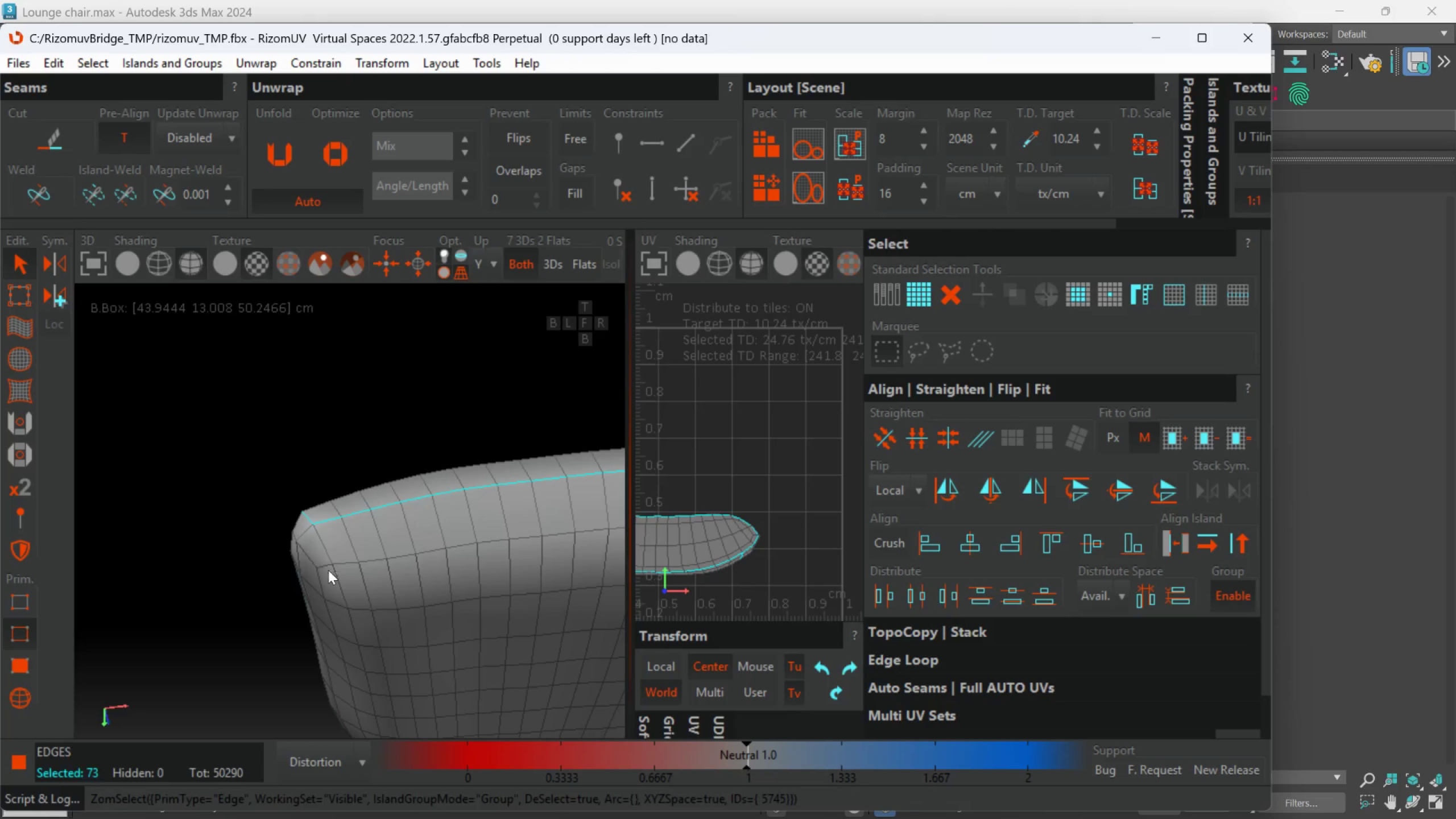 
key(Alt+AltLeft)
 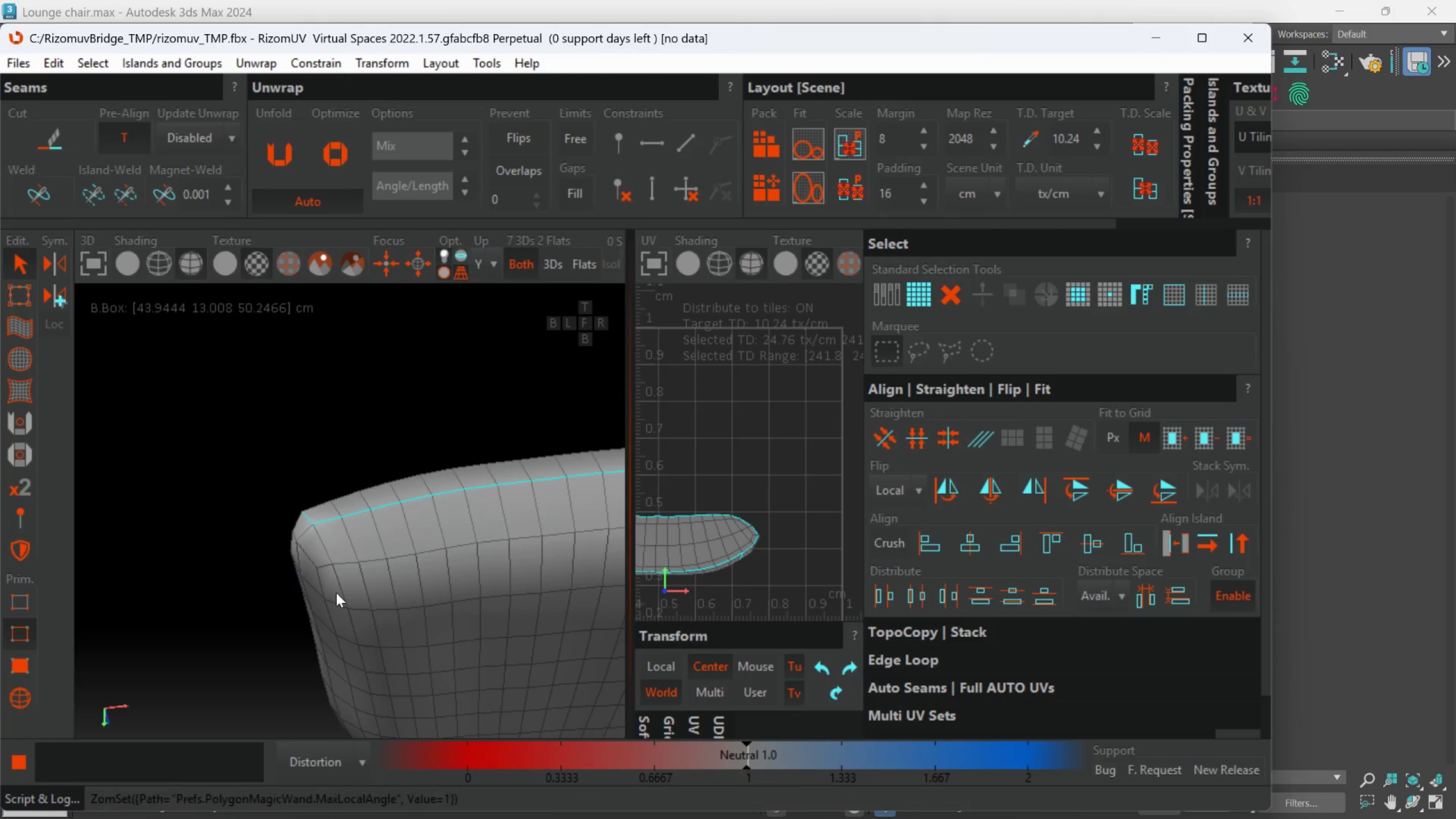 
hold_key(key=AltLeft, duration=0.62)
scroll: coordinate [331, 583], scroll_direction: down, amount: 3.0
 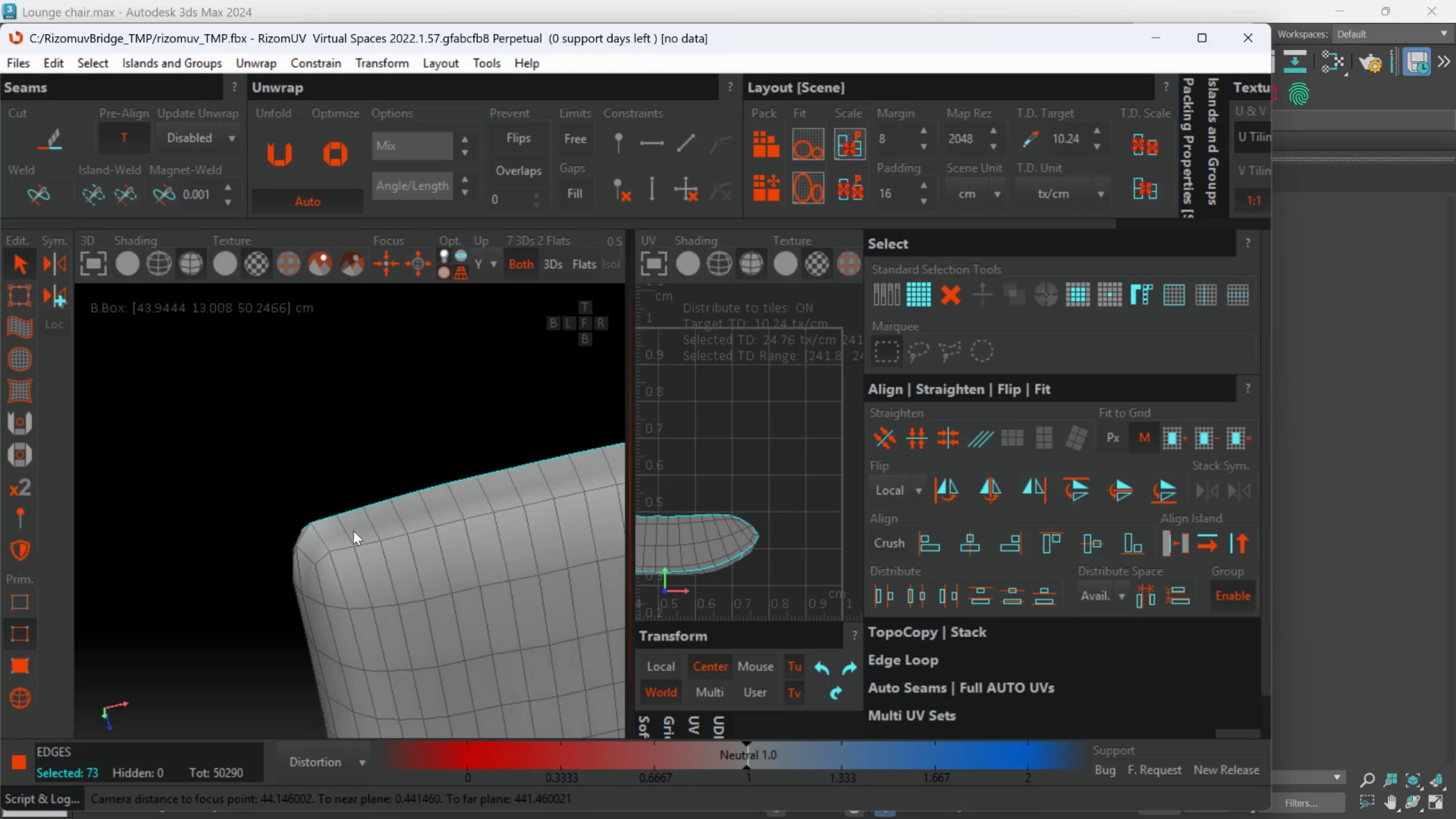 
hold_key(key=AltLeft, duration=1.5)
 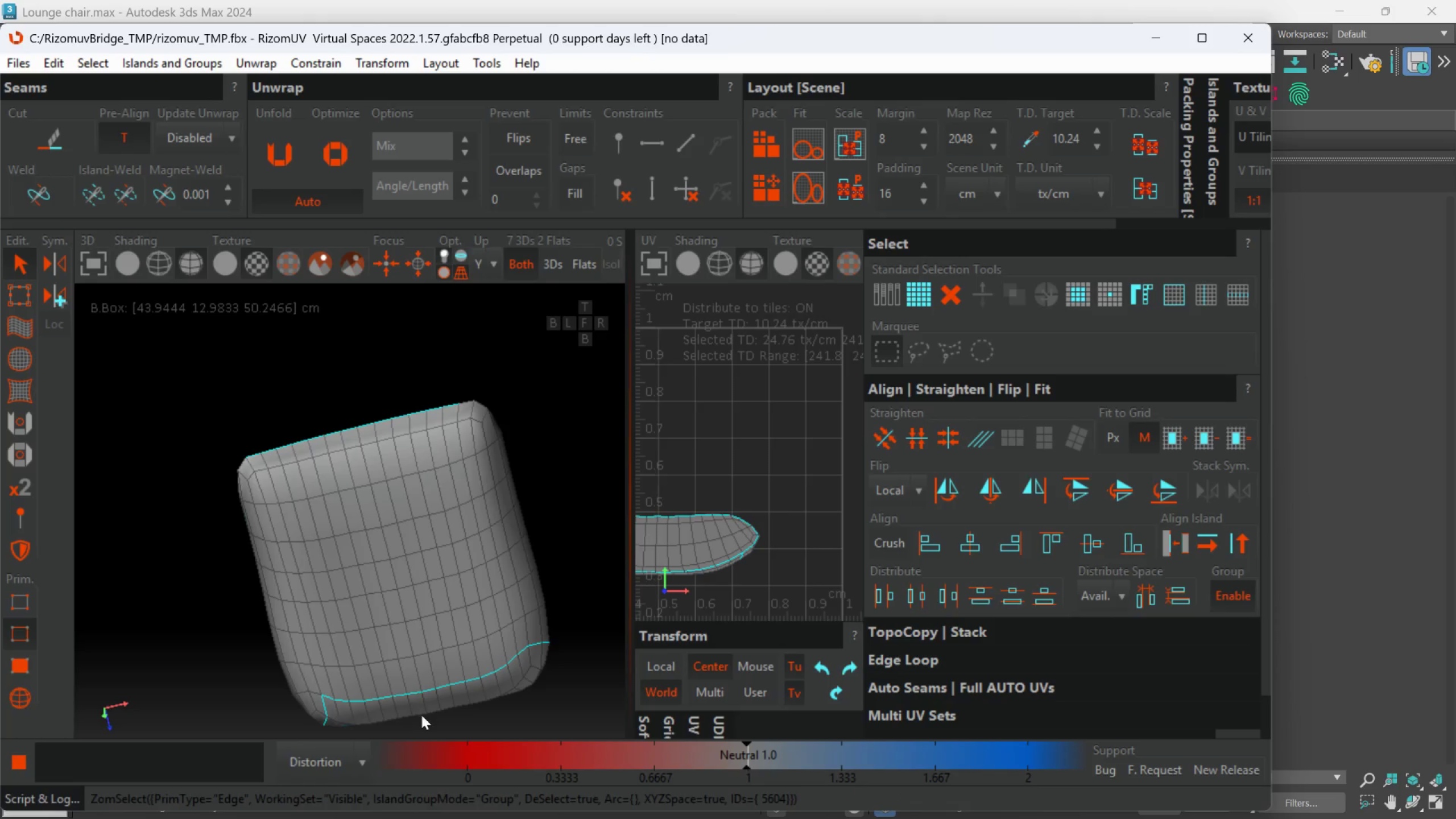 
scroll: coordinate [403, 665], scroll_direction: down, amount: 5.0
 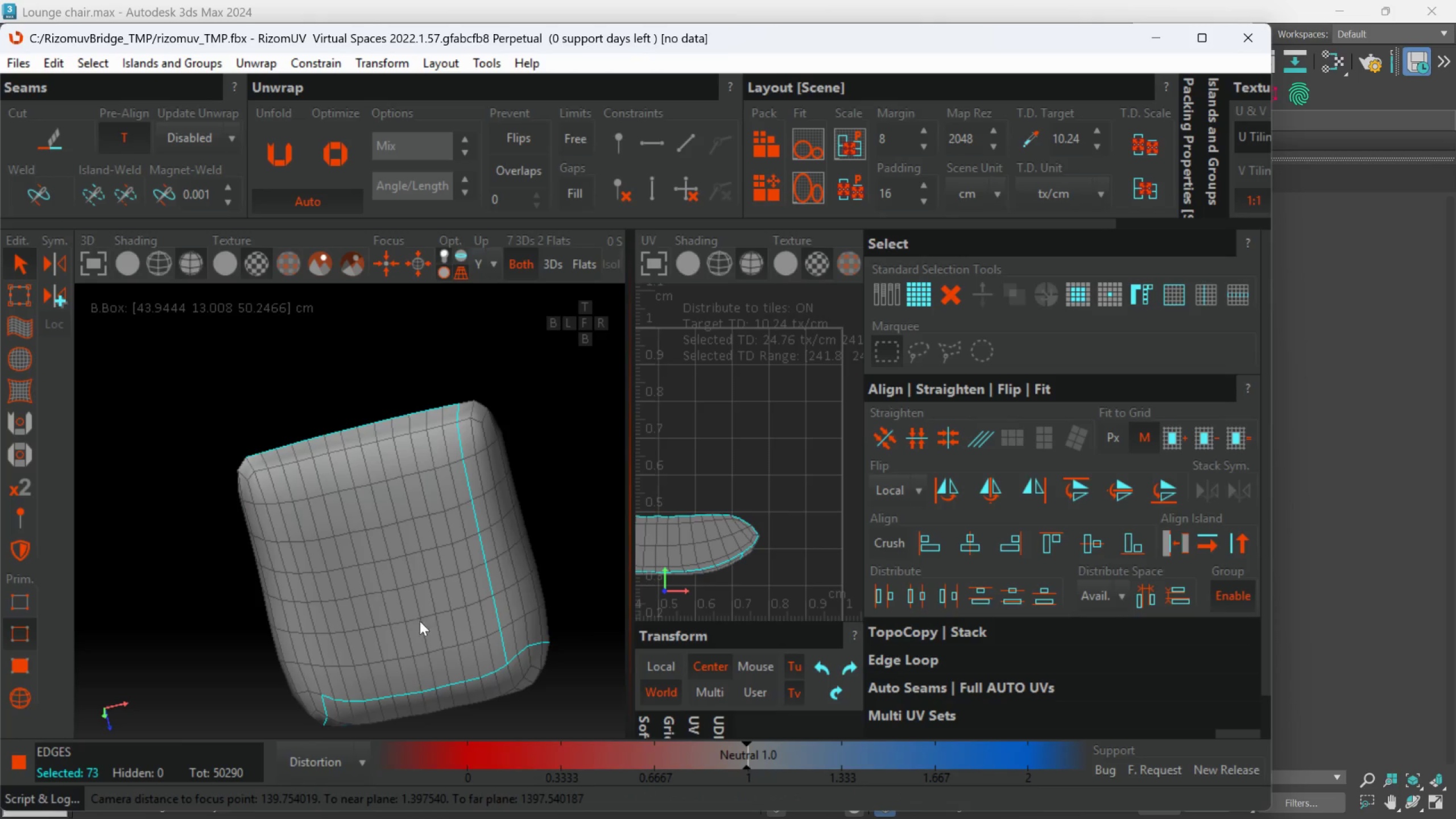 
left_click([457, 417])
 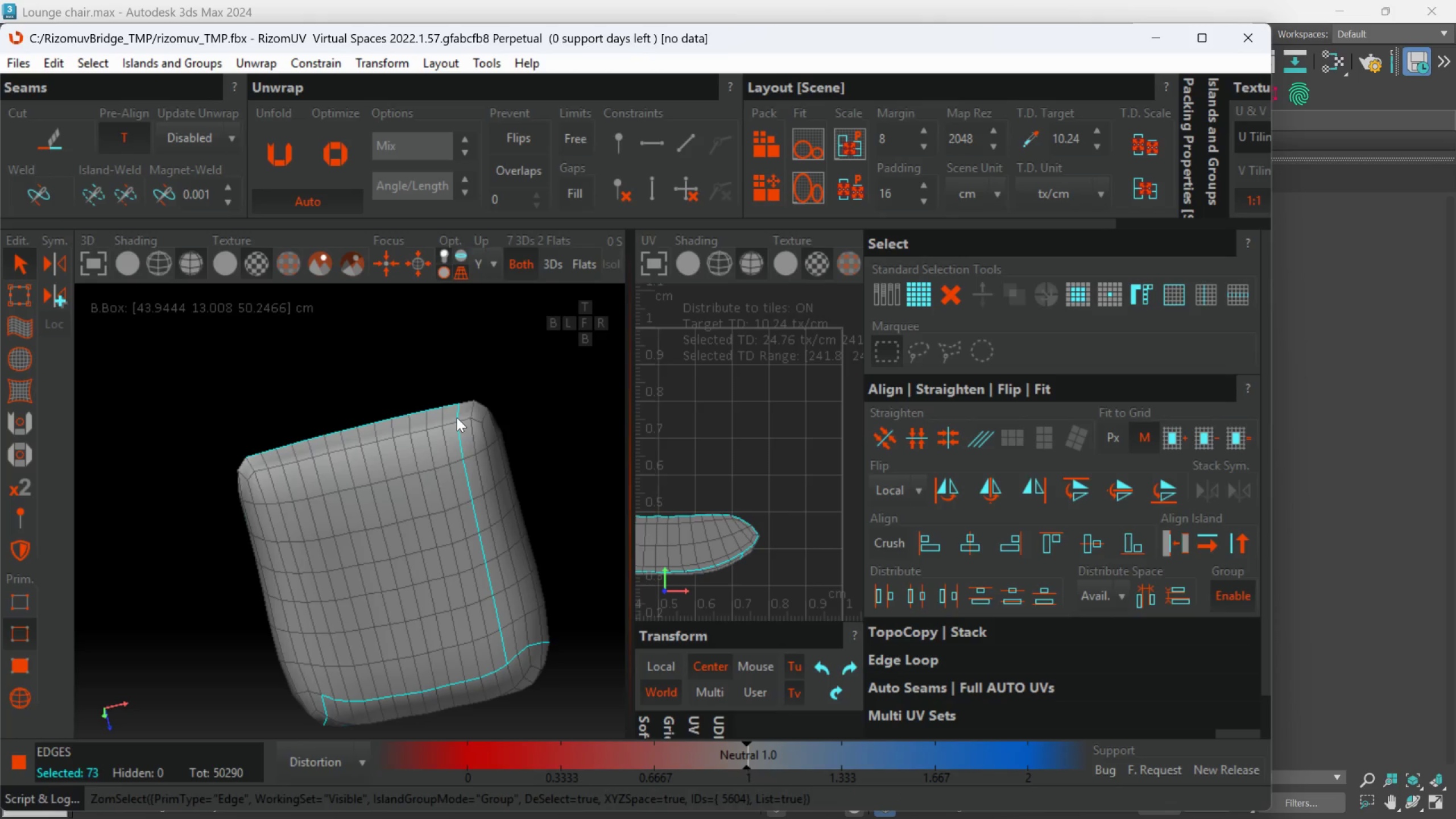 
double_click([457, 417])
 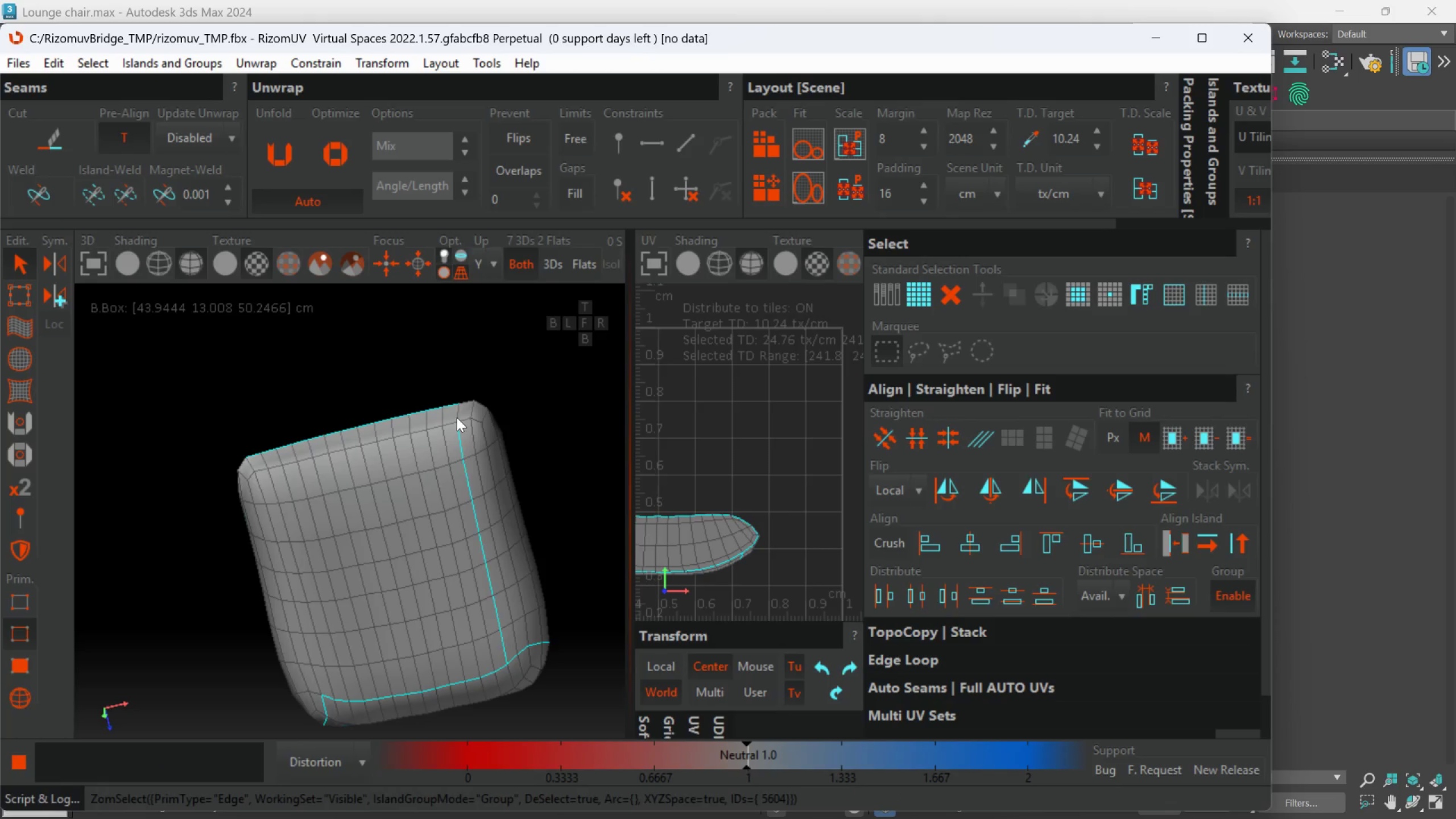 
hold_key(key=AltLeft, duration=1.52)
left_click([424, 694])
 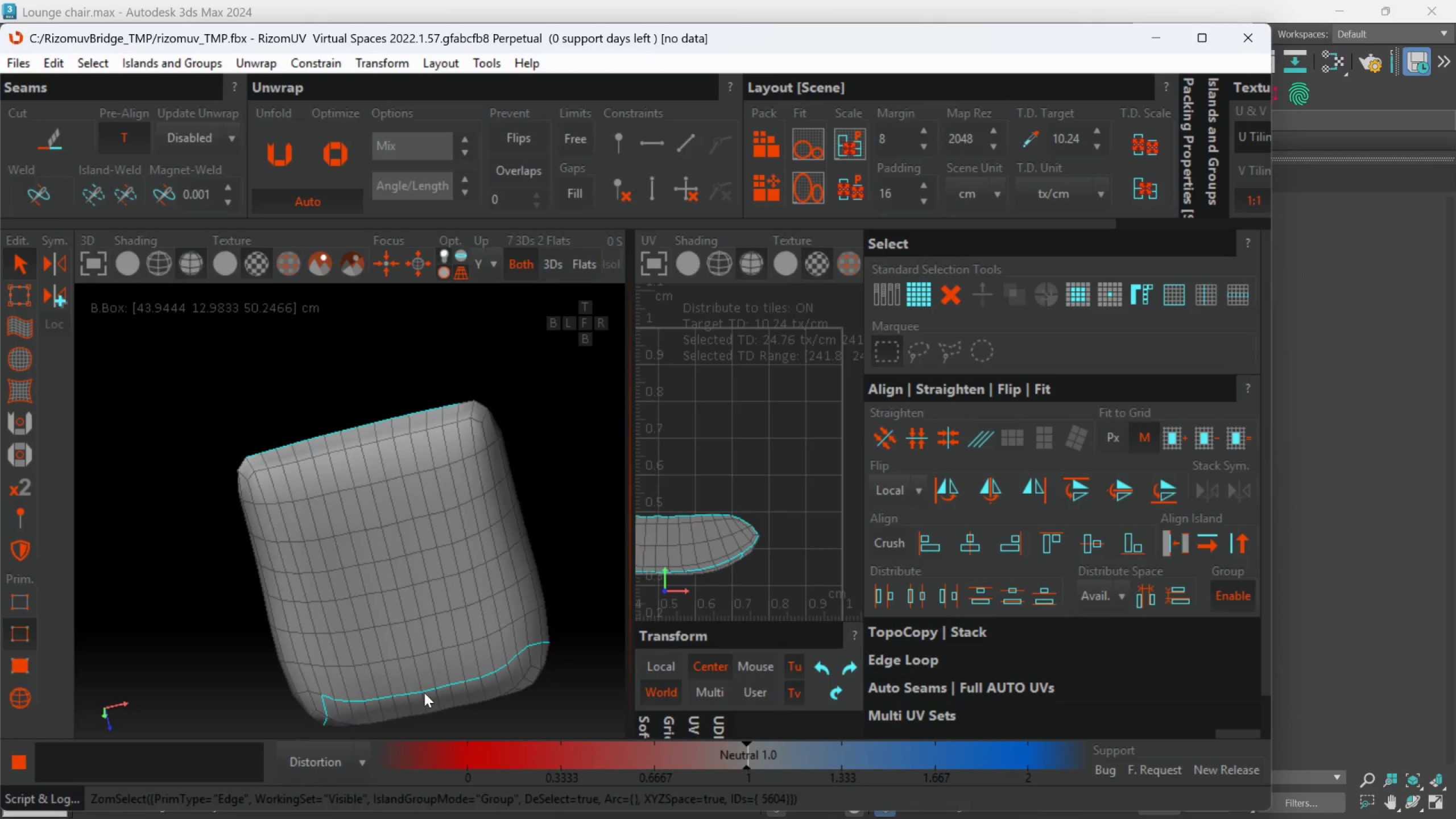 
double_click([424, 693])
 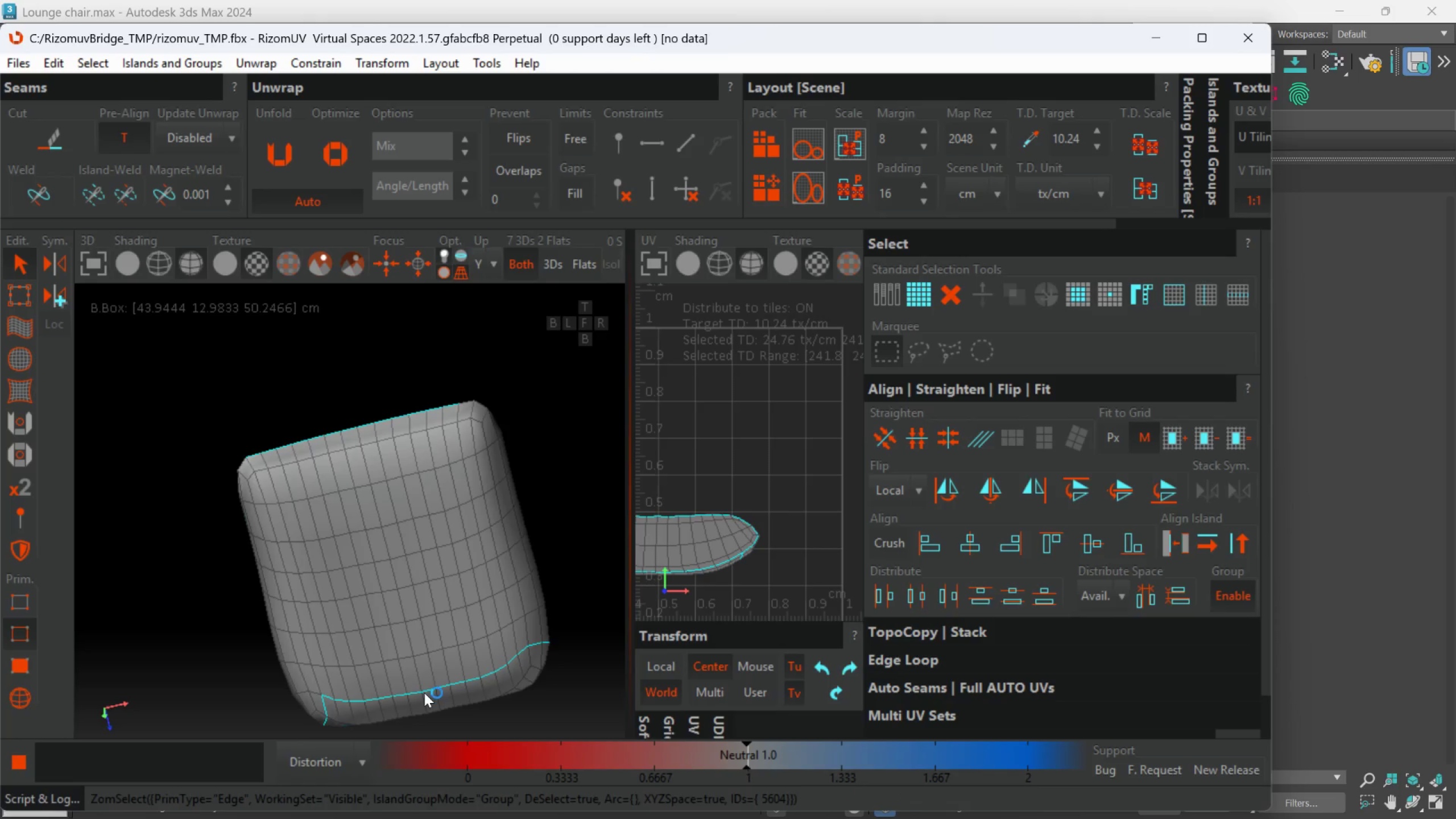 
hold_key(key=AltLeft, duration=1.51)
left_click([413, 693])
 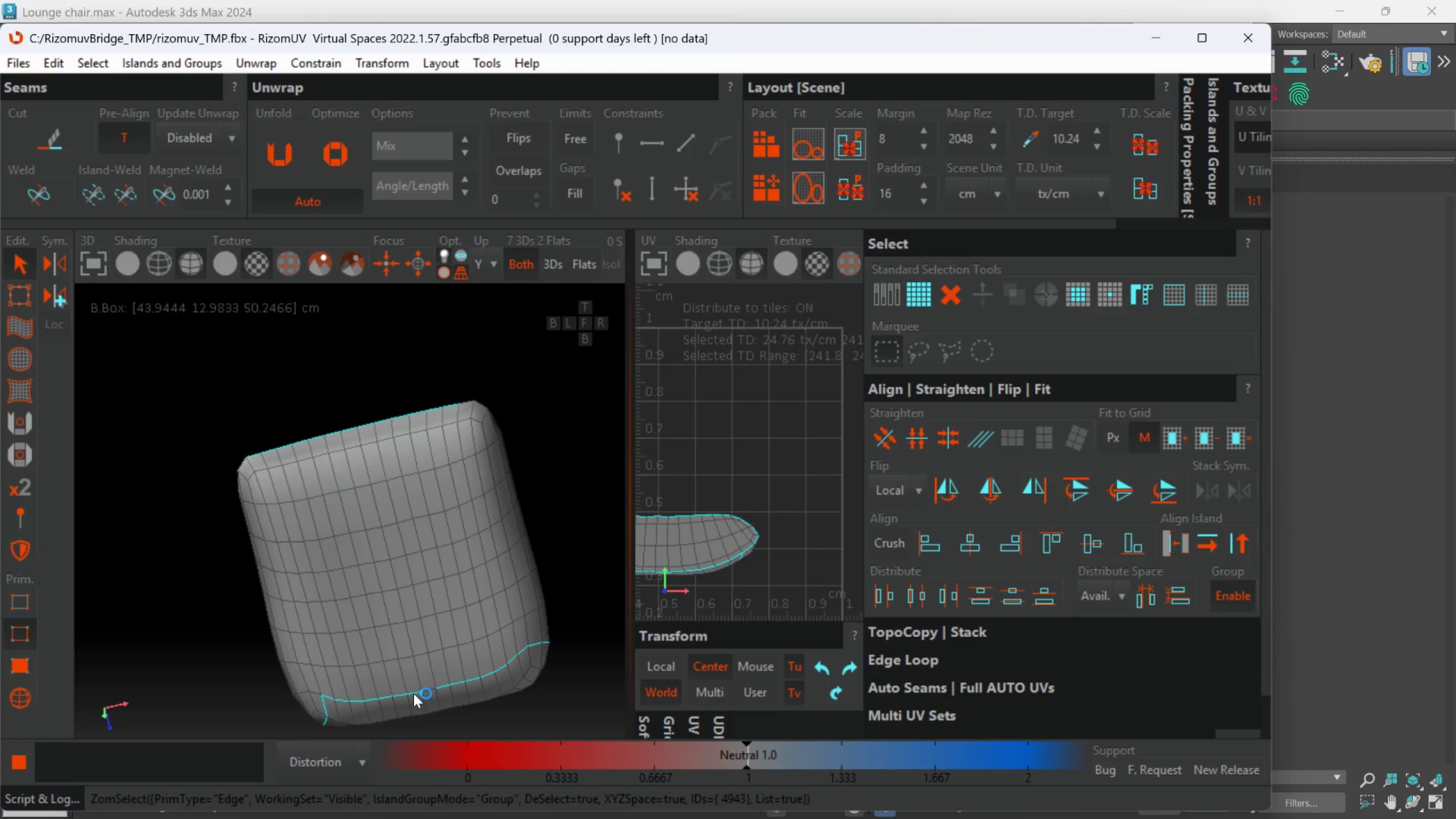 
double_click([413, 693])
 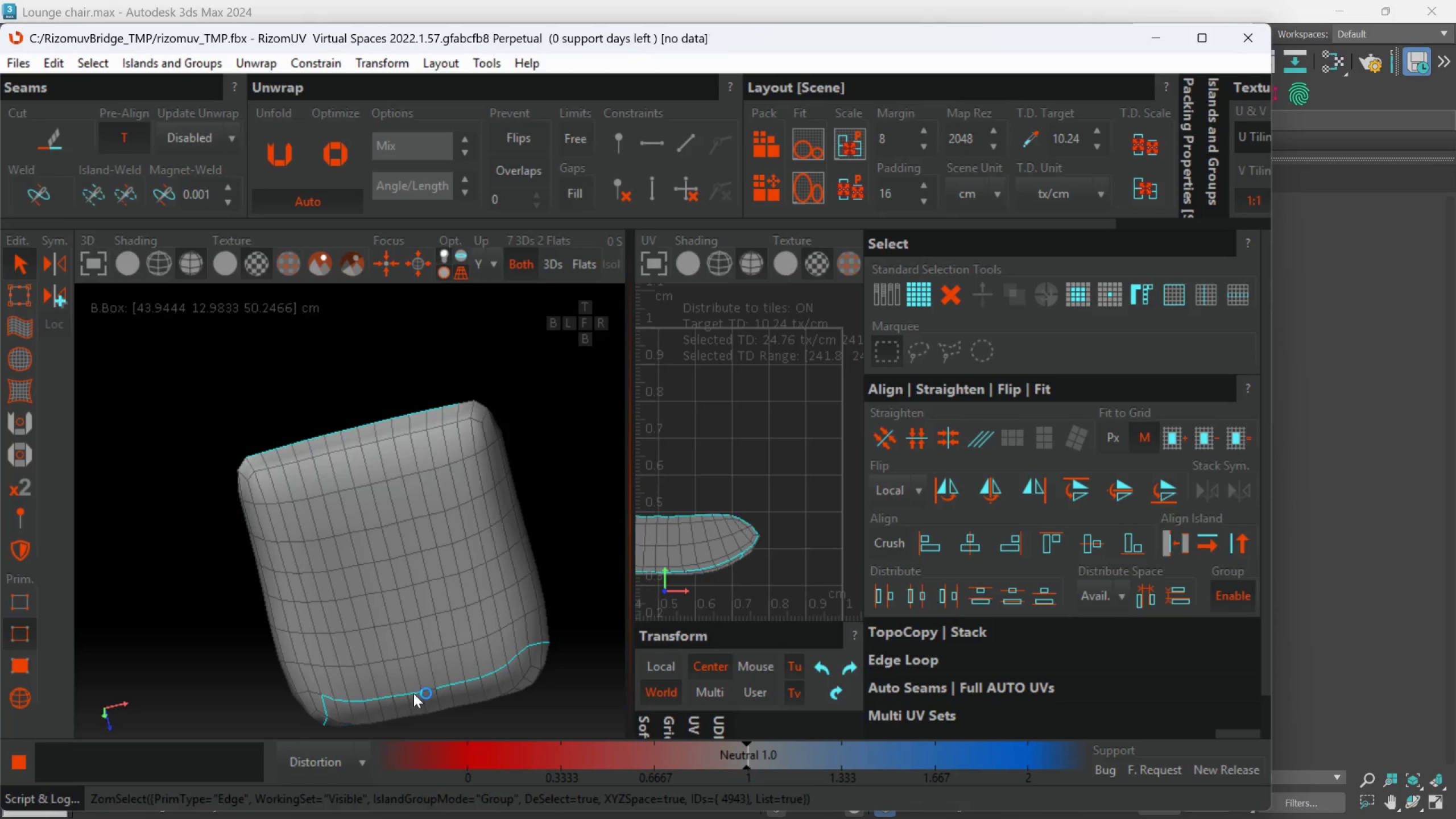 
hold_key(key=AltLeft, duration=0.69)
 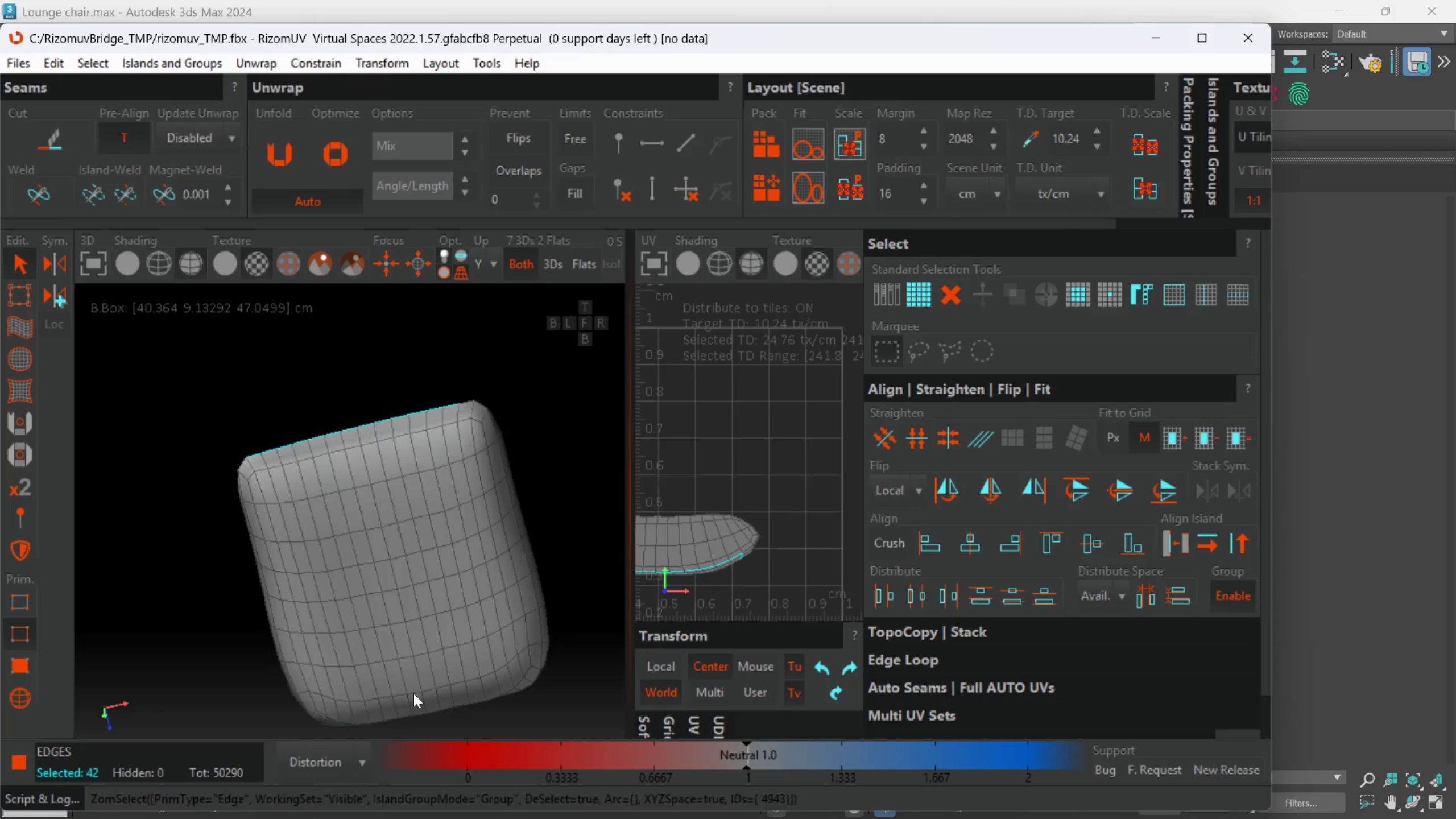 
hold_key(key=AltLeft, duration=1.12)
 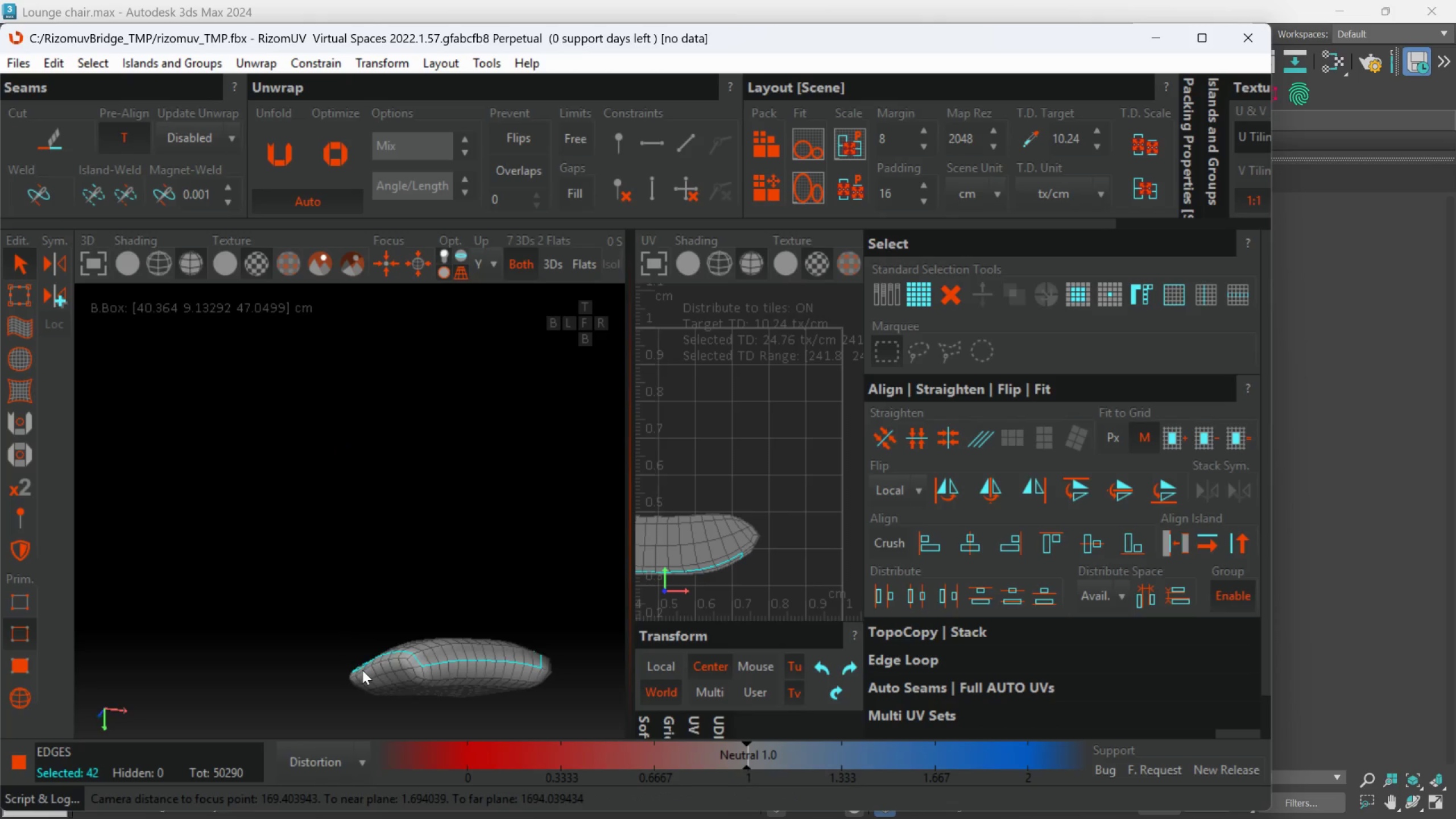 
scroll: coordinate [413, 693], scroll_direction: down, amount: 2.0
 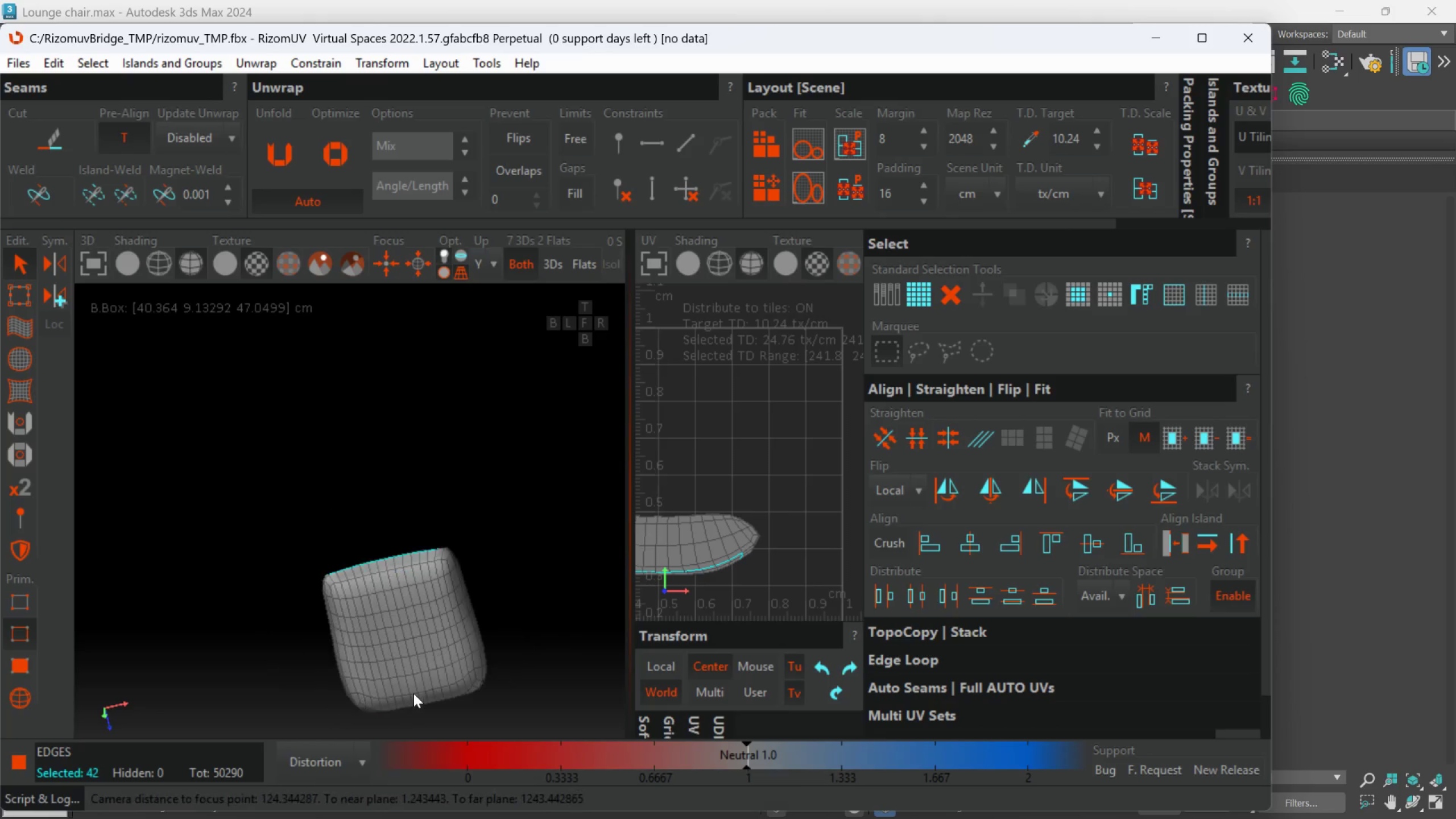 
hold_key(key=AltLeft, duration=0.89)
 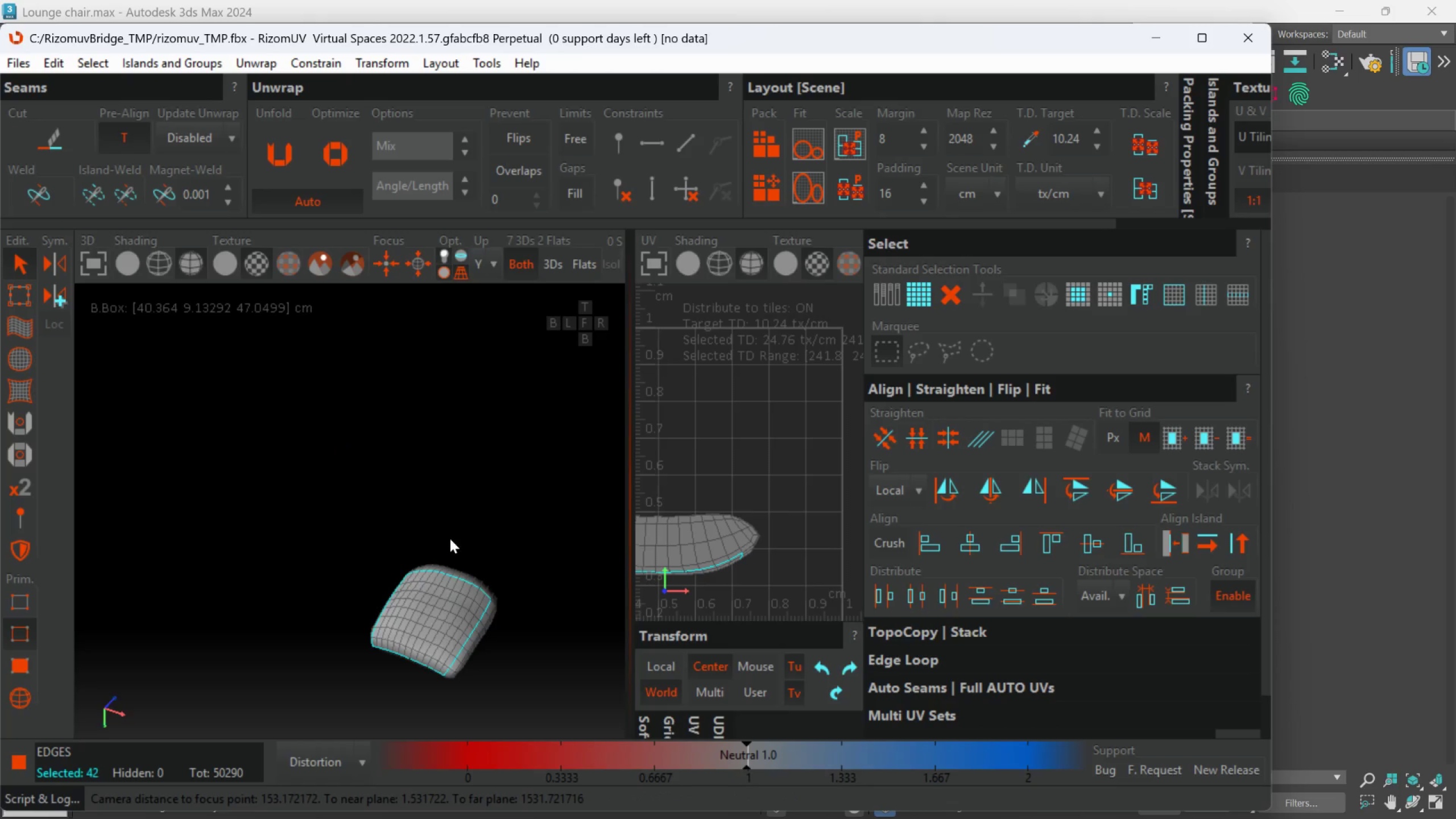 
scroll: coordinate [362, 670], scroll_direction: down, amount: 1.0
 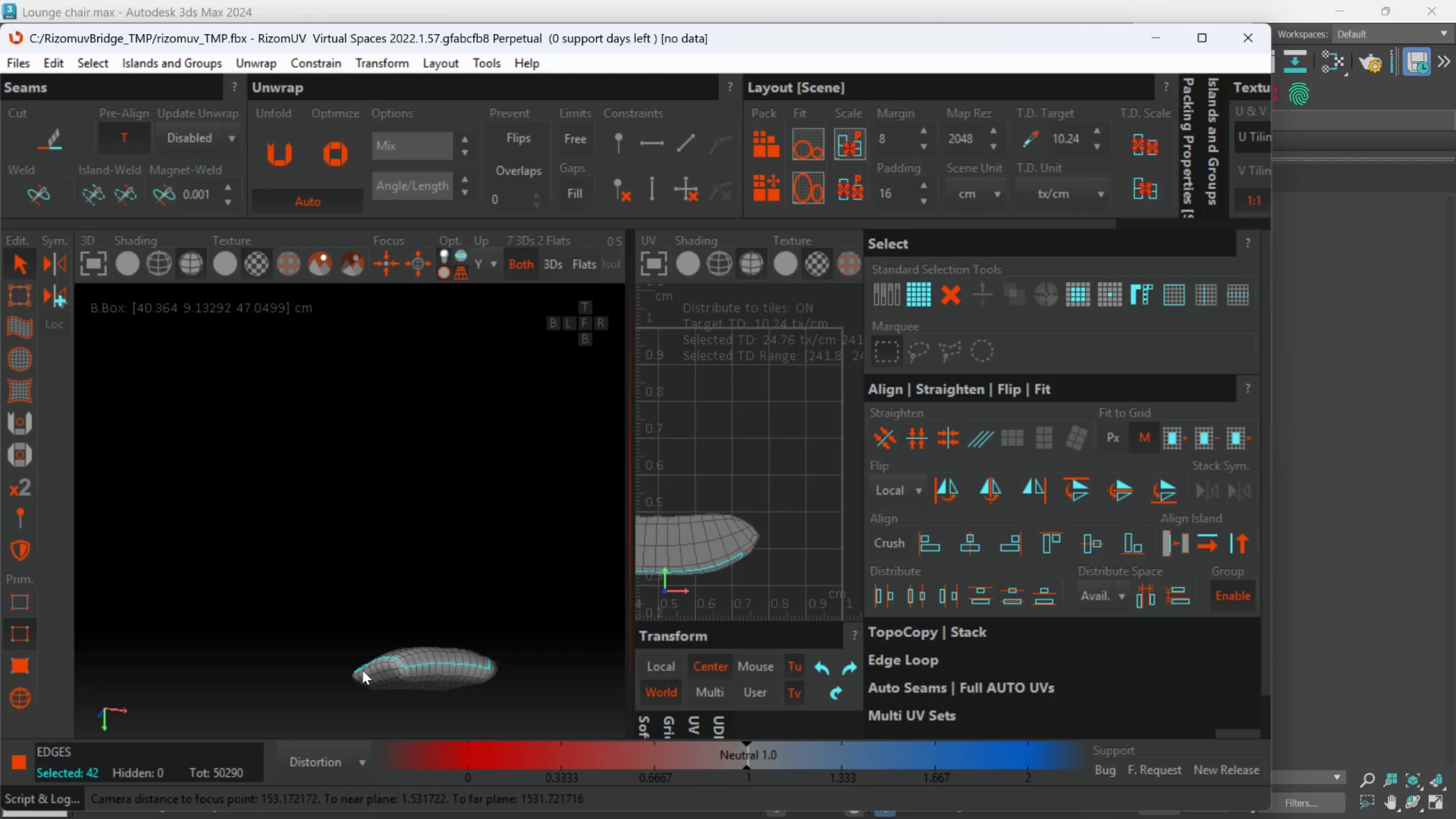 
hold_key(key=AltLeft, duration=0.77)
 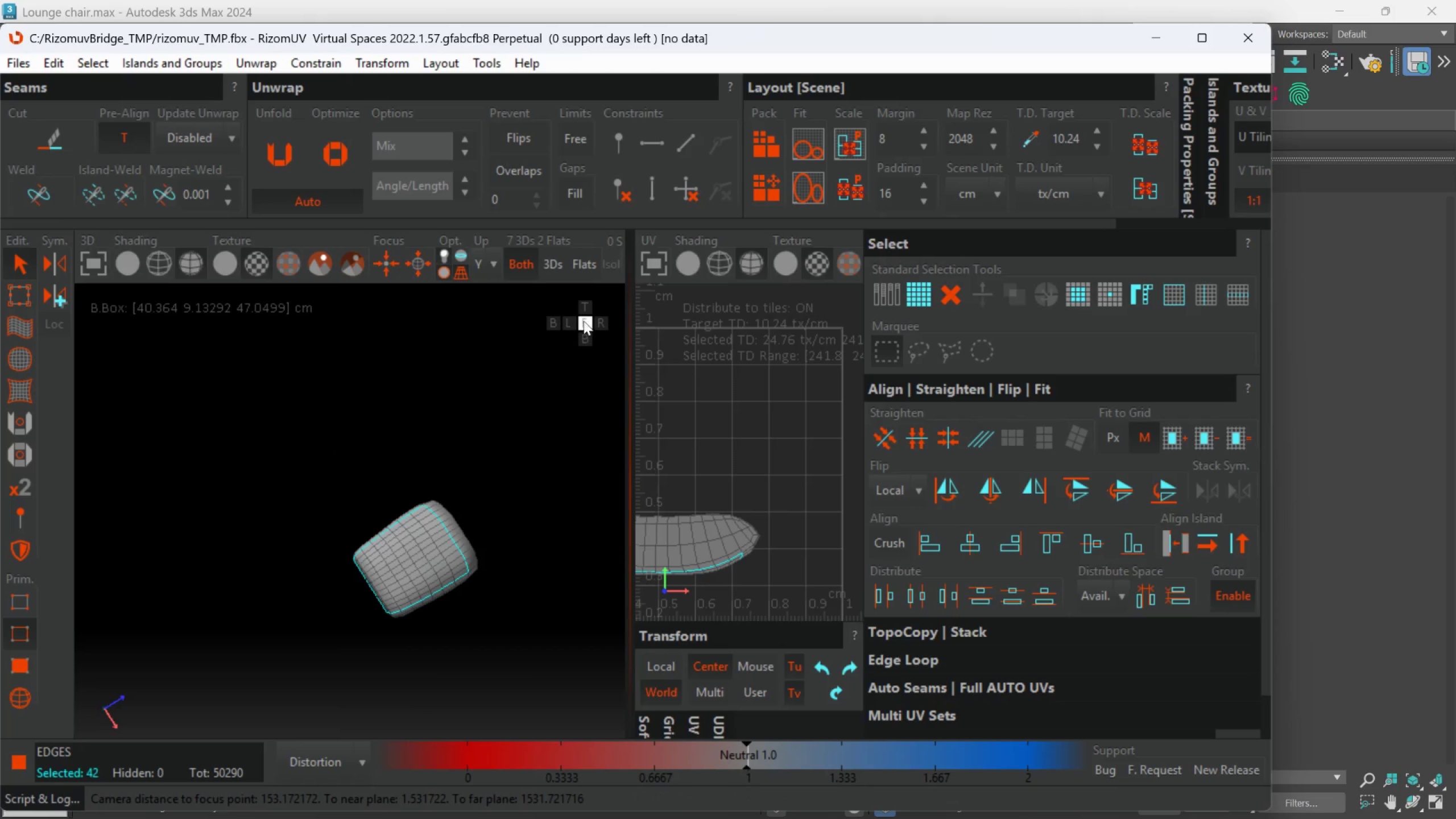 
scroll: coordinate [463, 574], scroll_direction: down, amount: 1.0
 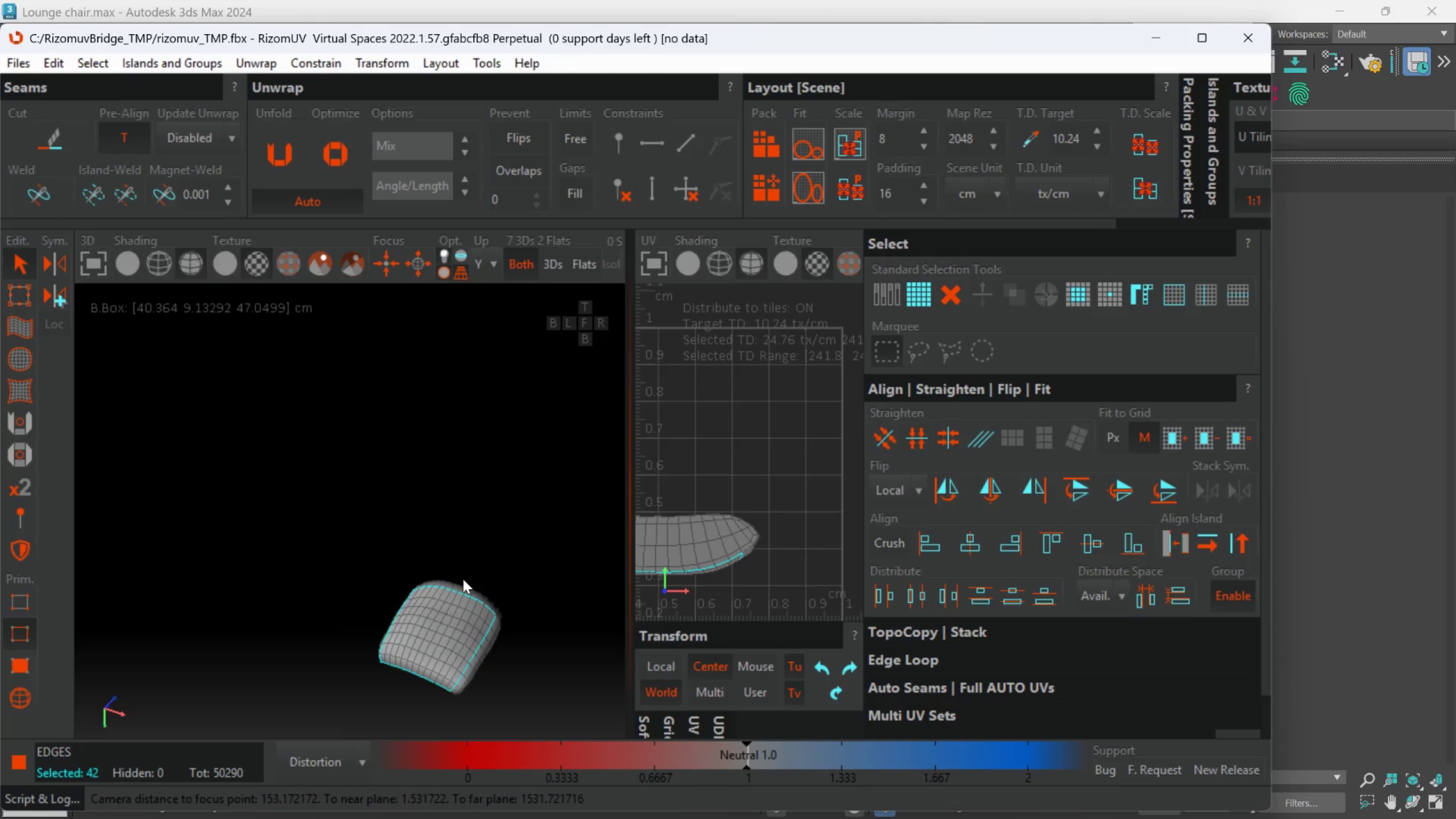 
left_click([584, 303])
 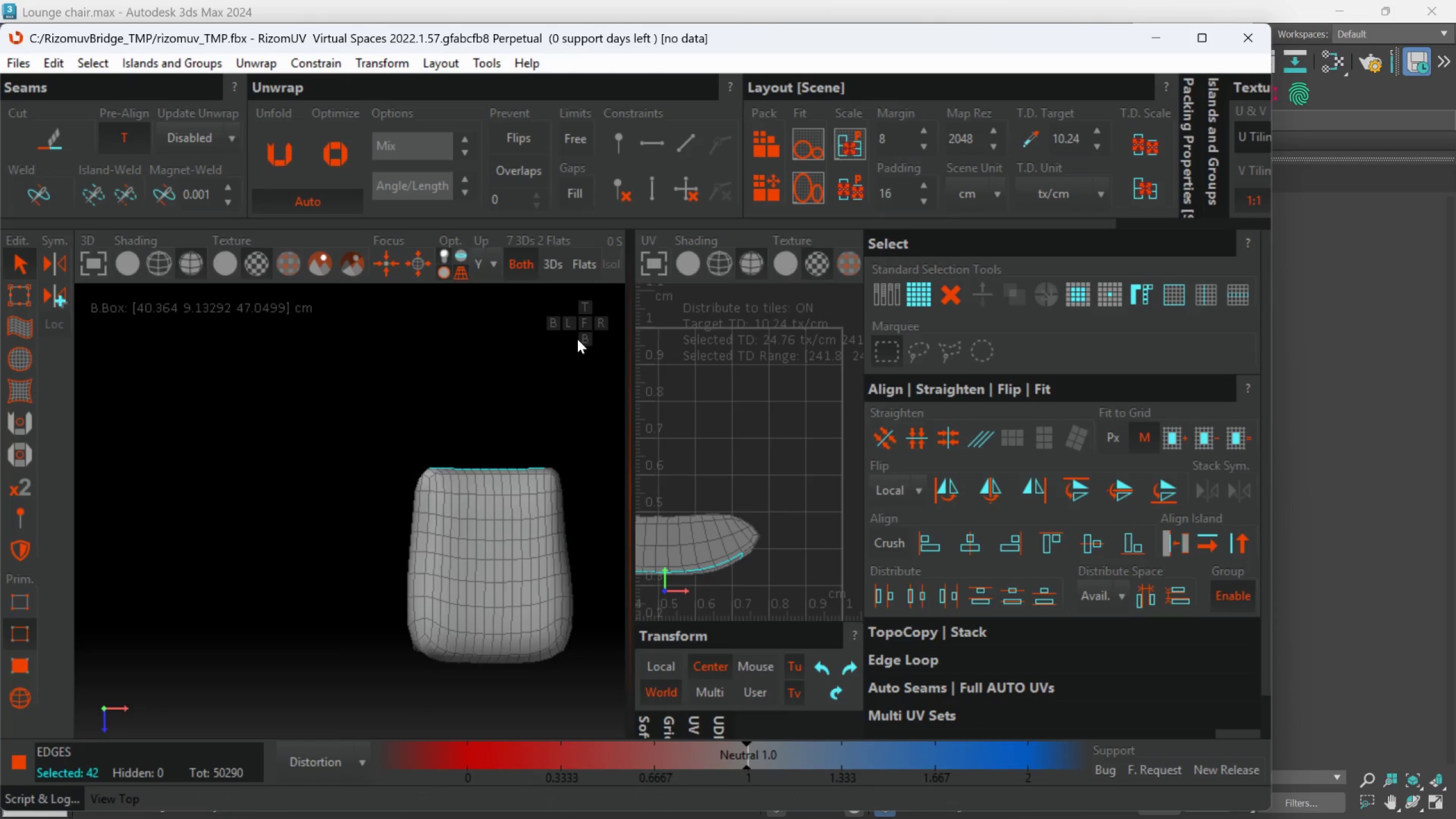 
left_click([586, 338])
 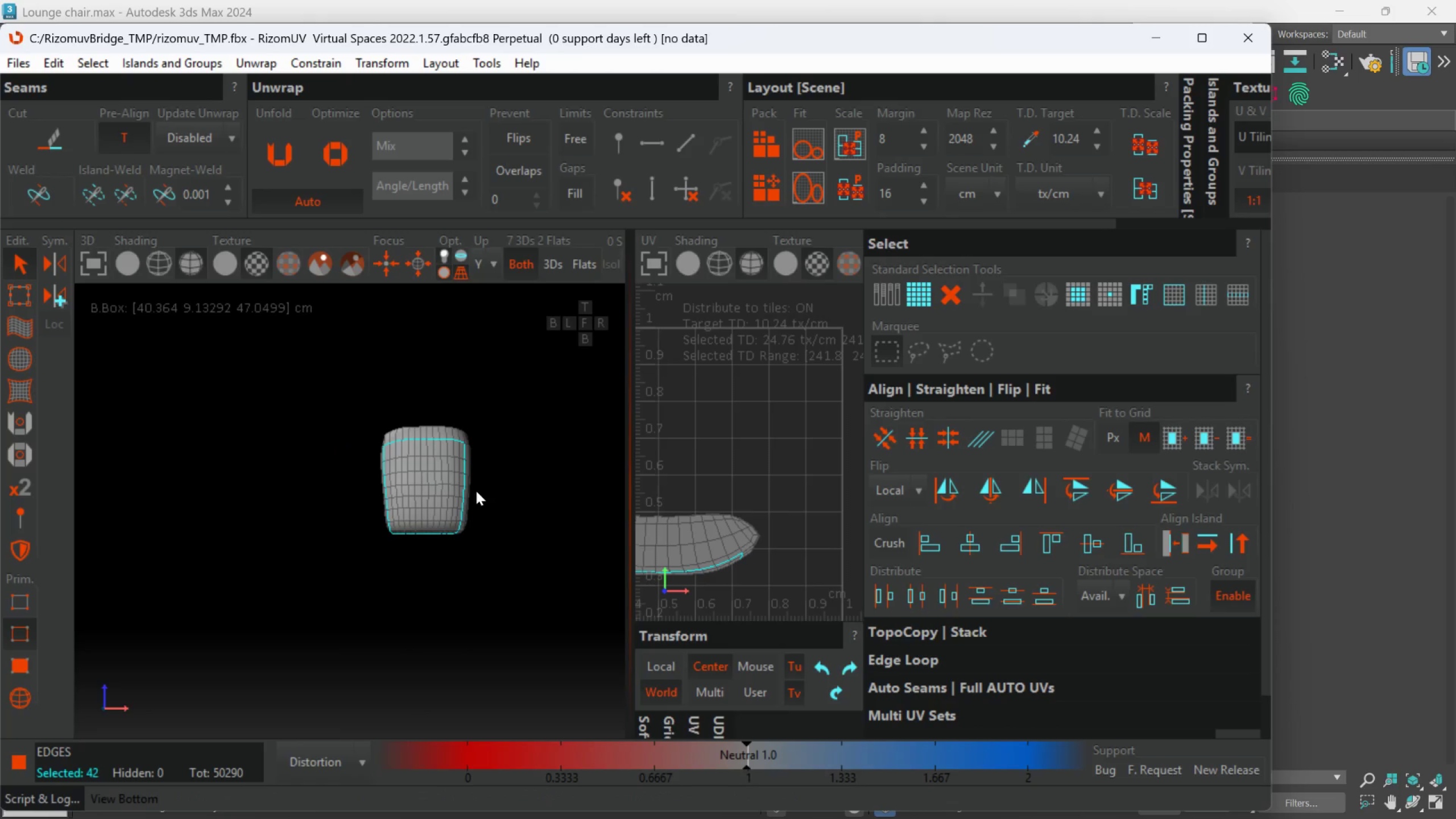 
scroll: coordinate [451, 414], scroll_direction: up, amount: 4.0
 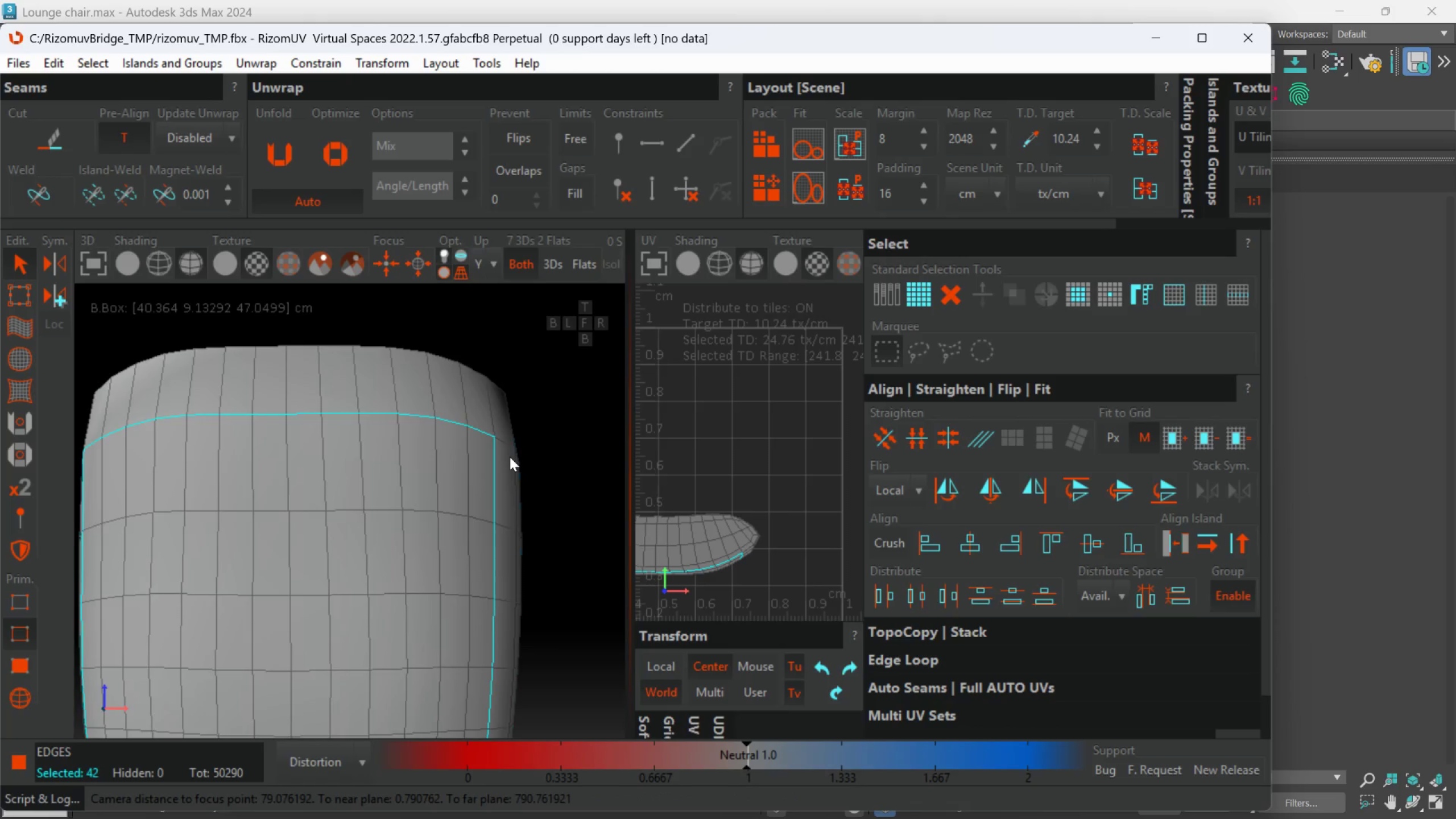 
scroll: coordinate [510, 457], scroll_direction: down, amount: 2.0
 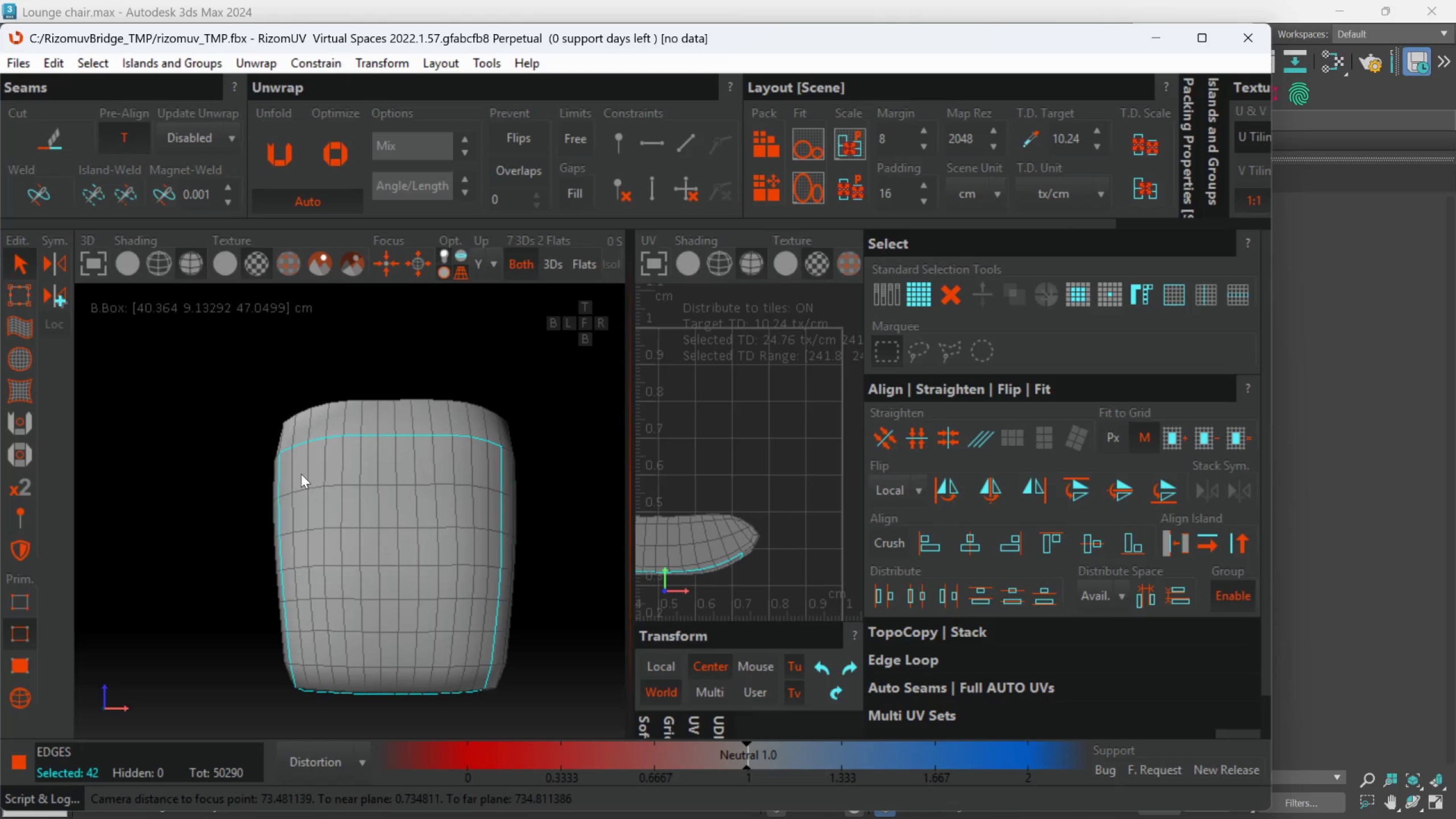 
scroll: coordinate [300, 473], scroll_direction: up, amount: 1.0
 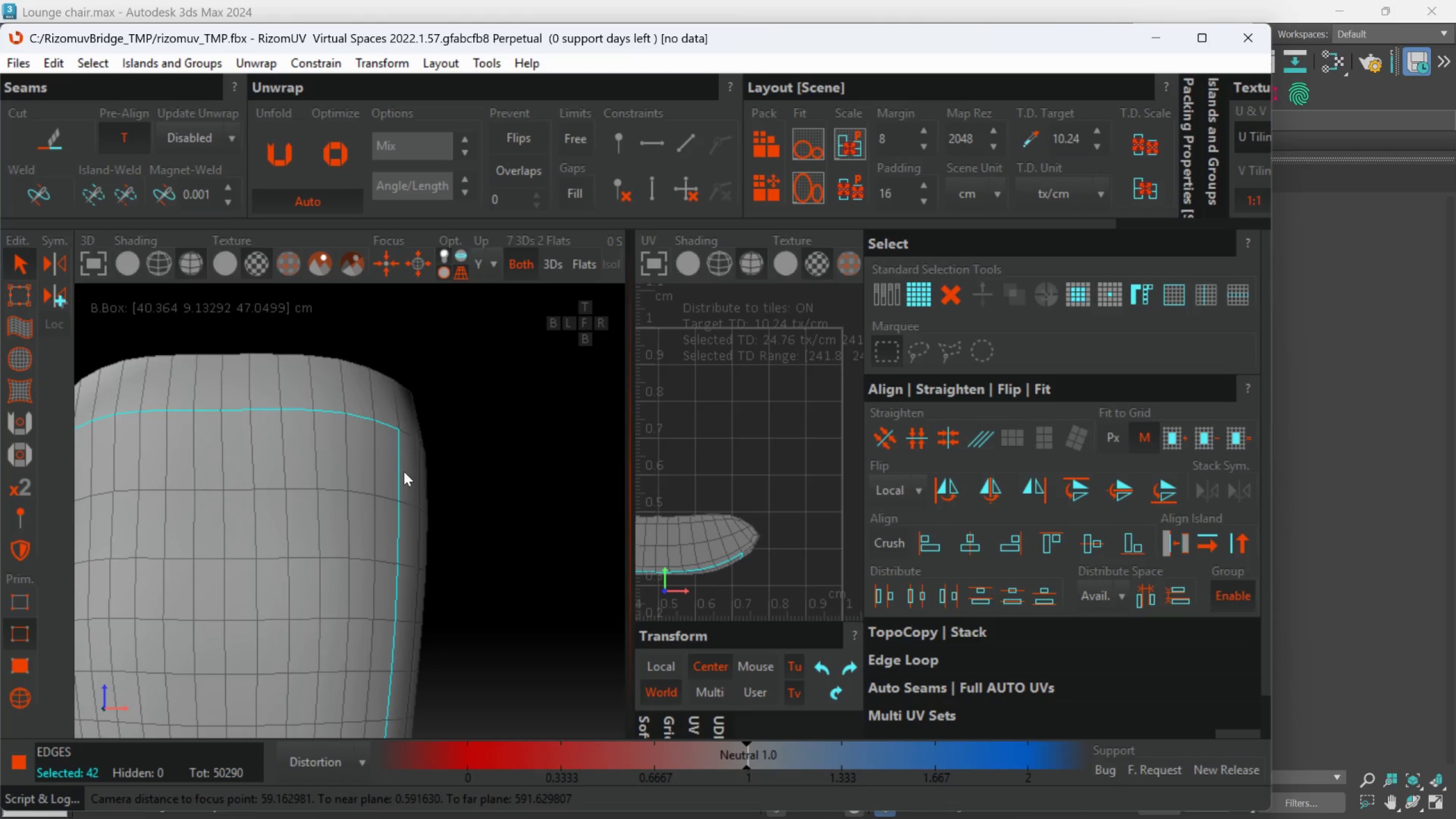 
hold_key(key=ControlLeft, duration=1.5)
left_click([418, 460])
 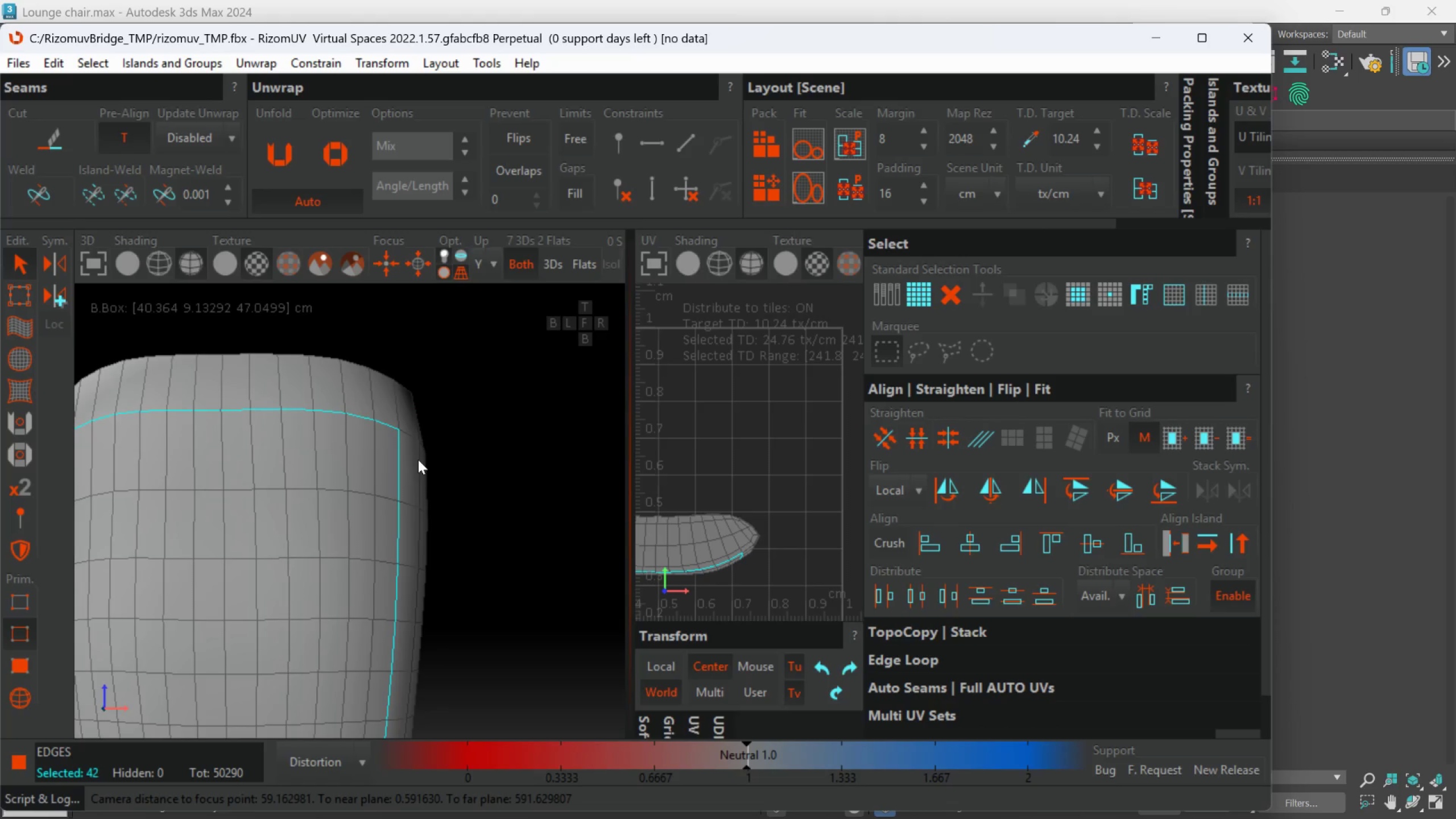 
double_click([418, 460])
 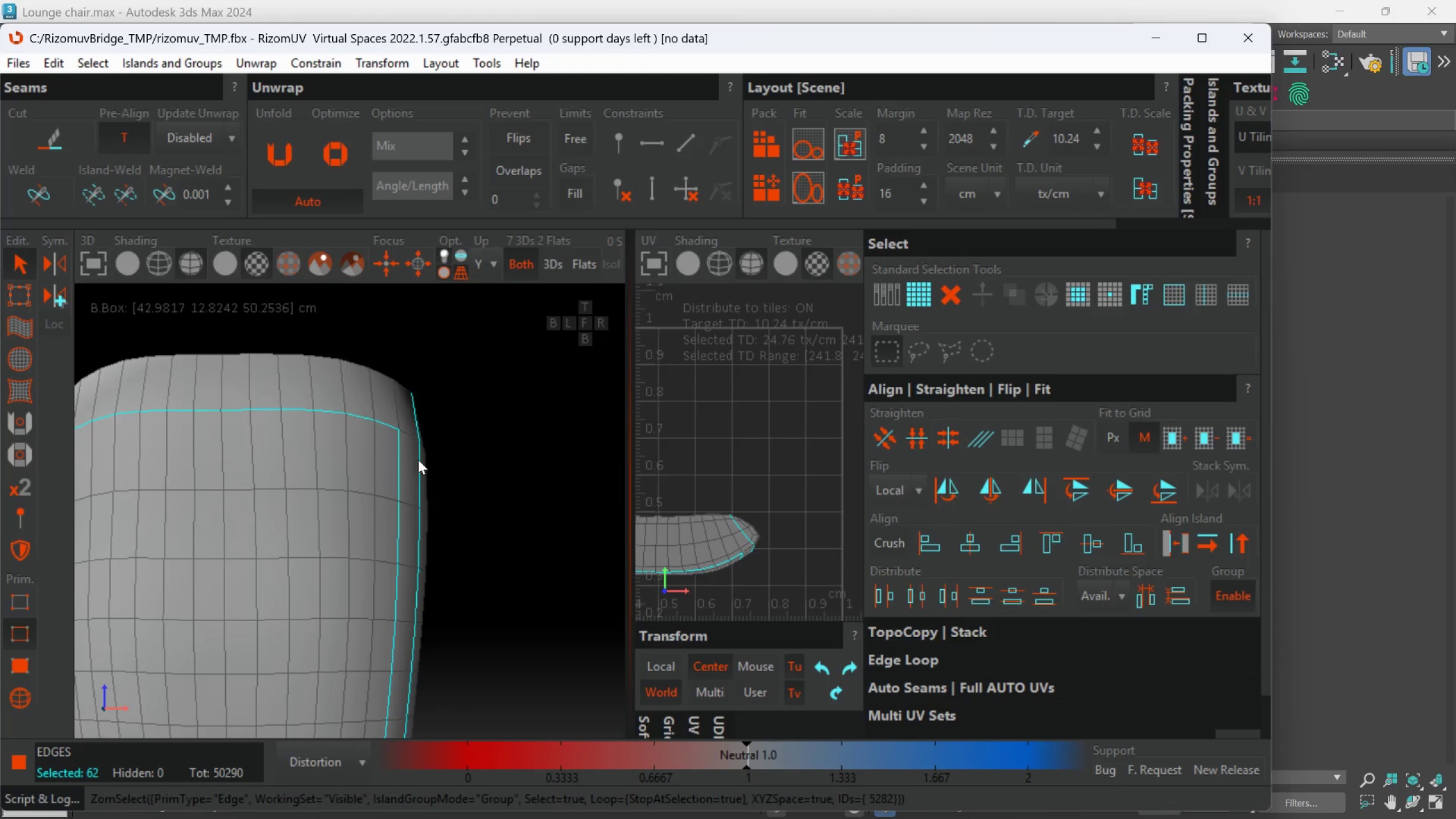 
key(Control+ControlLeft)
 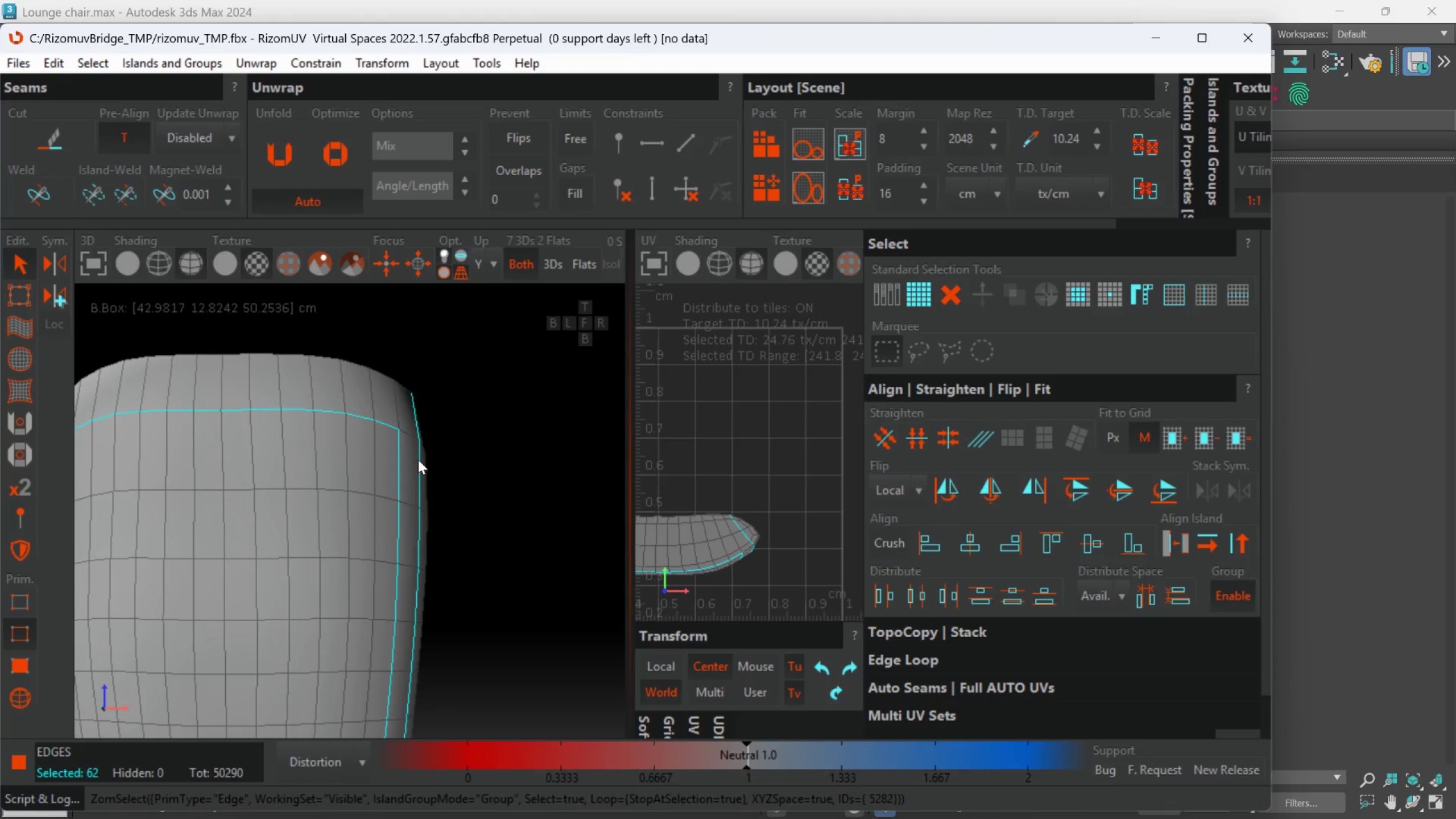 
key(Control+ControlLeft)
 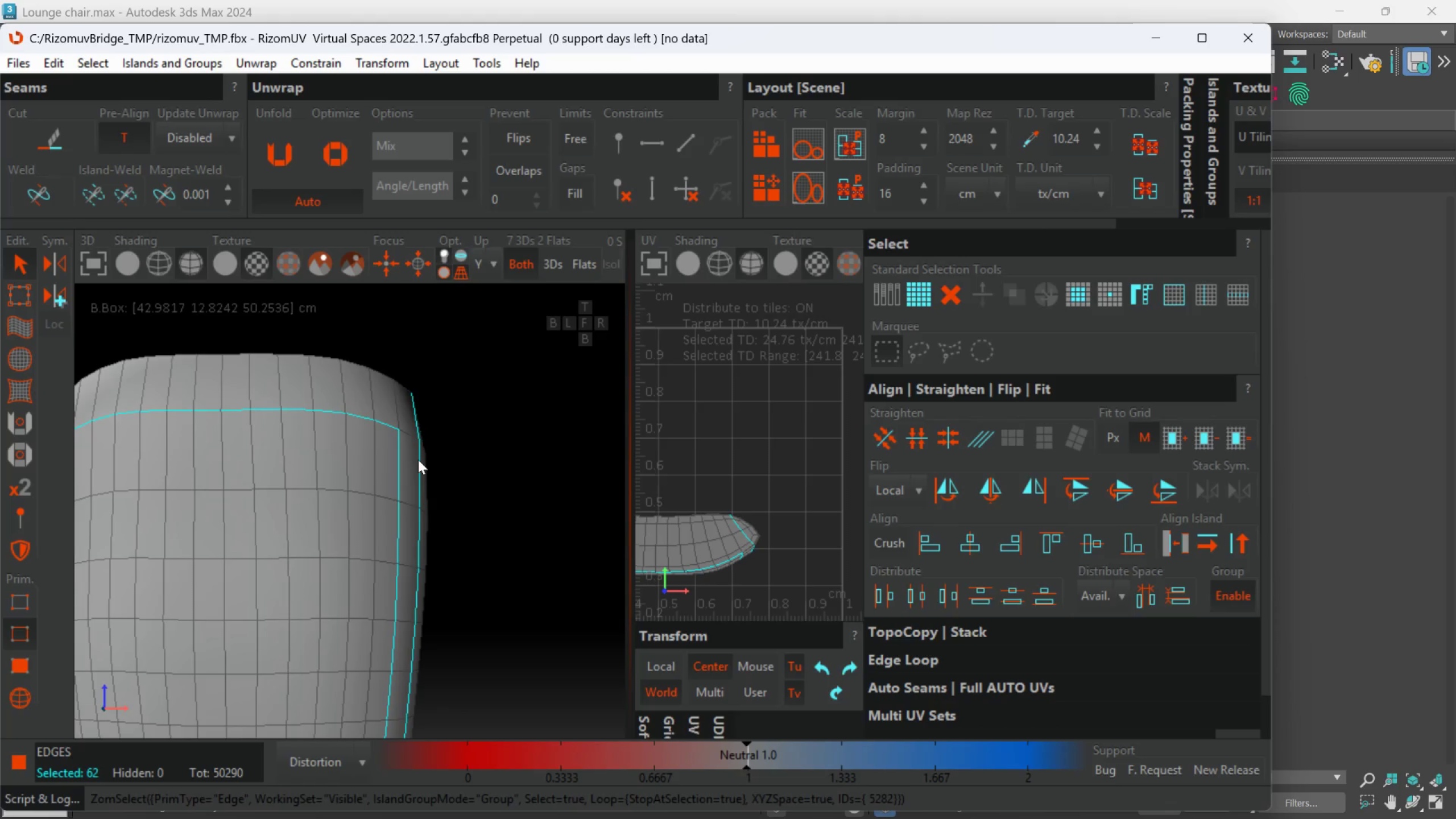 
key(Control+ControlLeft)
 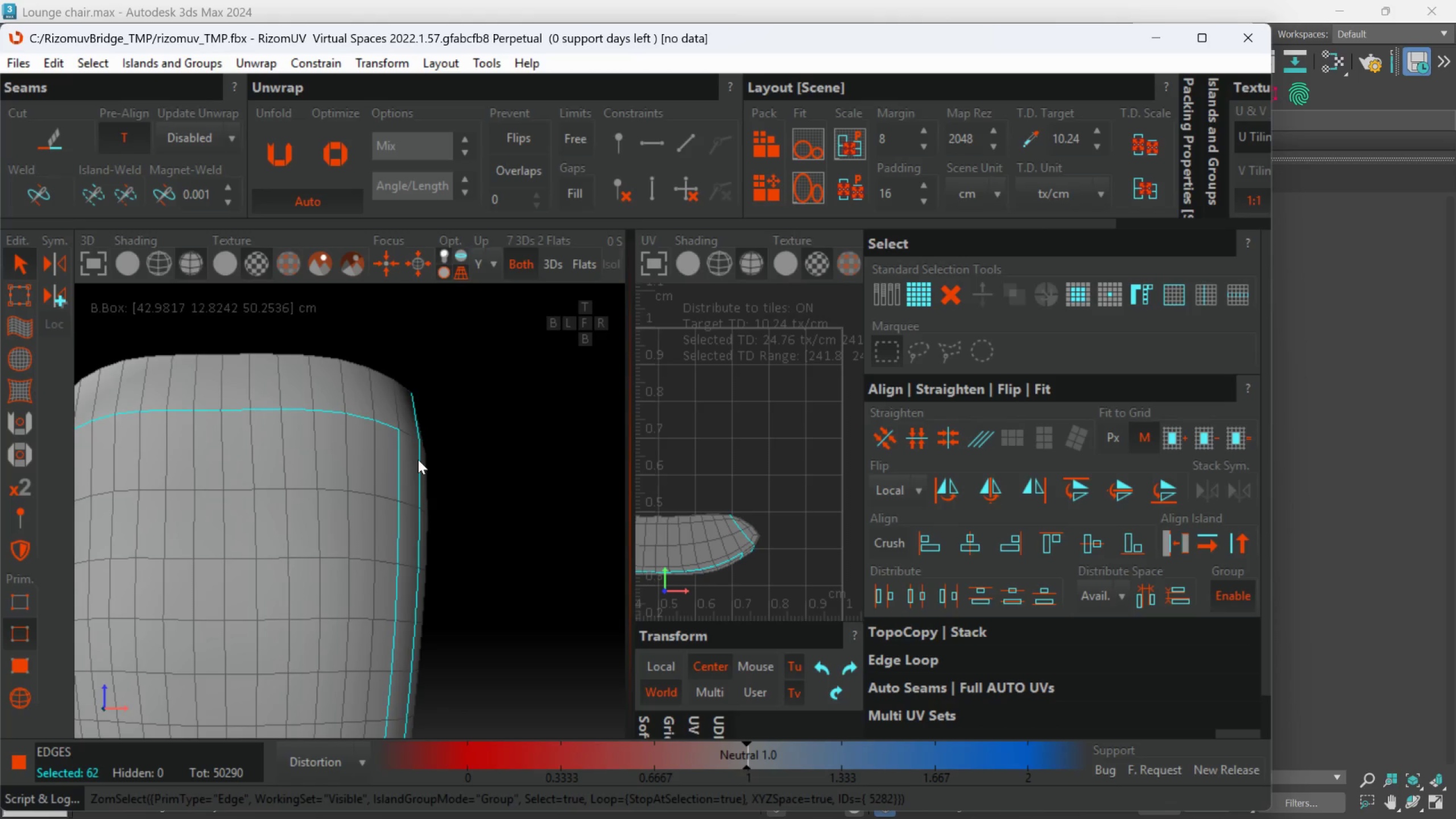 
key(Control+ControlLeft)
 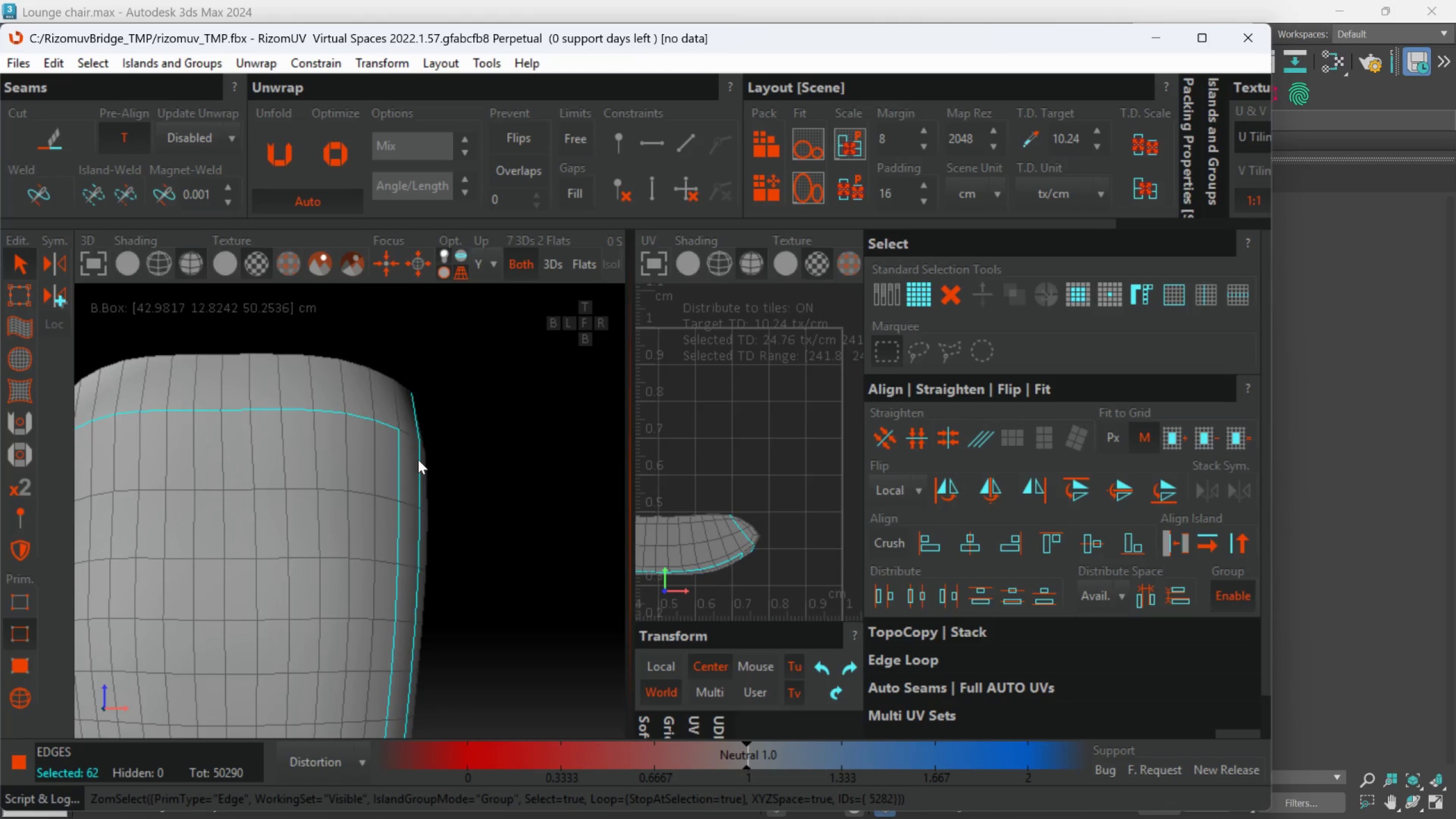 
key(Control+ControlLeft)
 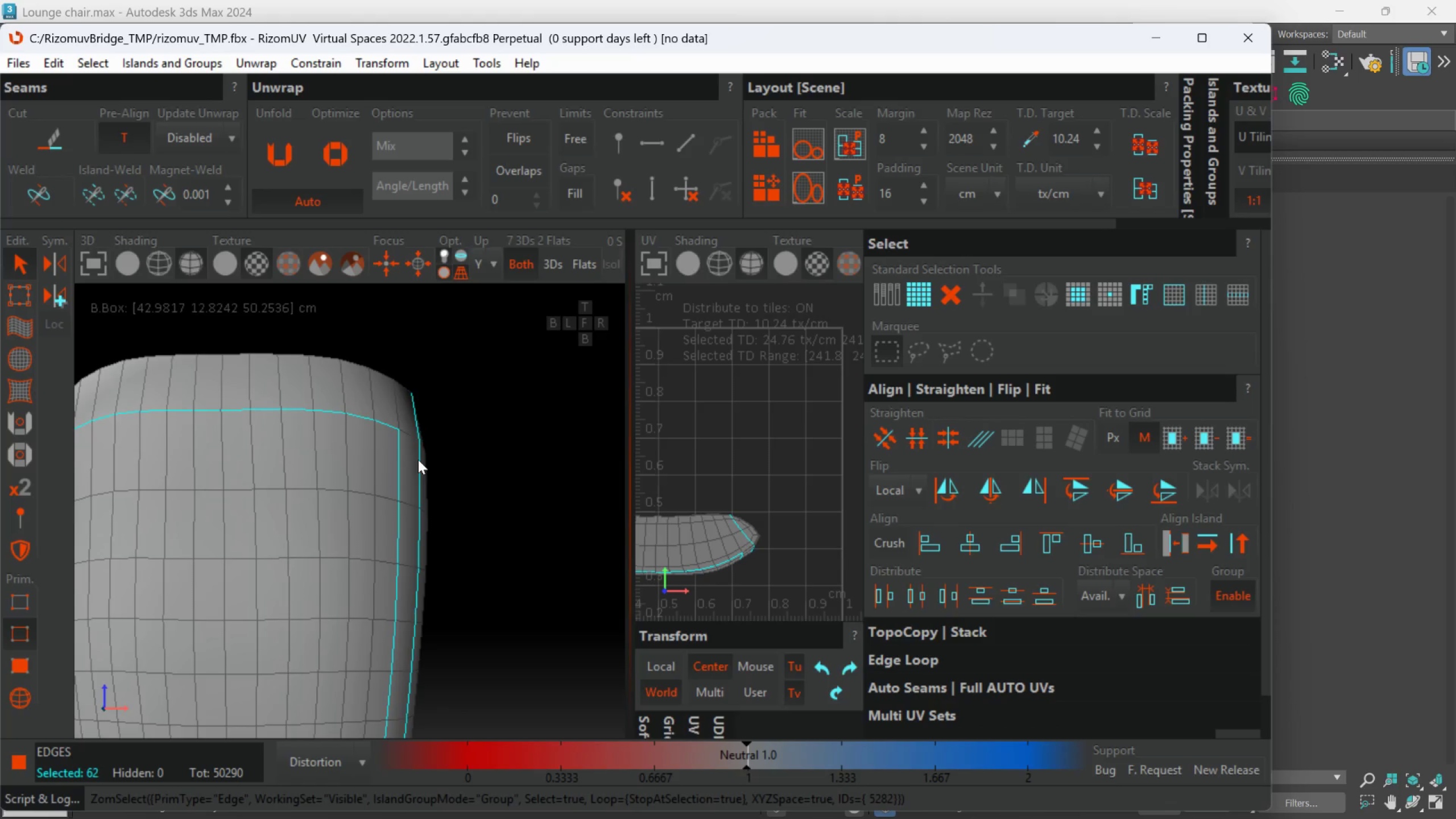 
key(Control+ControlLeft)
 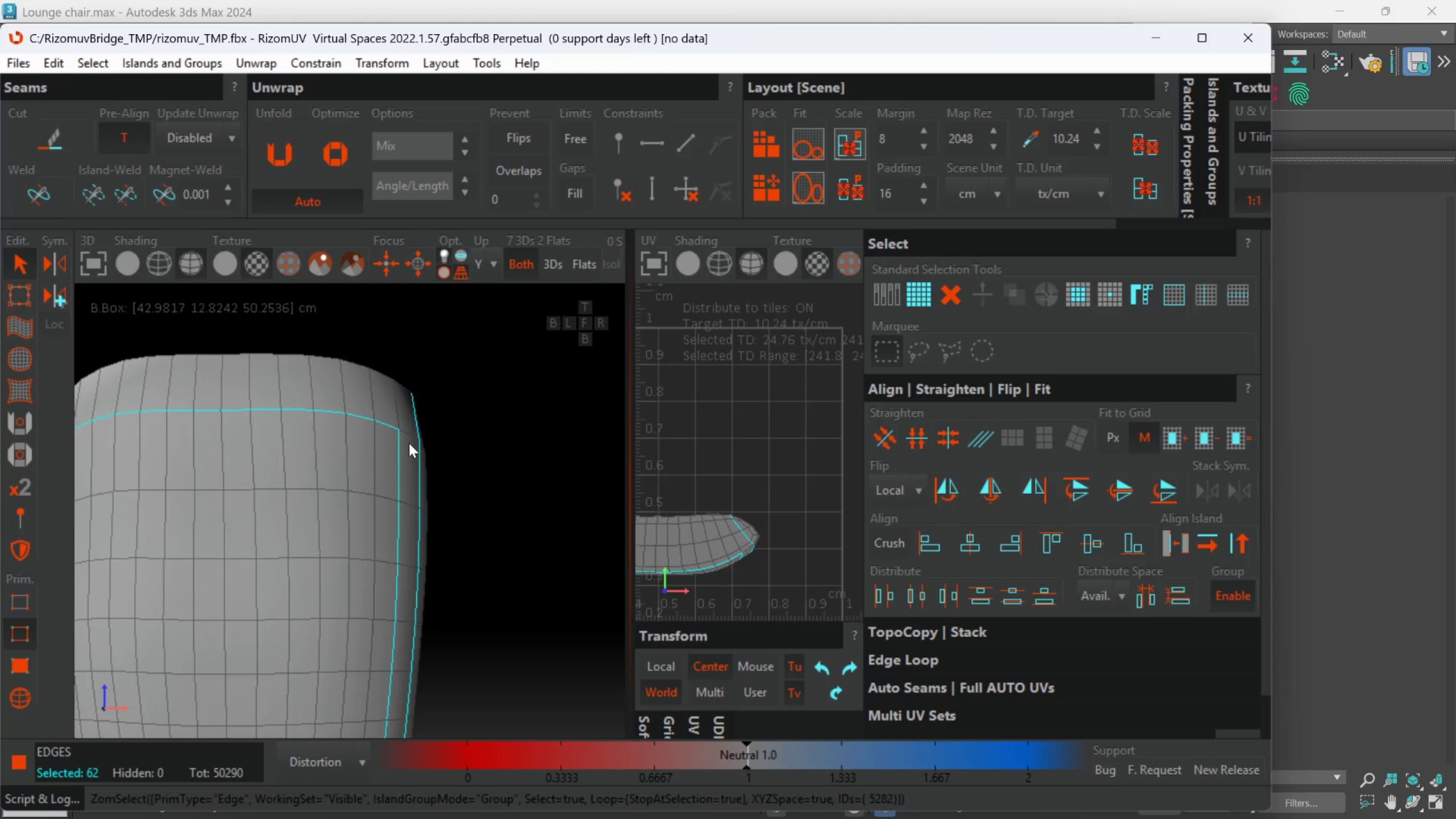 
hold_key(key=AltLeft, duration=1.5)
left_click([410, 427])
 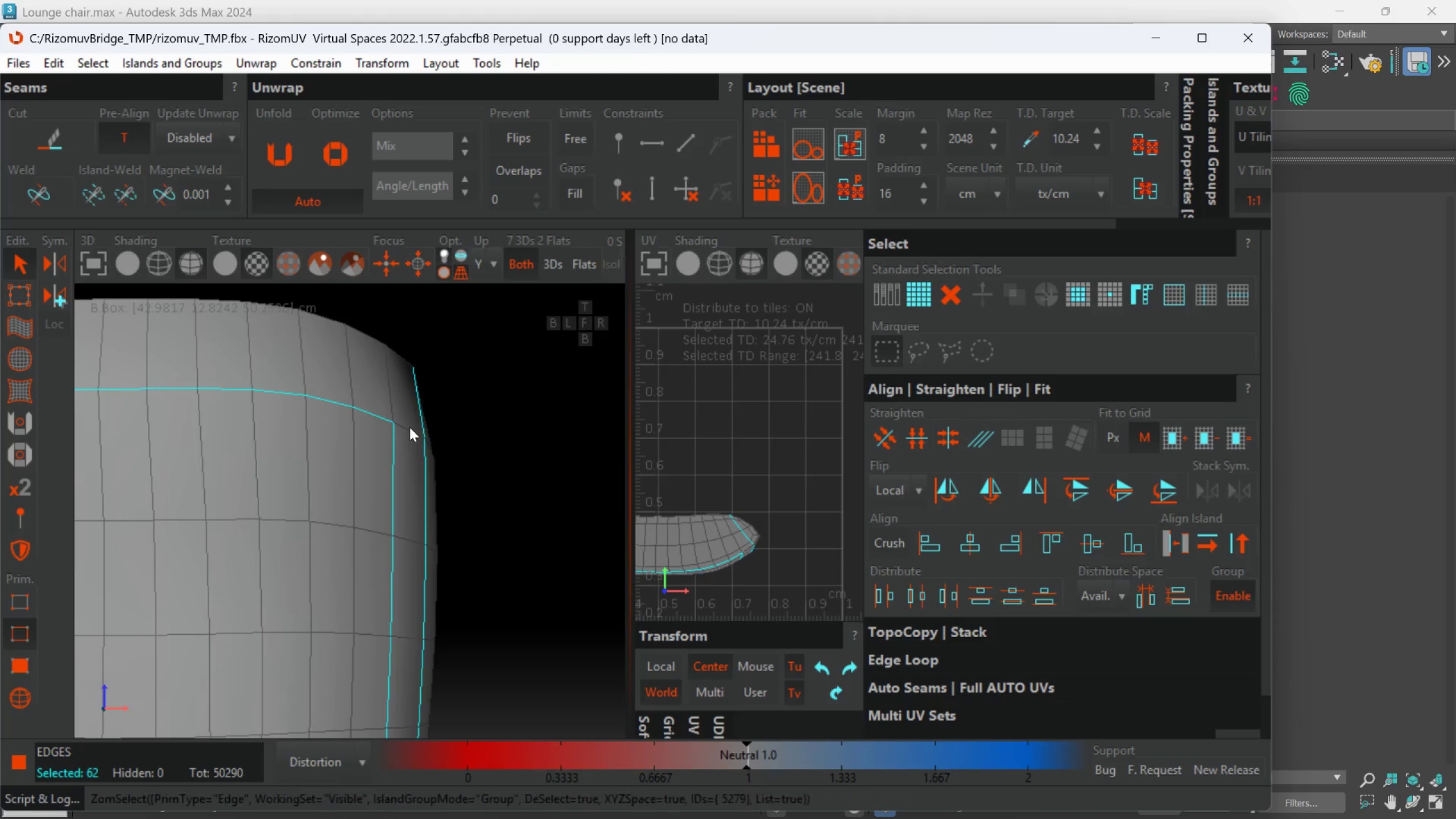 
scroll: coordinate [409, 441], scroll_direction: up, amount: 1.0
 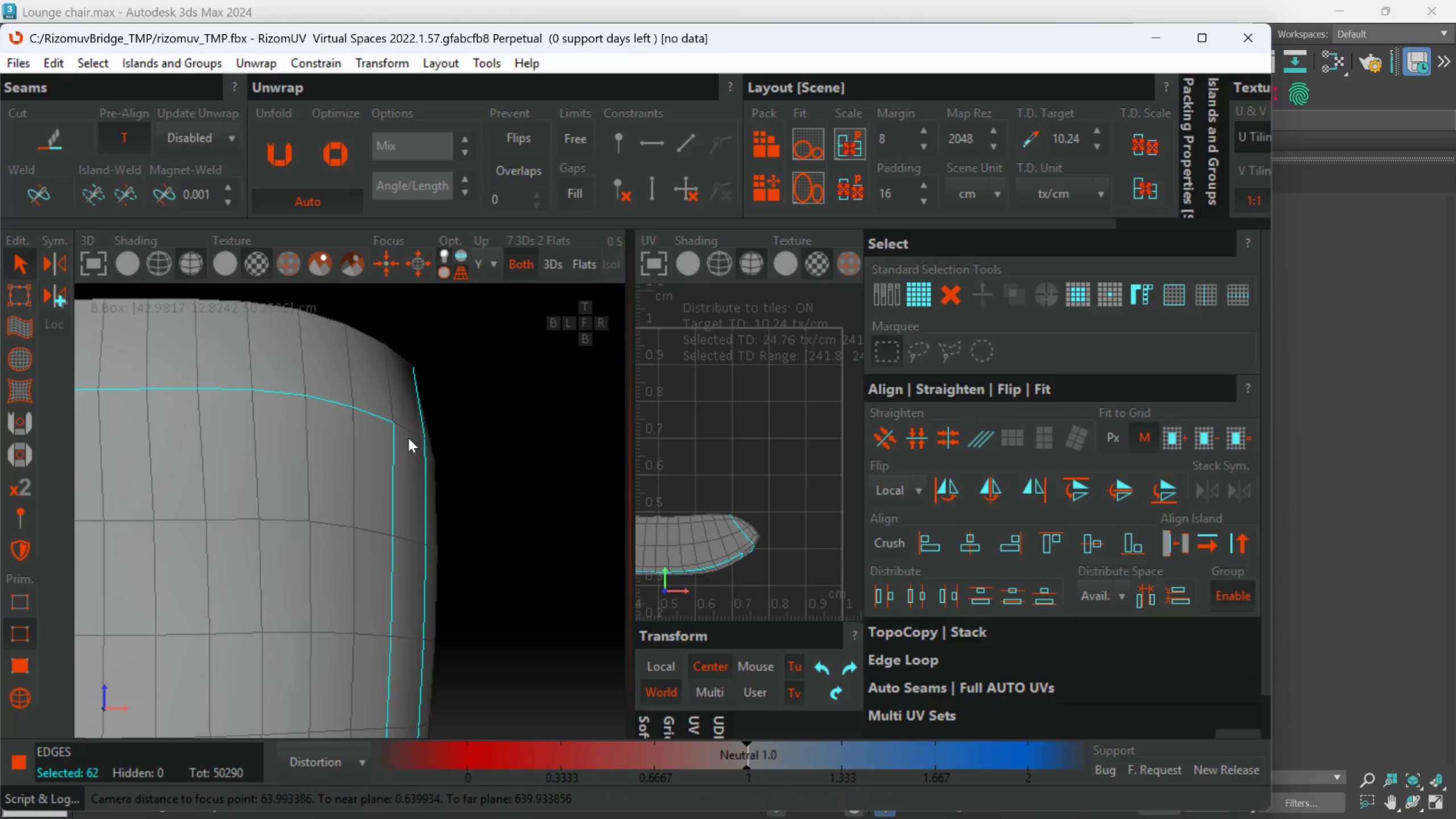 
double_click([410, 427])
 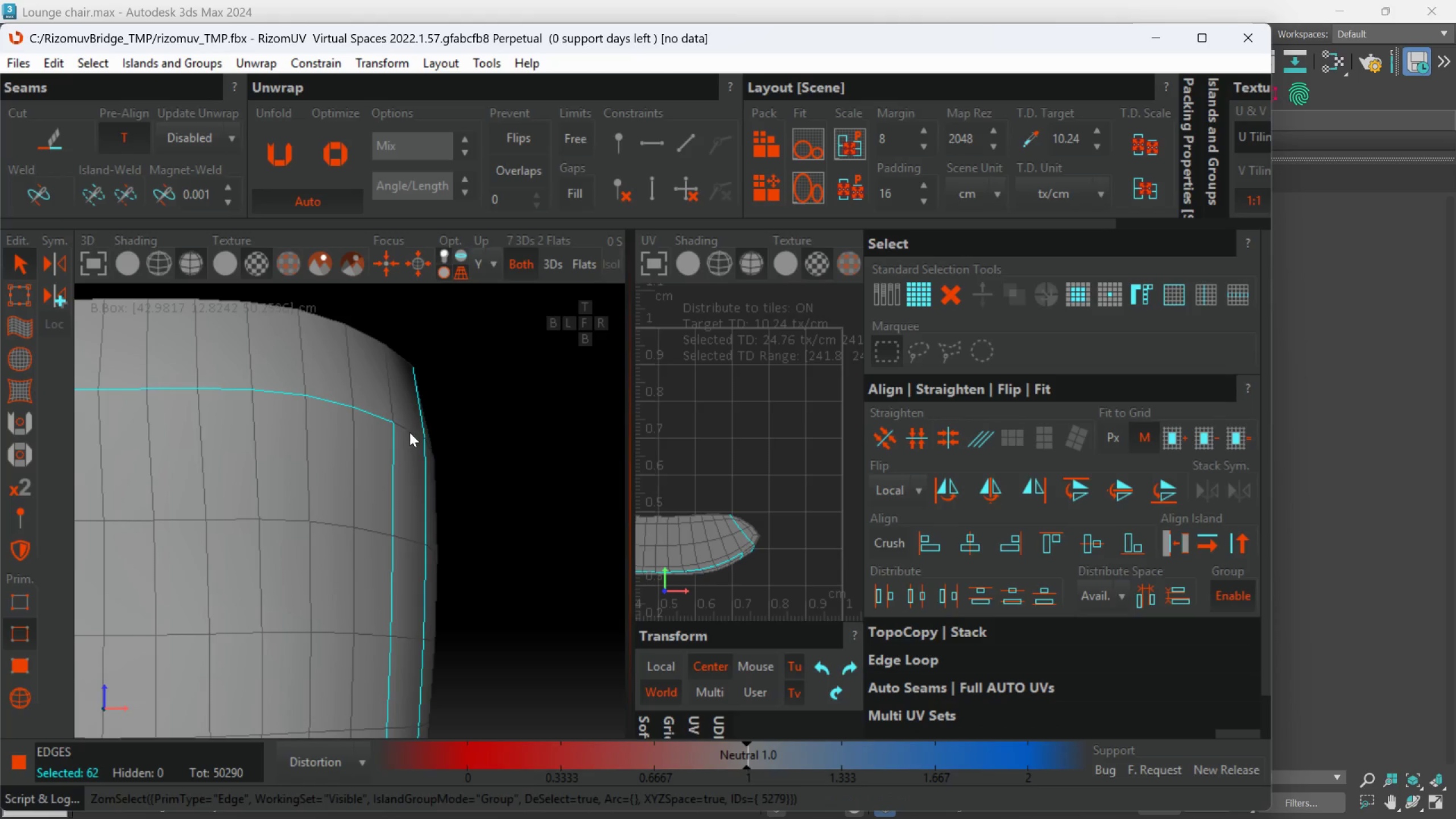 
left_click([410, 432])
 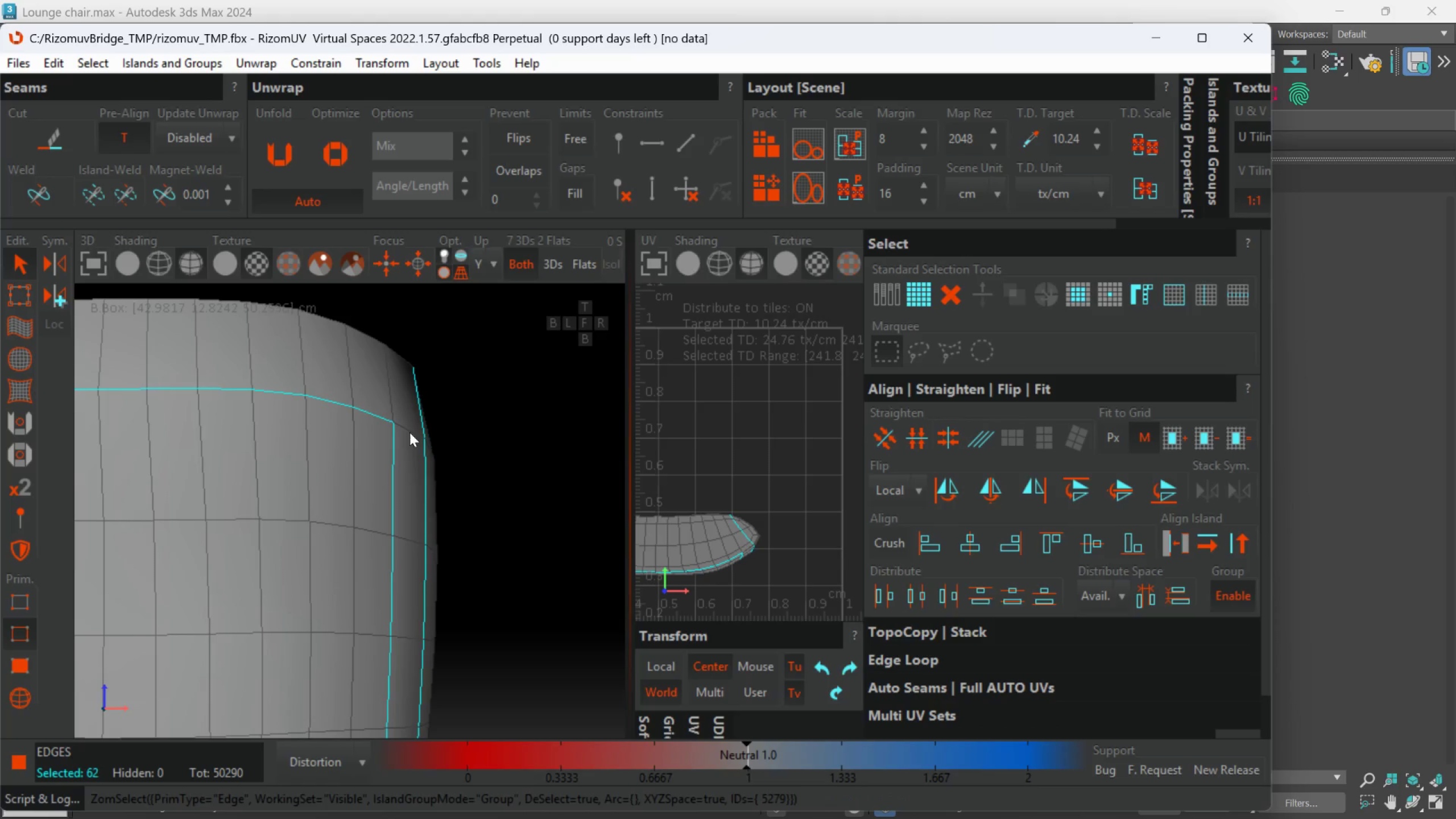 
double_click([410, 432])
 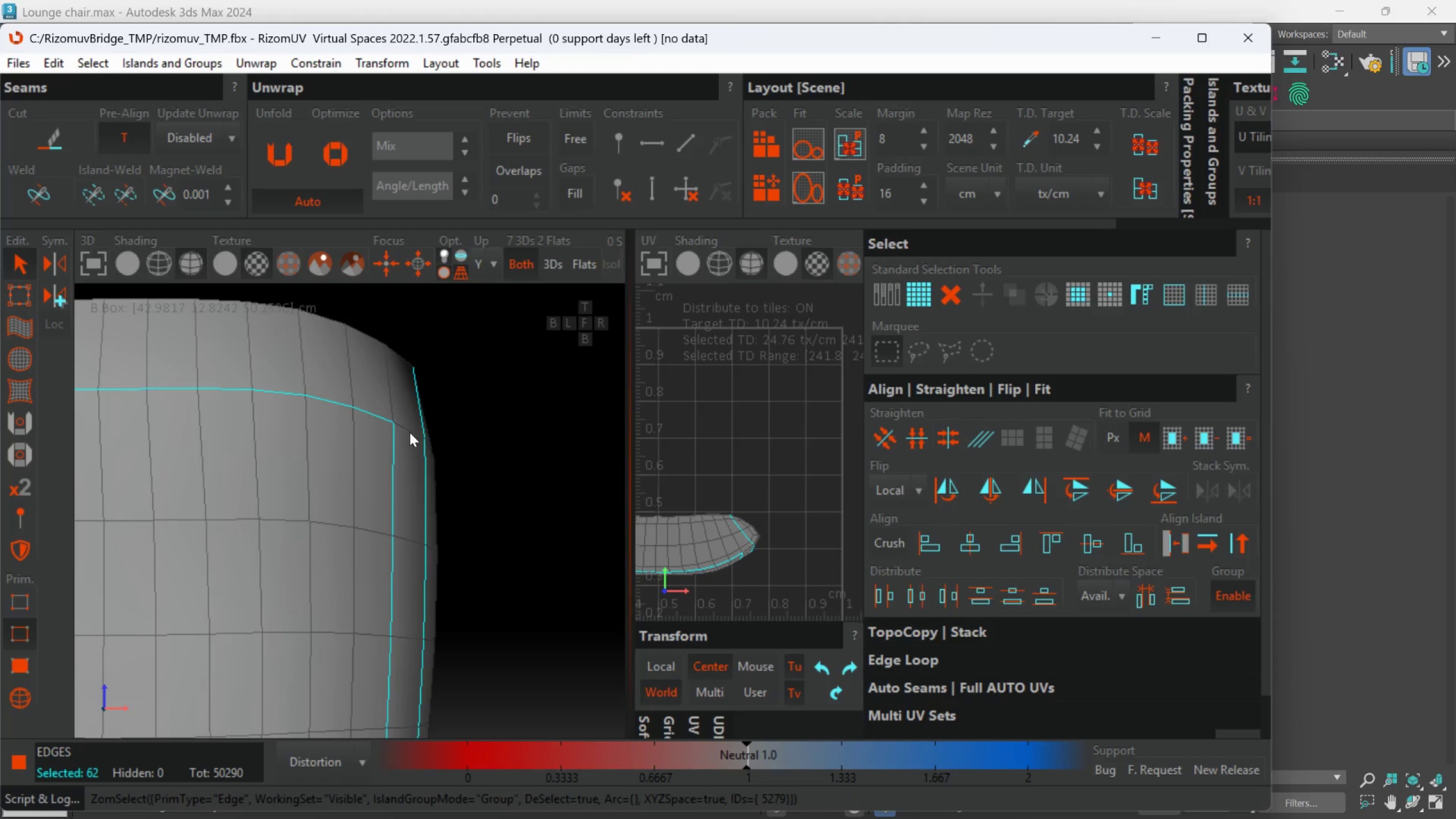 
hold_key(key=AltLeft, duration=0.59)
 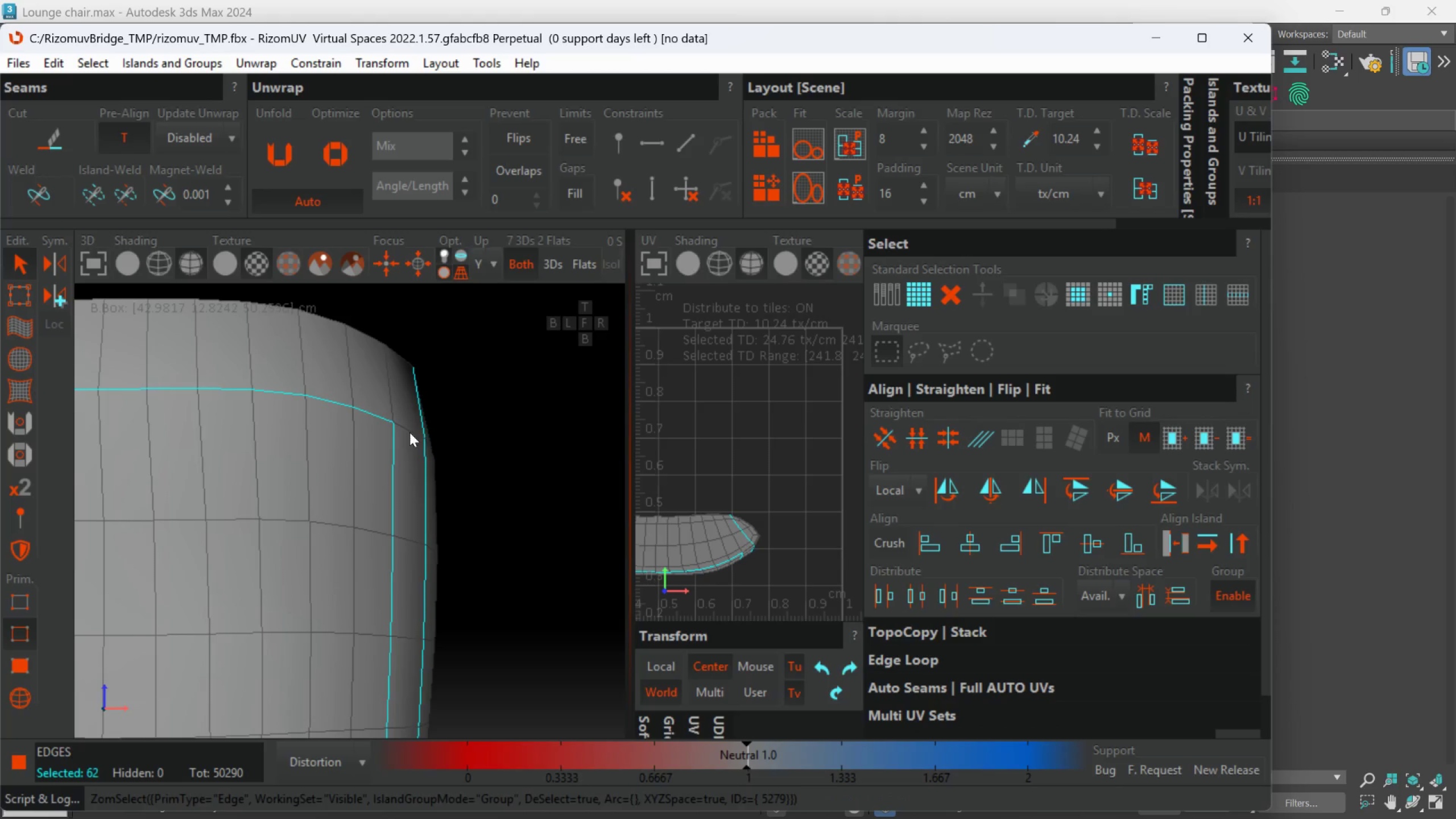 
hold_key(key=ControlLeft, duration=0.72)
double_click([410, 432])
 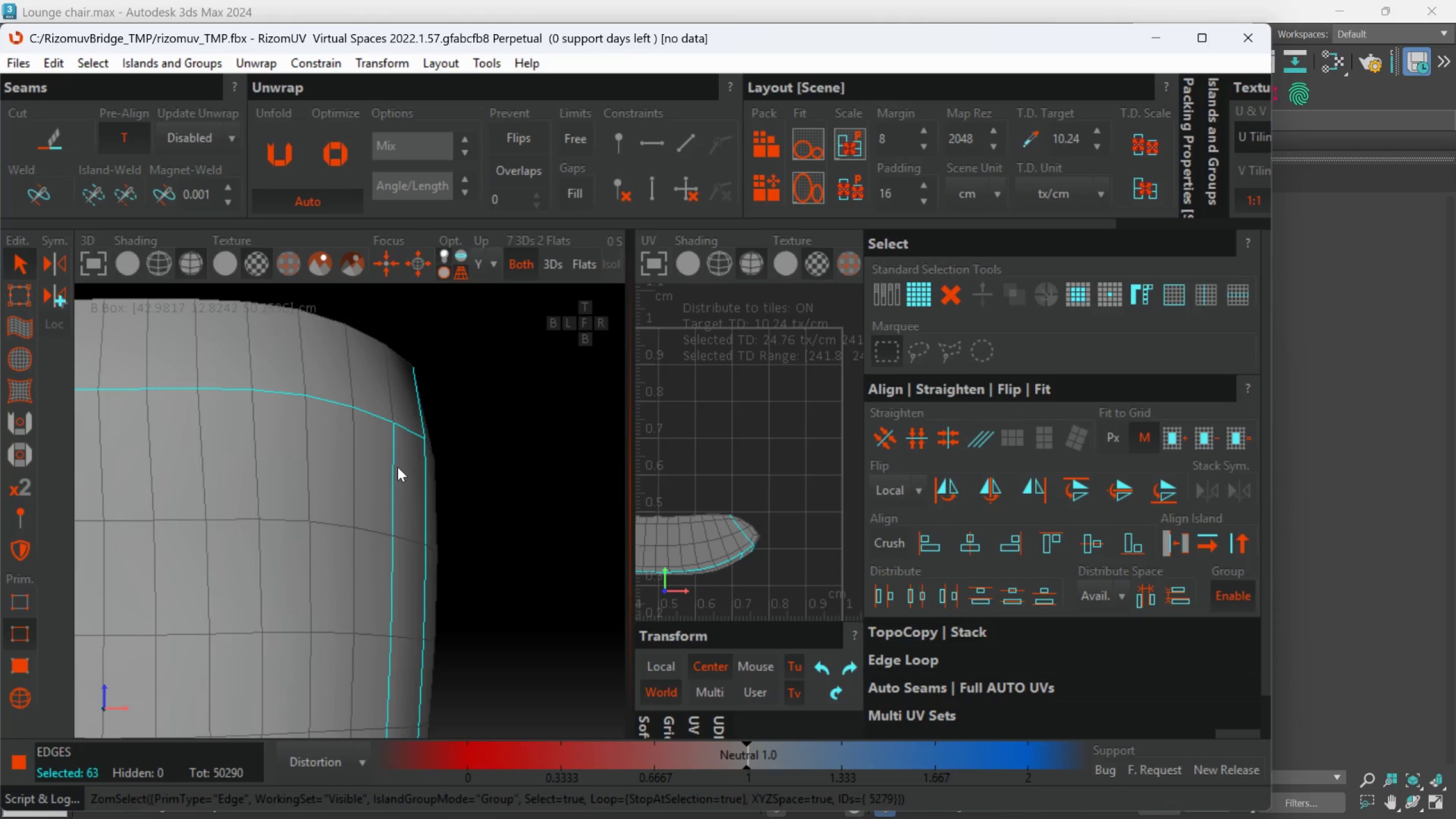 
hold_key(key=AltLeft, duration=0.69)
double_click([398, 467])
 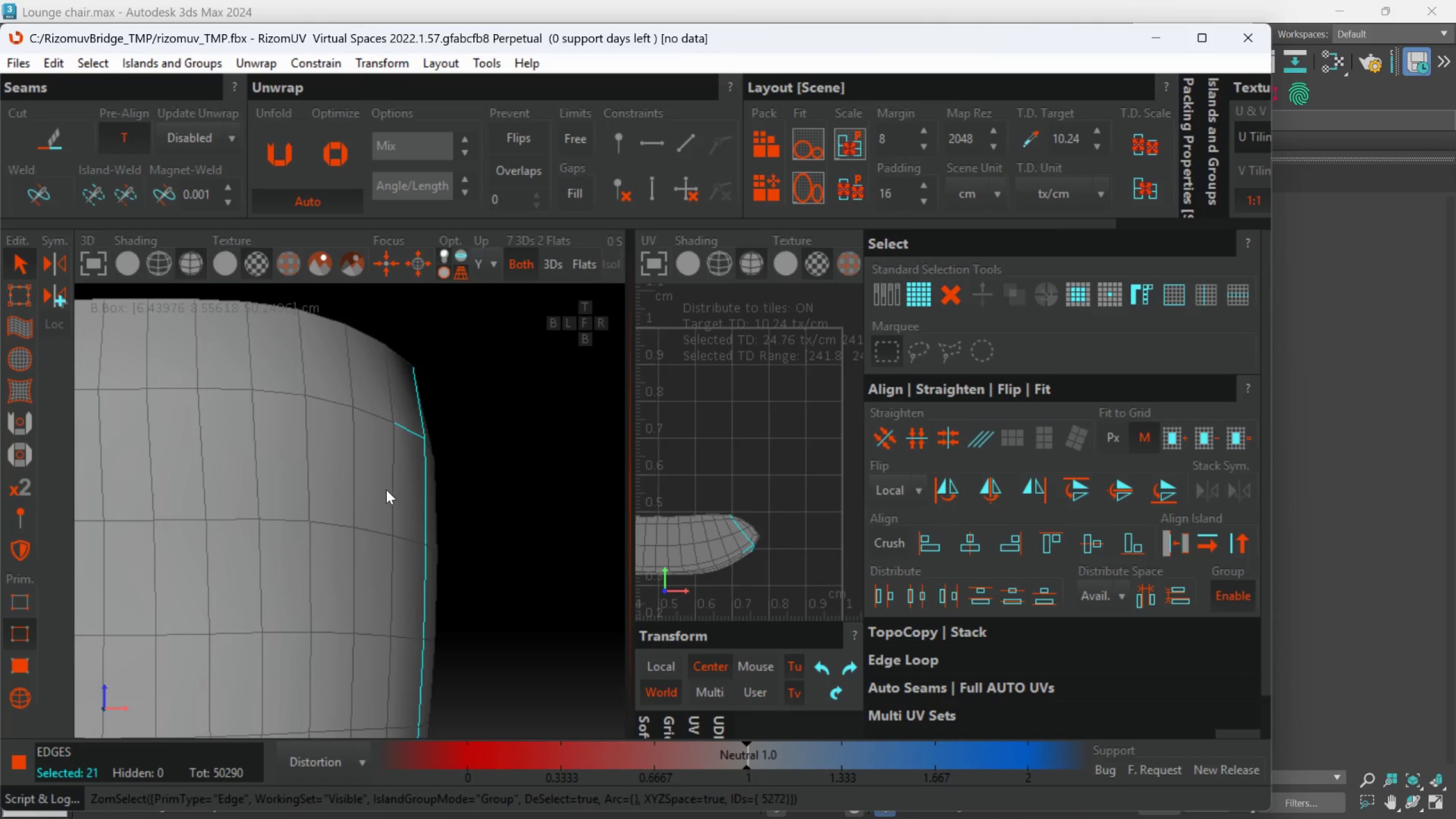 
scroll: coordinate [386, 490], scroll_direction: down, amount: 2.0
 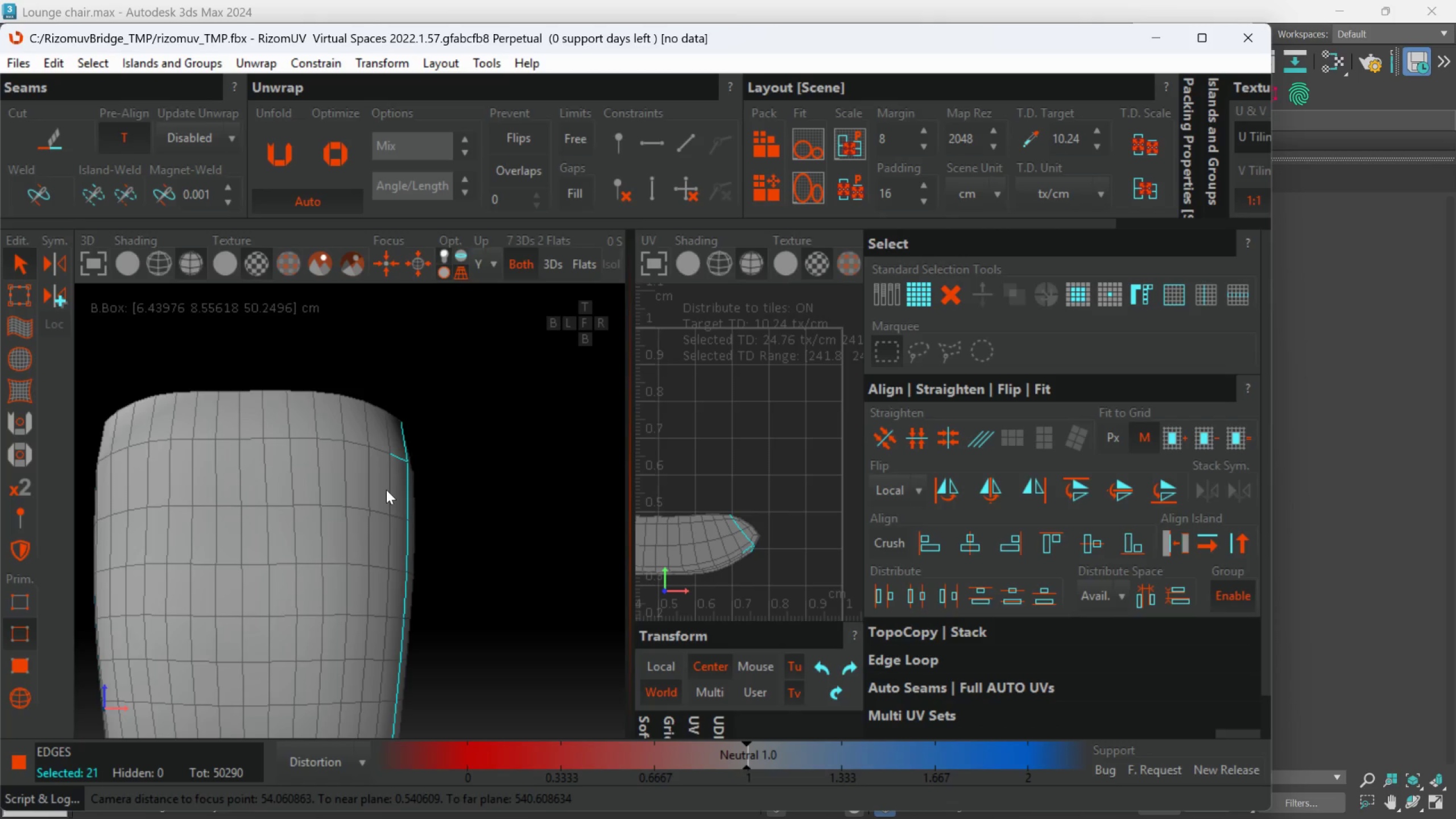 
key(Control+Z)
 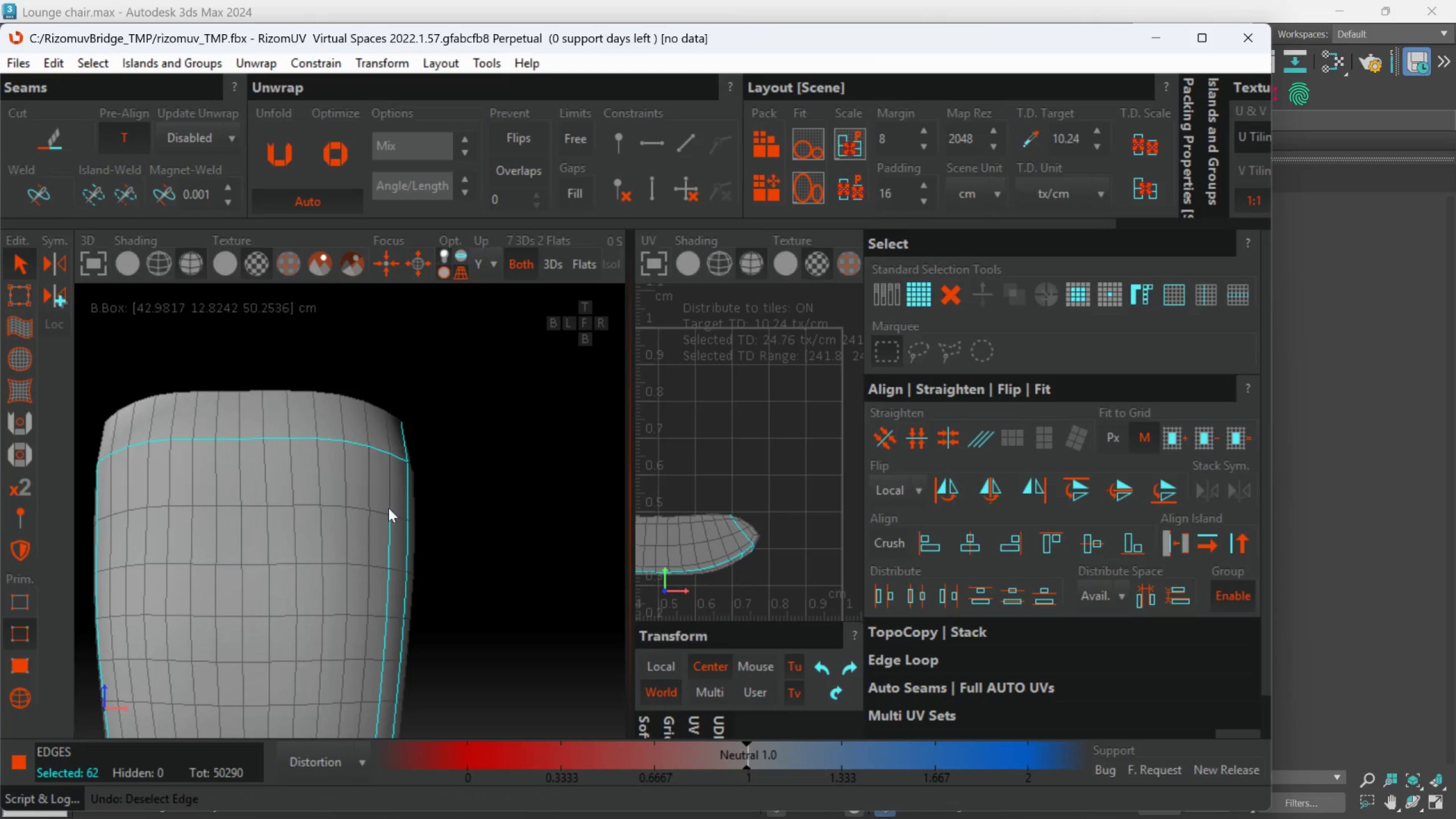 
hold_key(key=AltLeft, duration=0.92)
double_click([388, 533])
 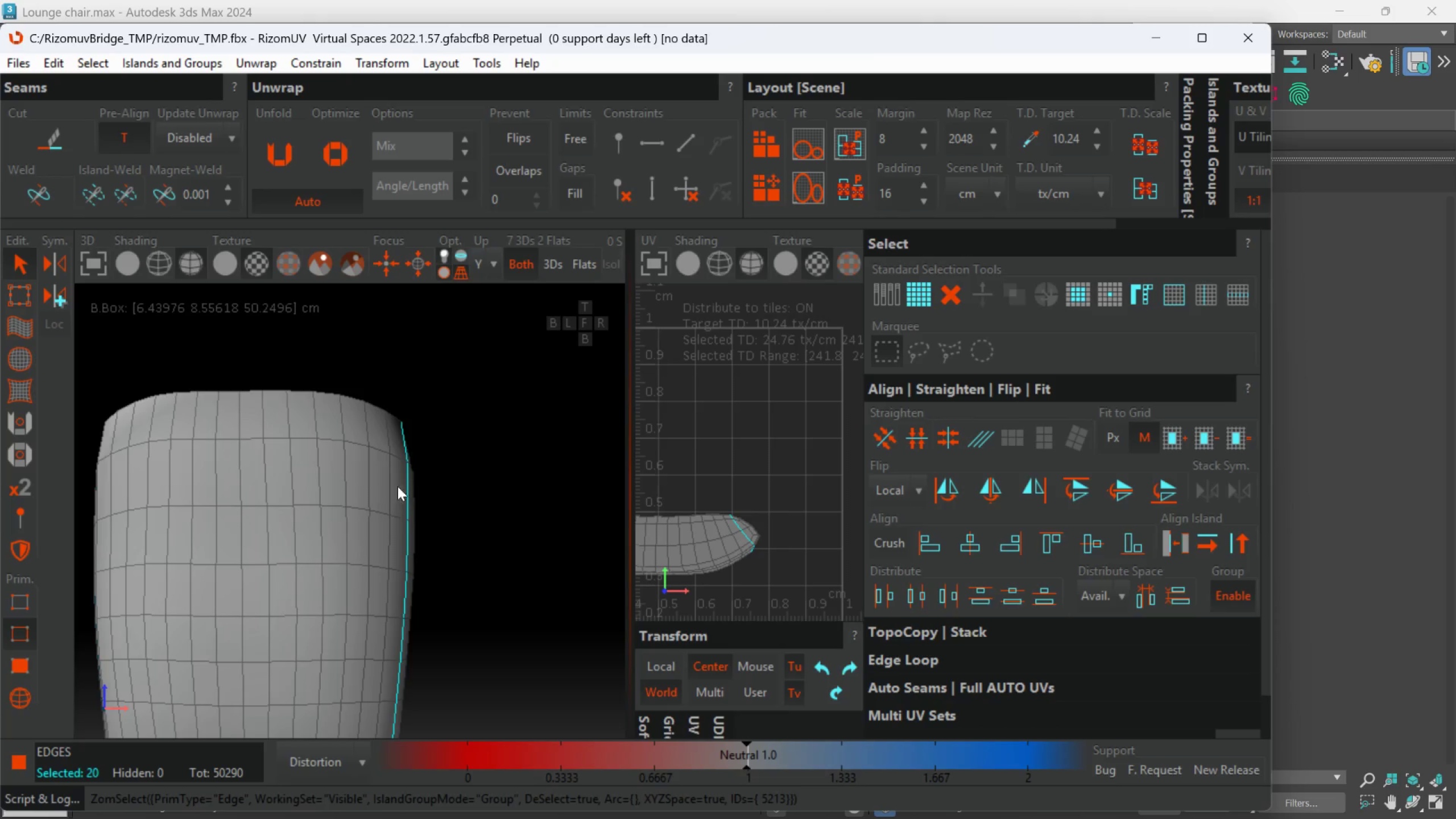 
hold_key(key=AltLeft, duration=1.31)
 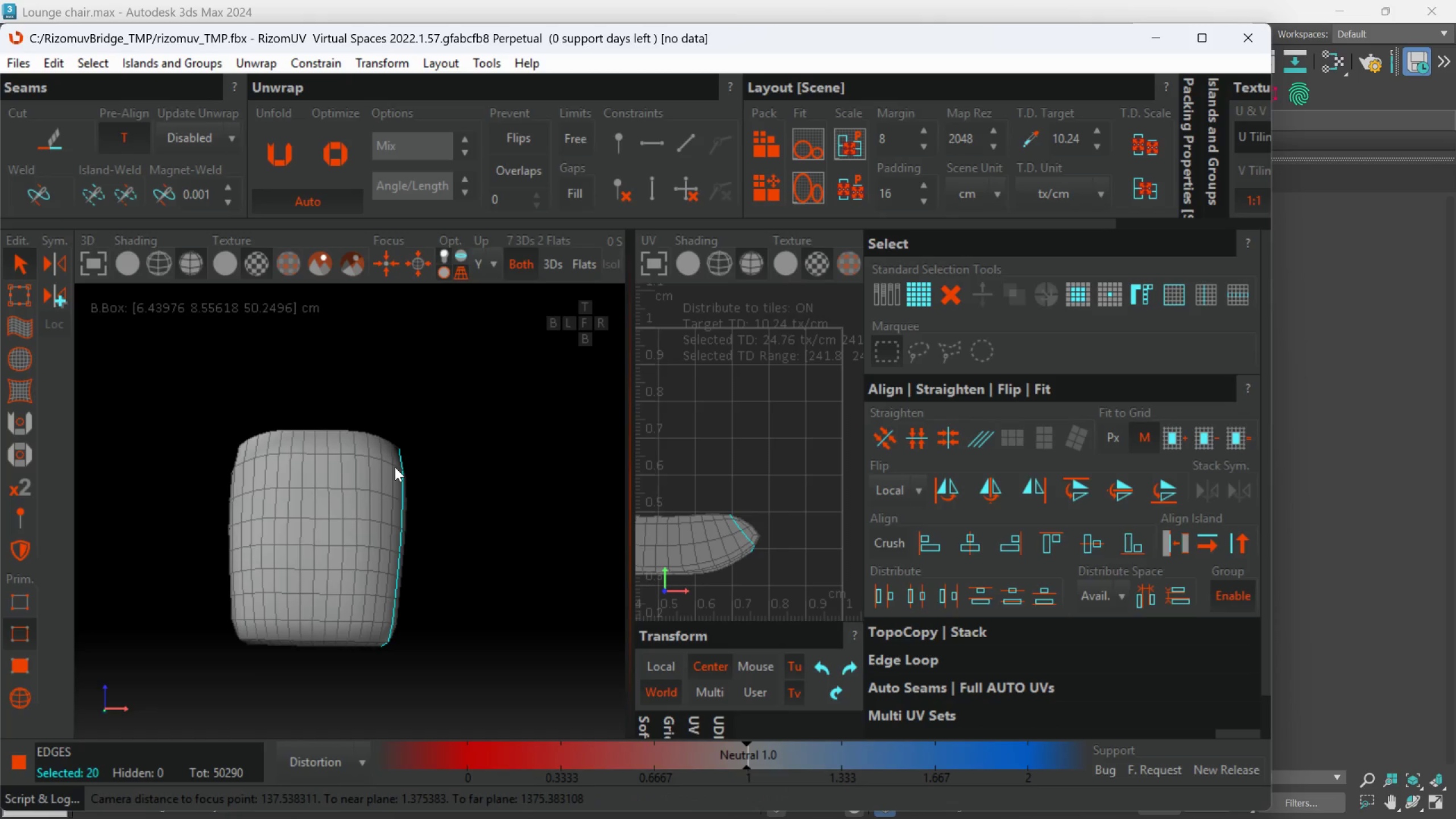 
scroll: coordinate [395, 477], scroll_direction: down, amount: 2.0
 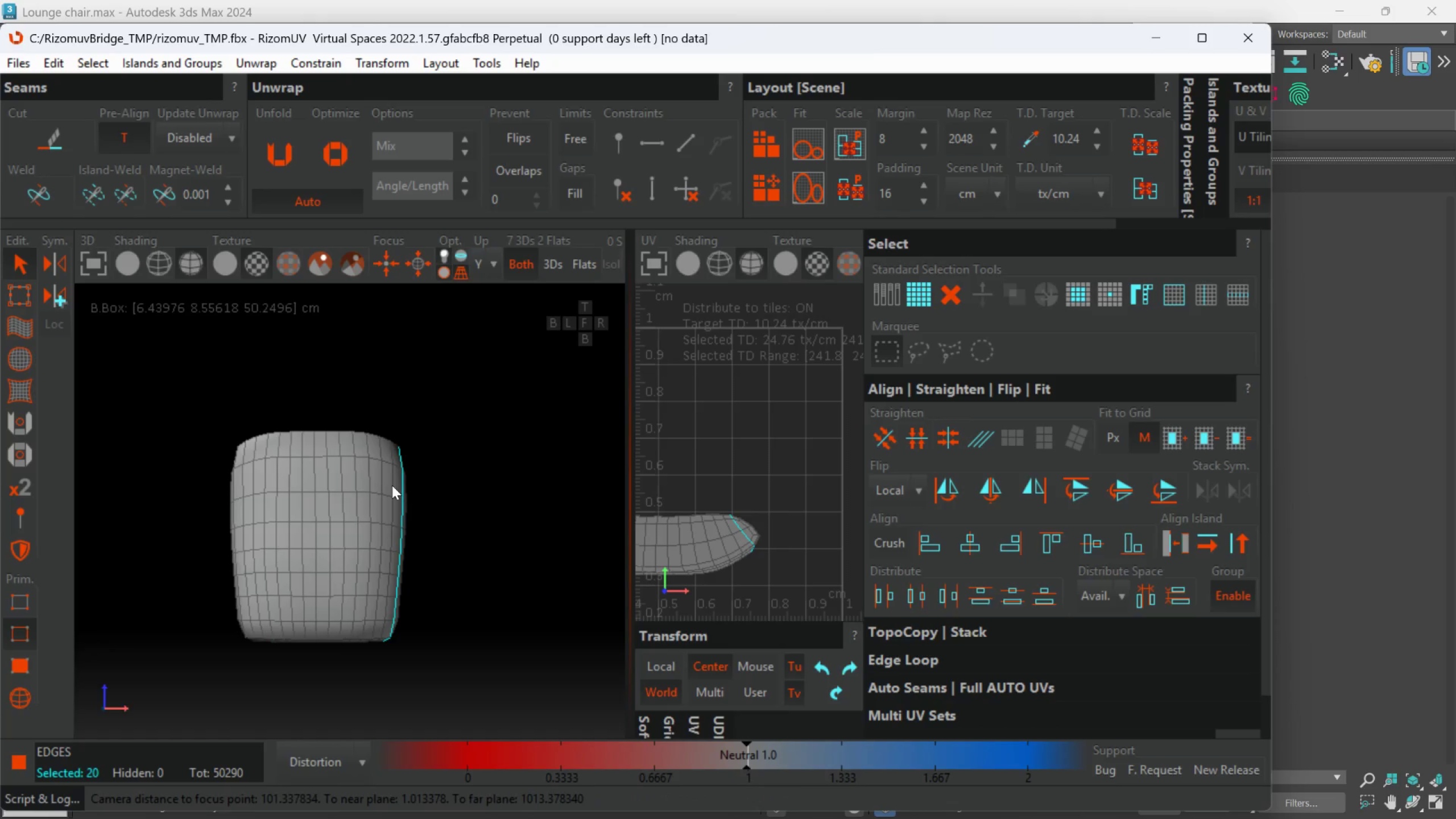 
key(Control+Z)
 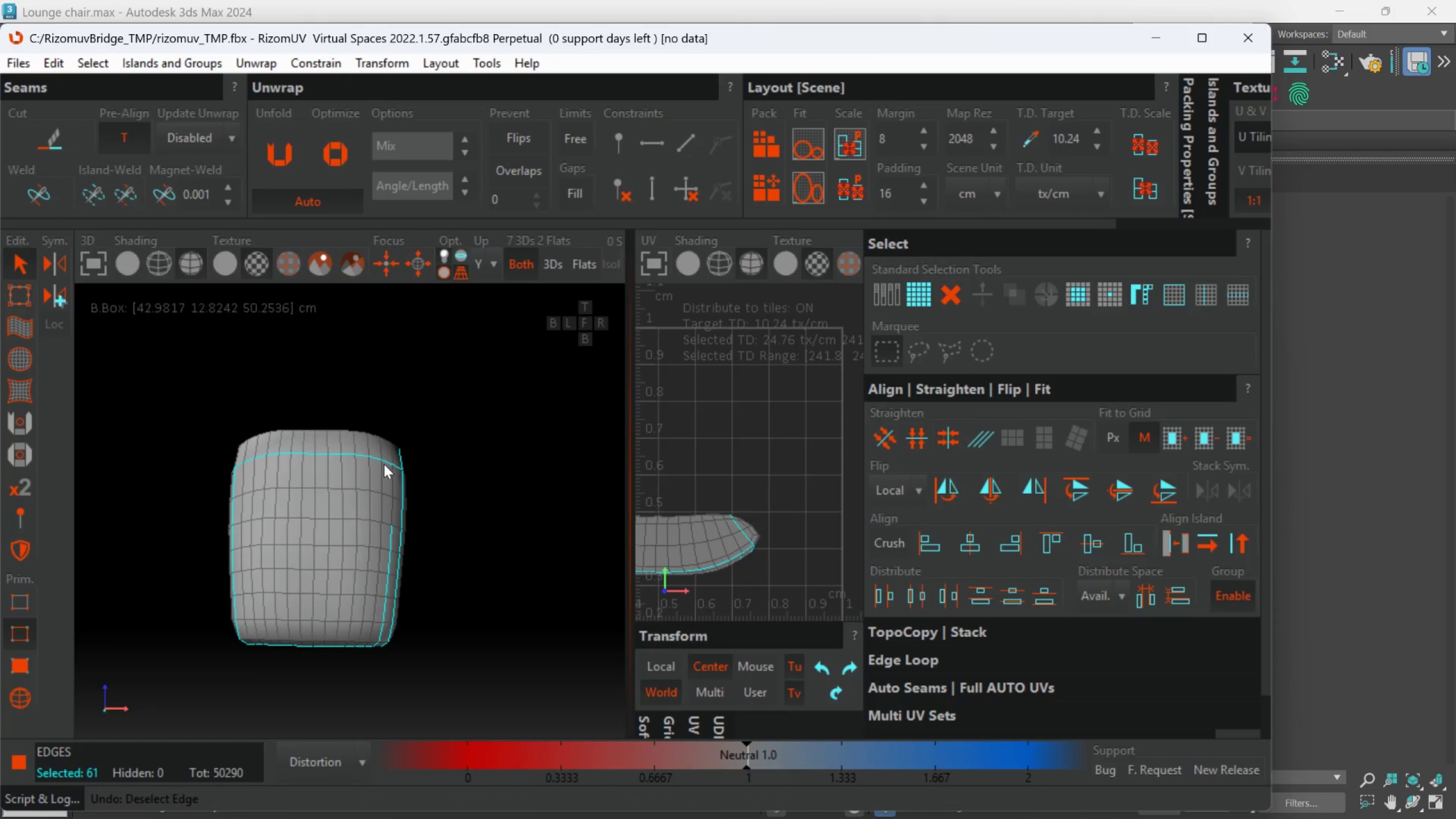 
scroll: coordinate [383, 462], scroll_direction: up, amount: 1.0
 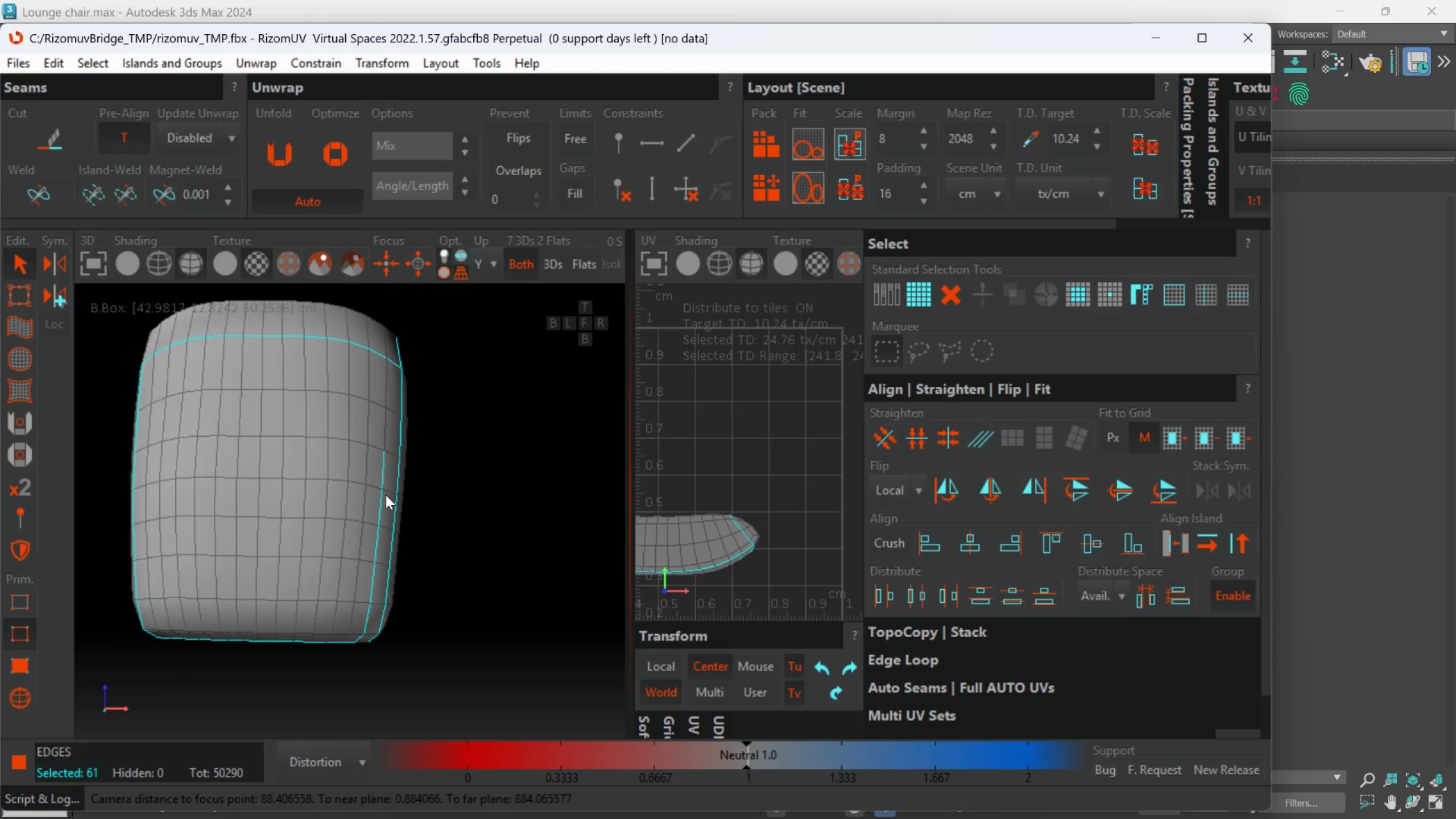 
hold_key(key=AltLeft, duration=1.5)
 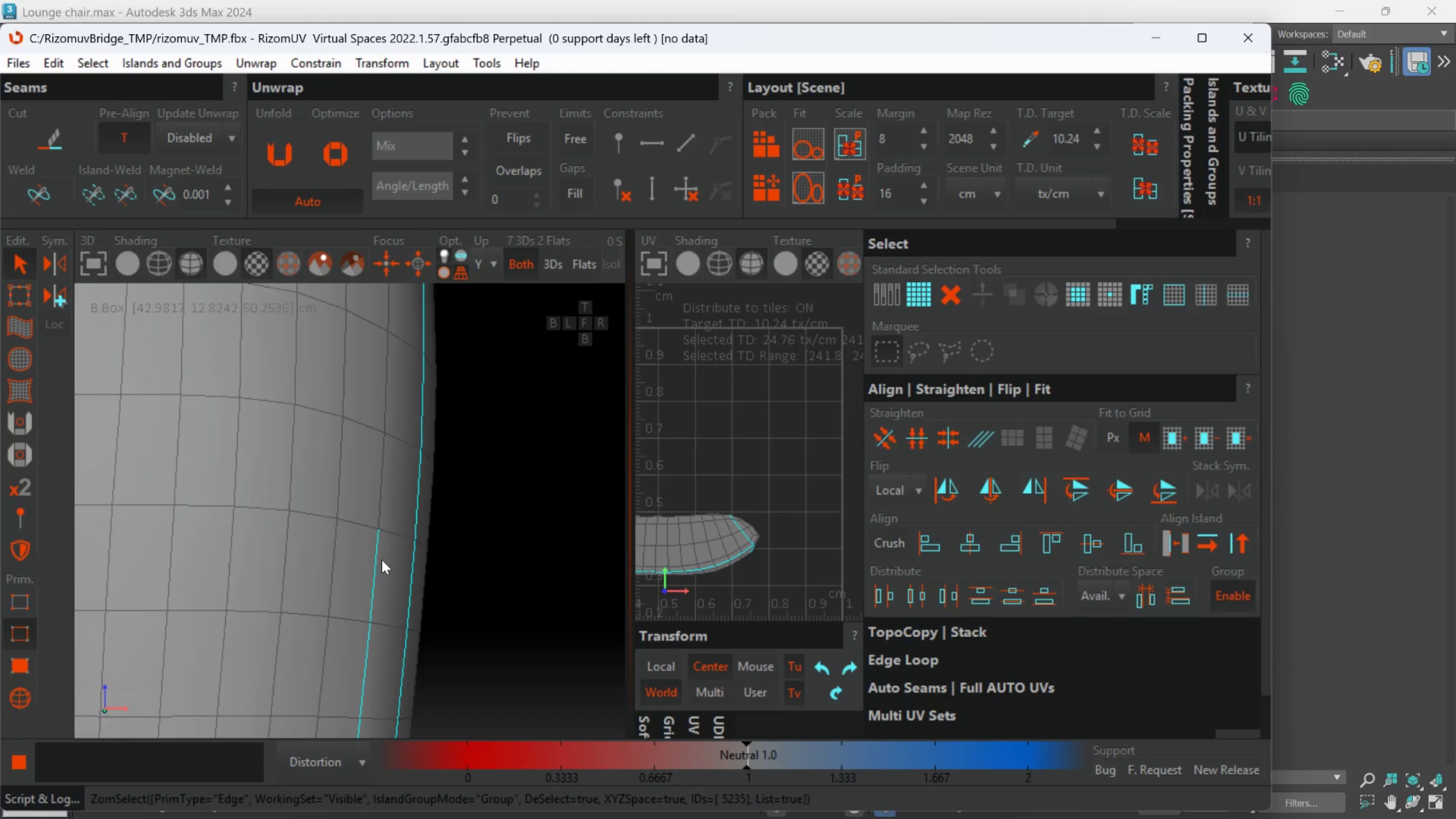 
scroll: coordinate [384, 461], scroll_direction: up, amount: 2.0
 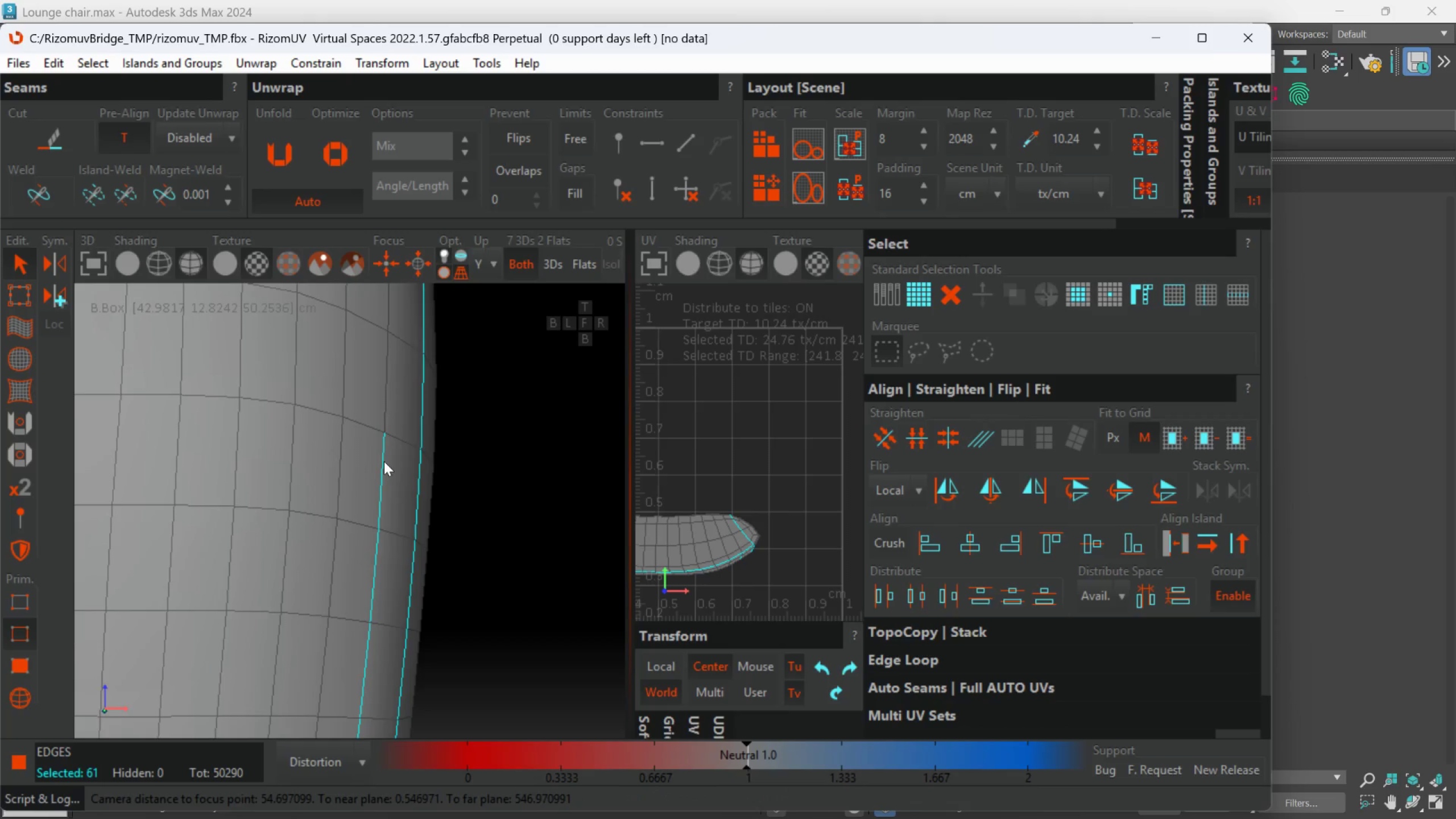 
left_click([384, 460])
 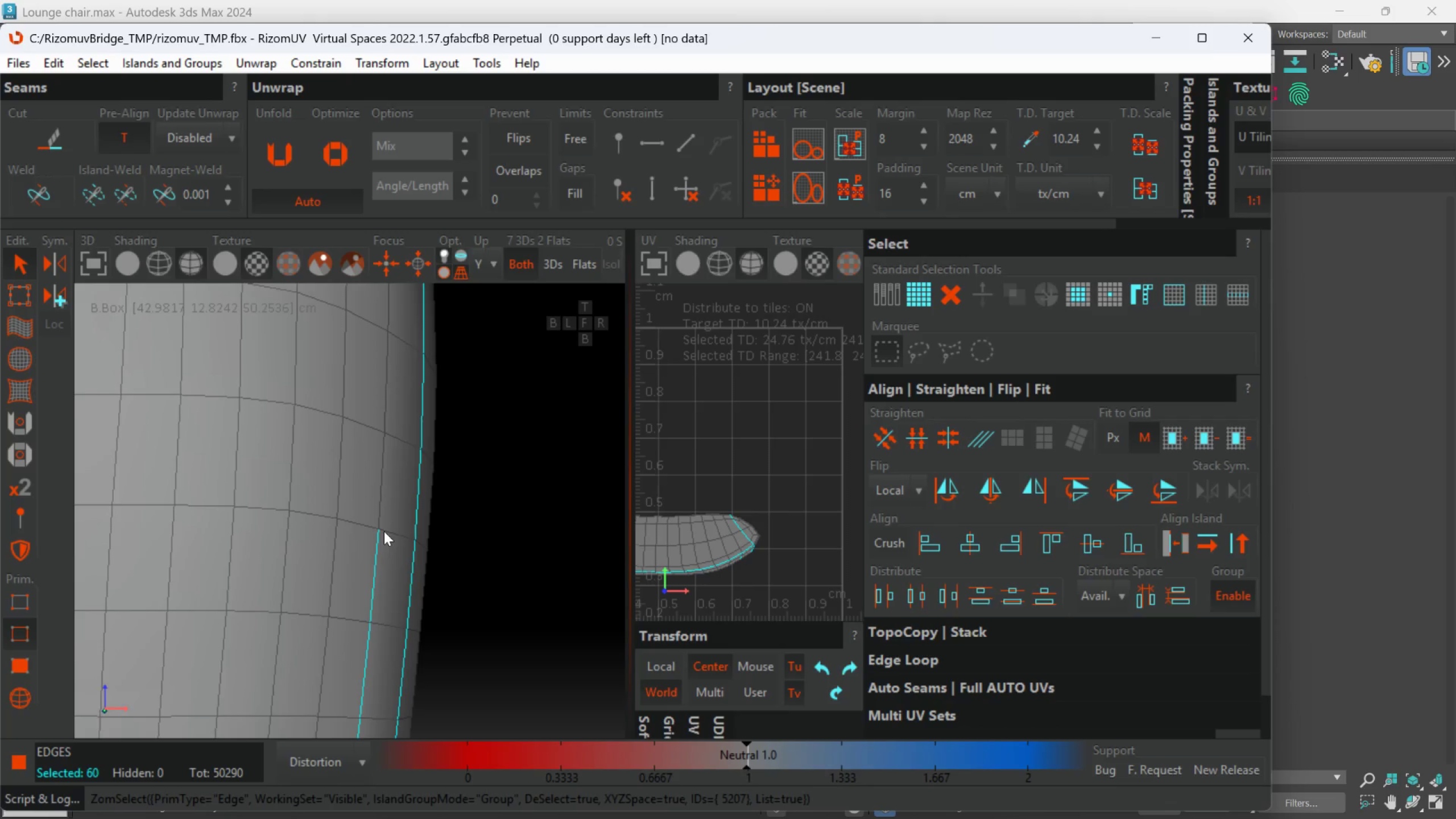 
left_click([384, 531])
 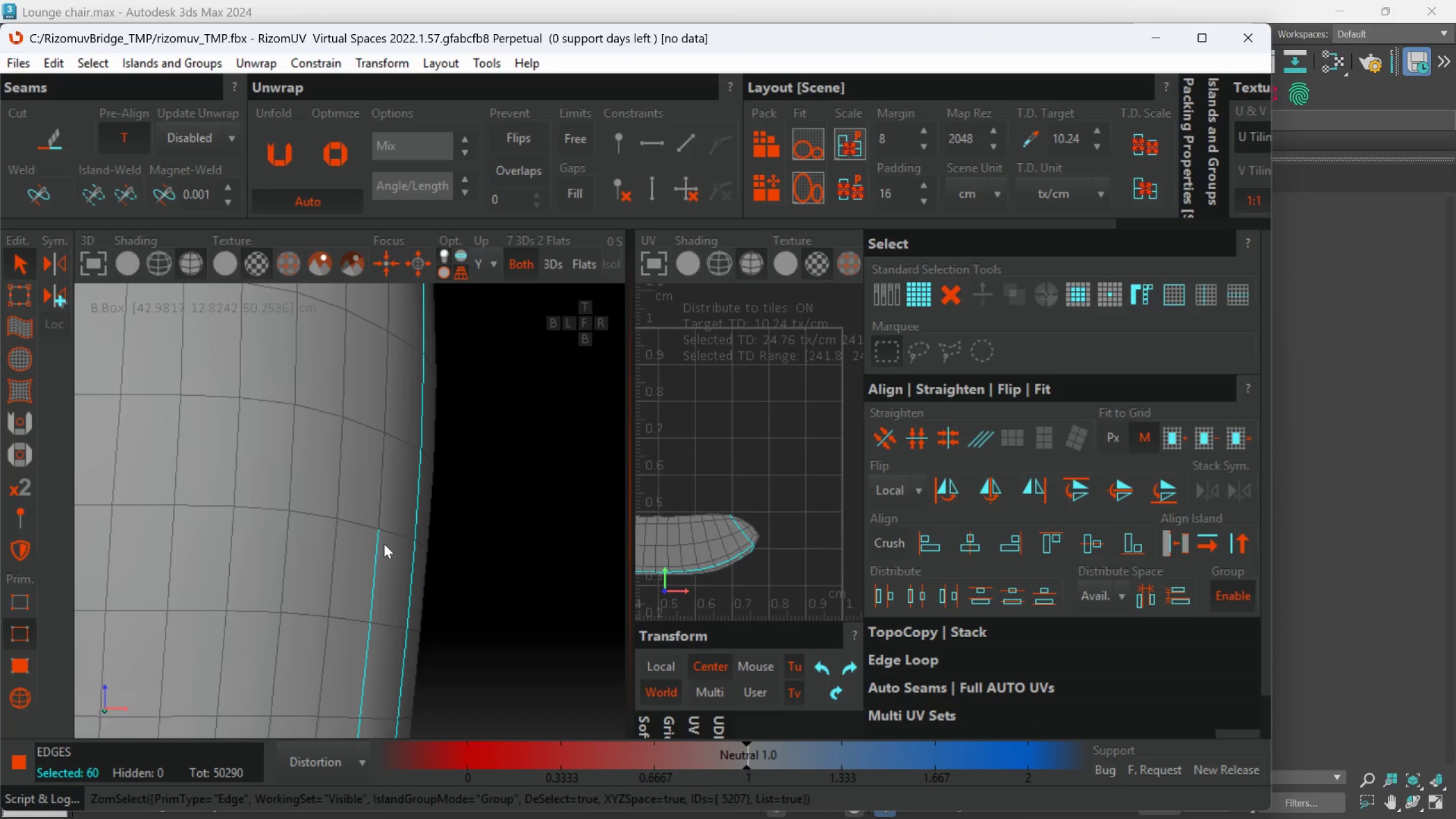 
hold_key(key=AltLeft, duration=1.38)
double_click([383, 549])
 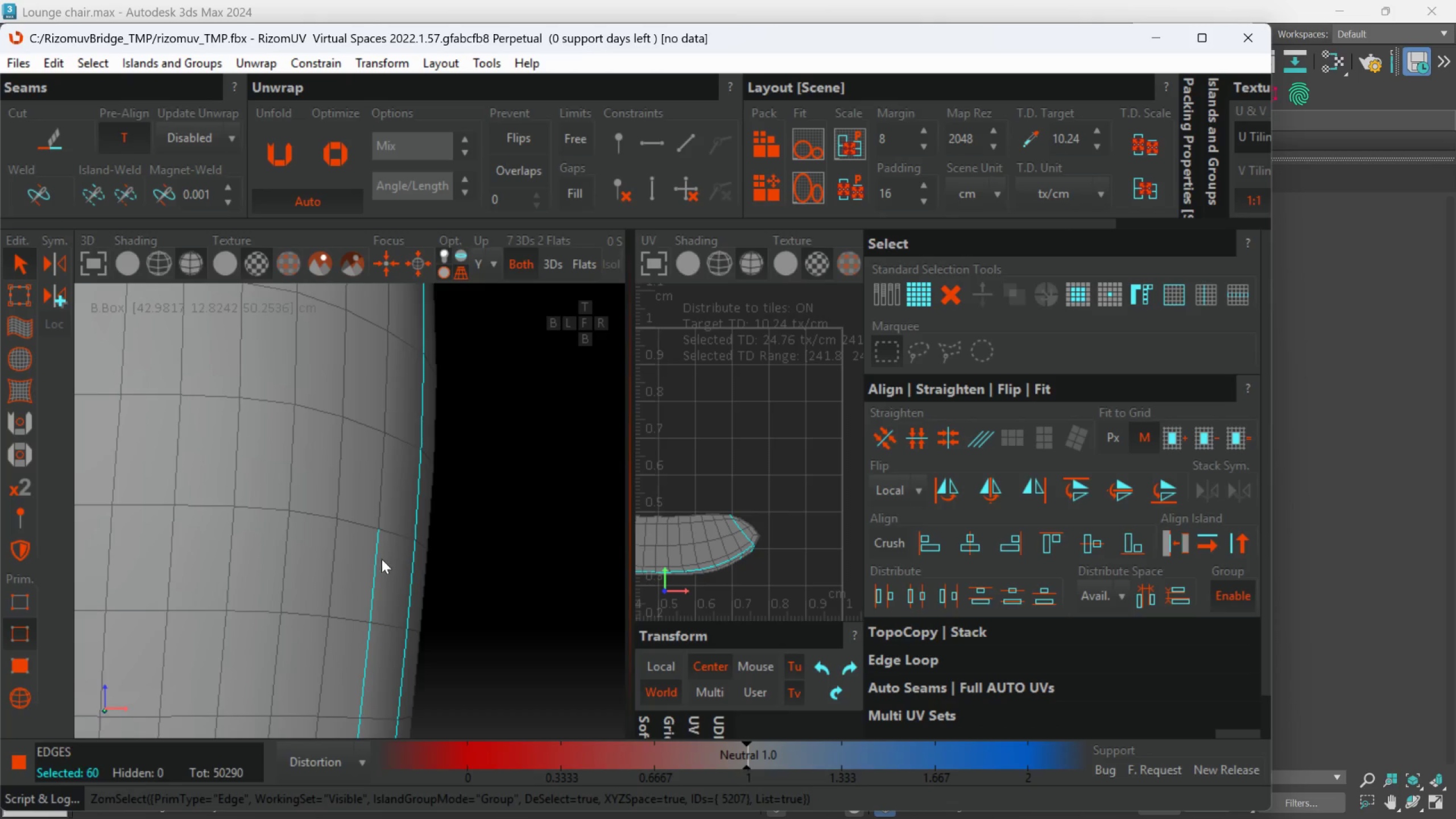 
triple_click([382, 560])
 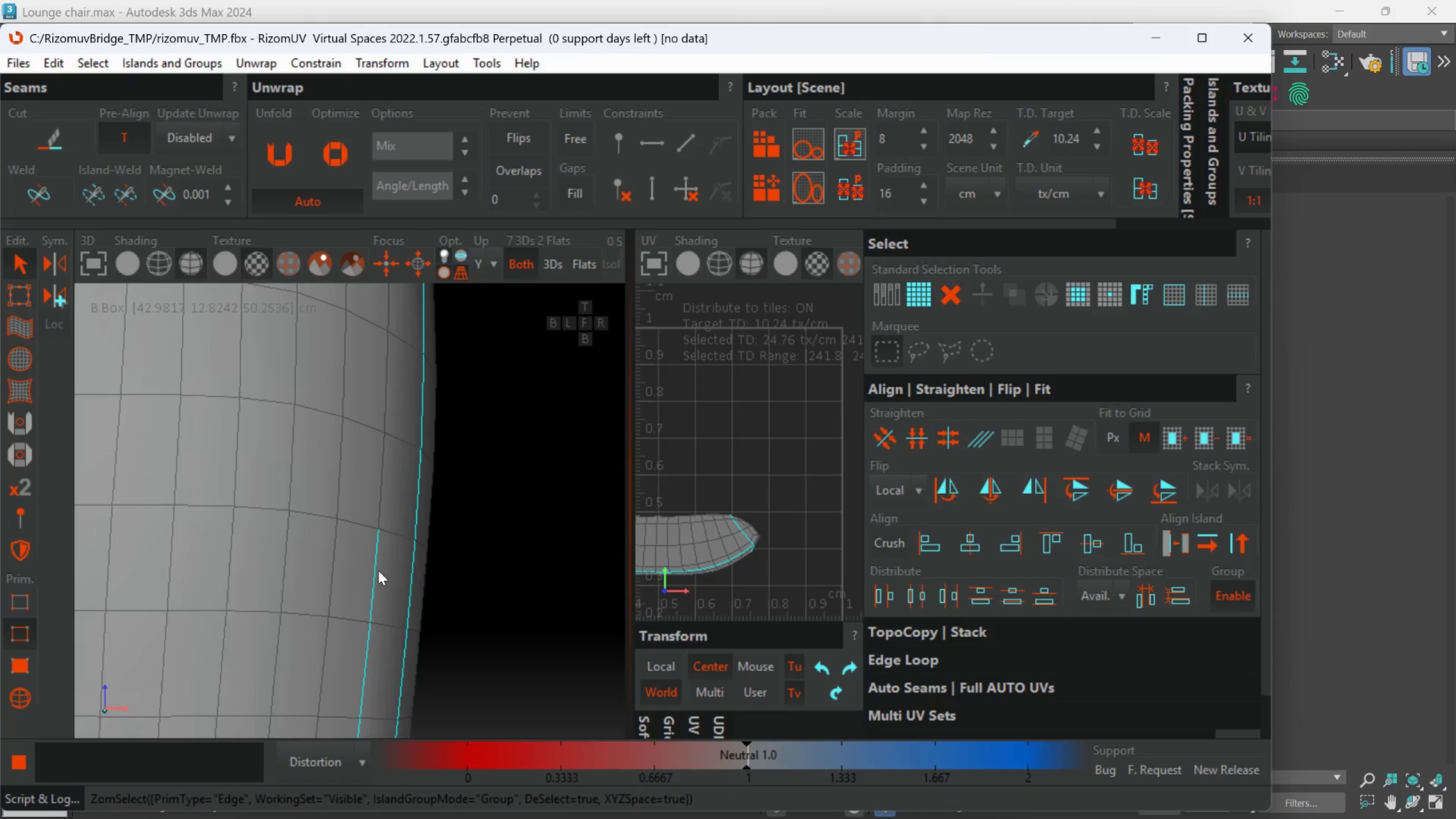 
triple_click([377, 572])
 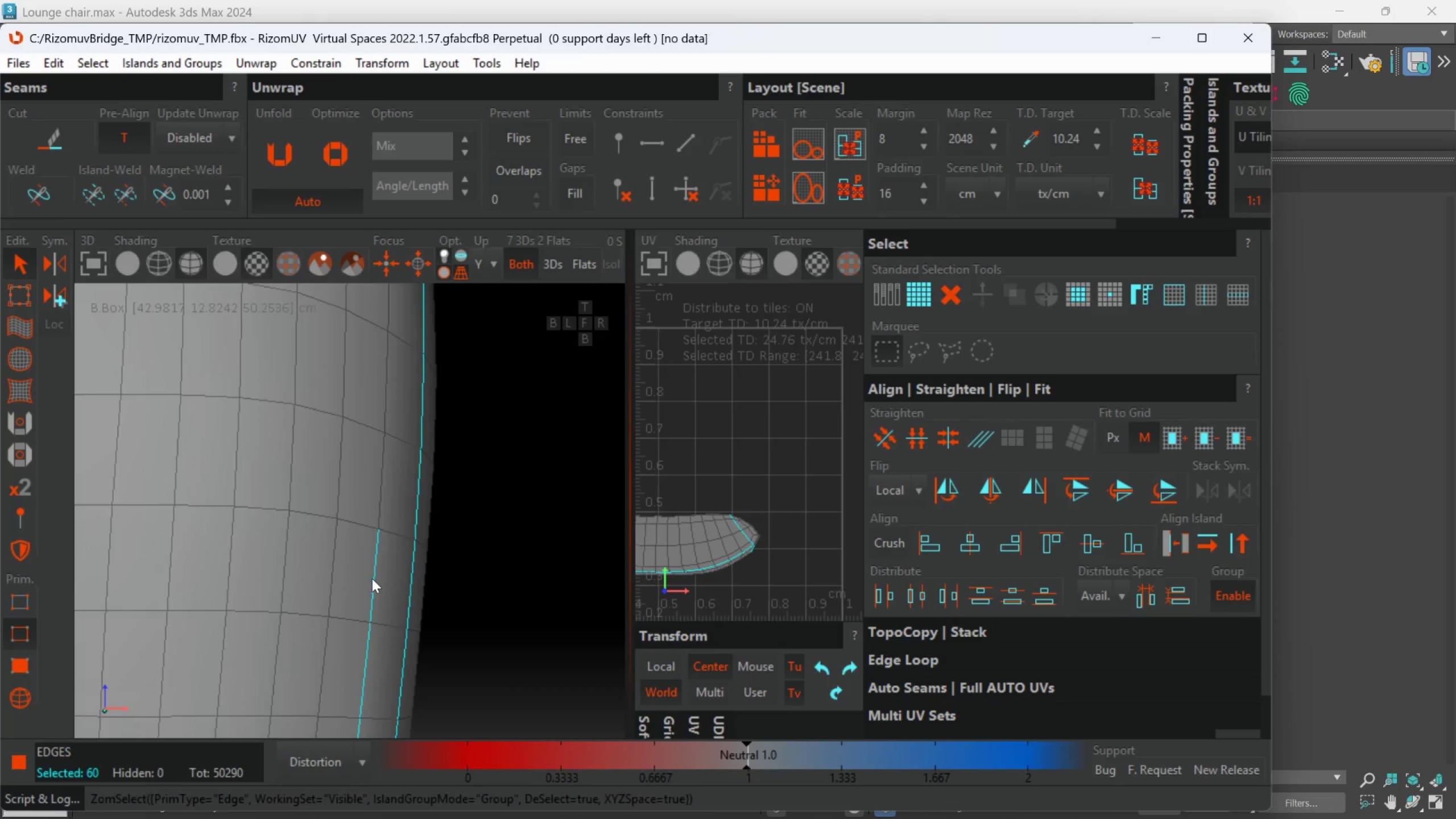 
scroll: coordinate [375, 378], scroll_direction: down, amount: 3.0
 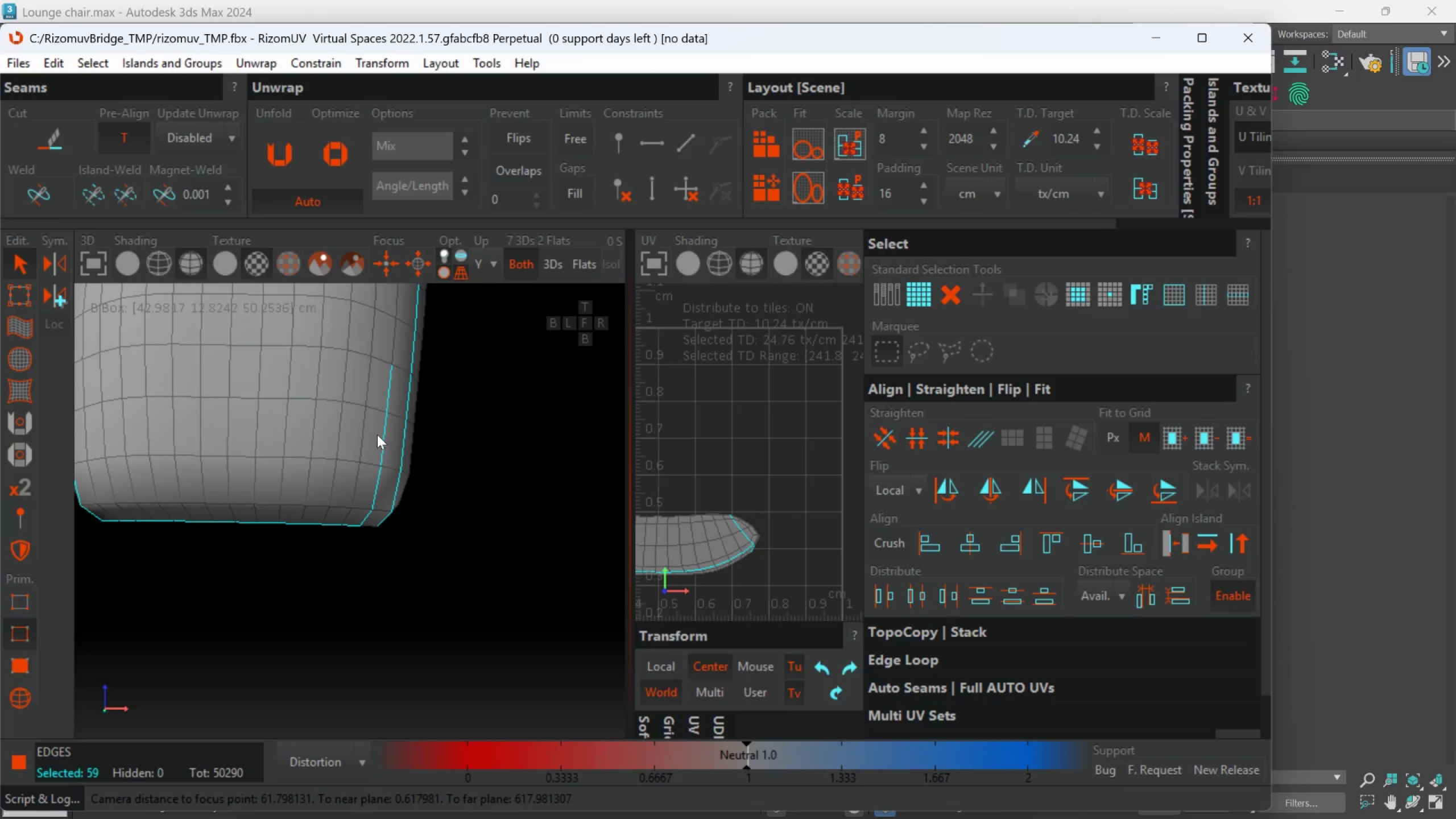 
hold_key(key=AltLeft, duration=1.5)
 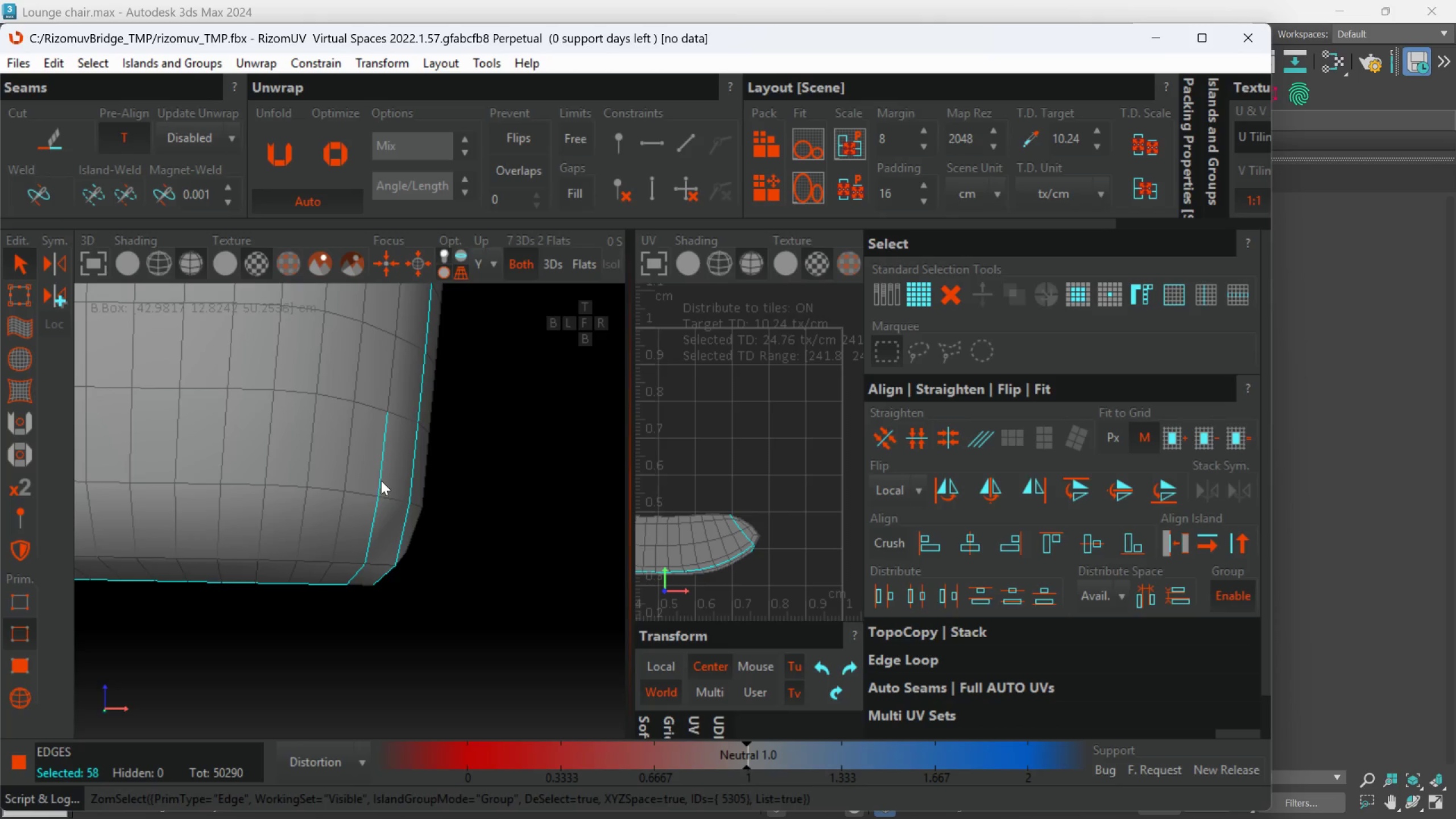 
scroll: coordinate [386, 413], scroll_direction: up, amount: 1.0
 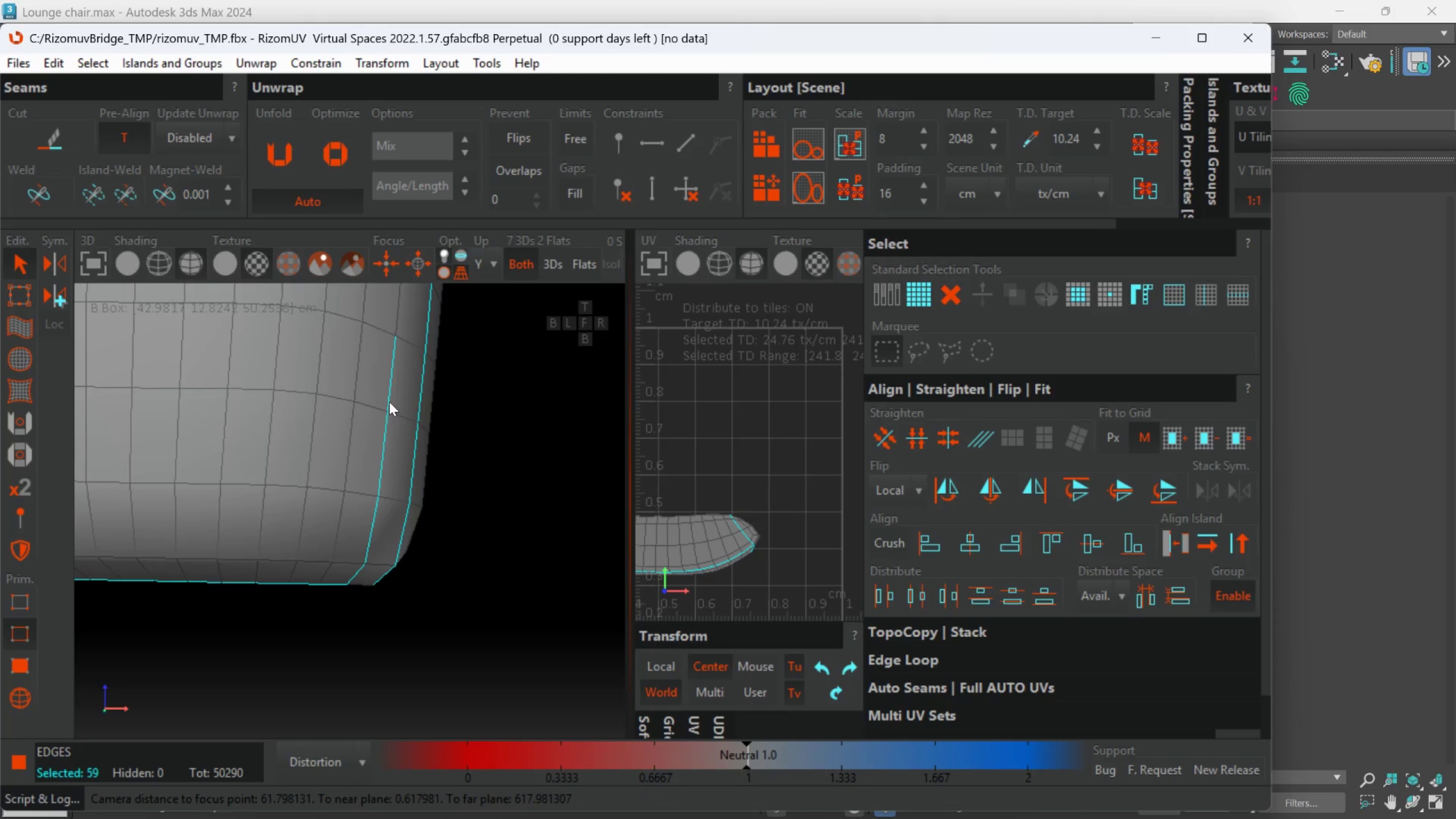 
left_click([389, 392])
 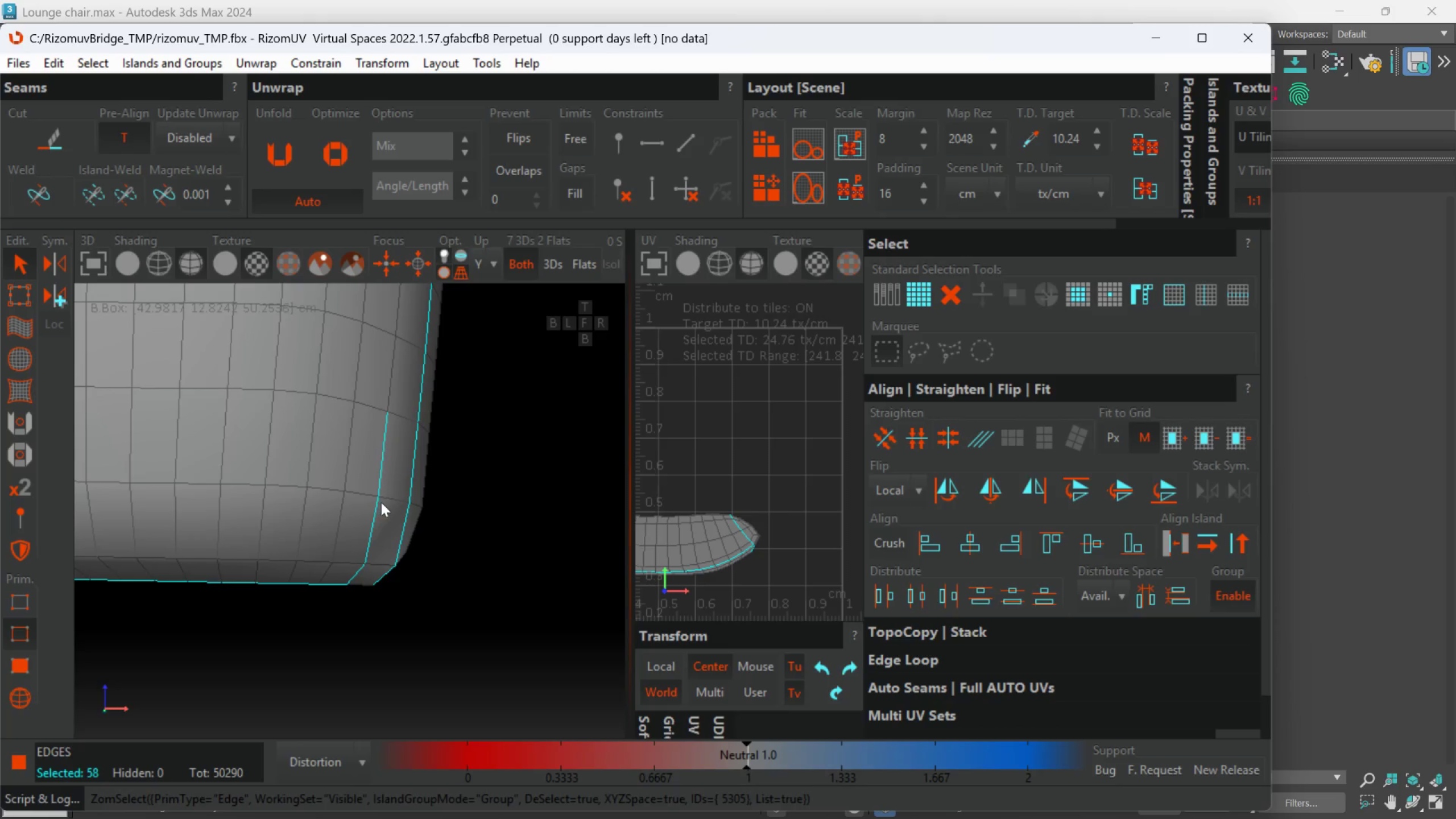 
hold_key(key=AltLeft, duration=1.52)
left_click([383, 478])
 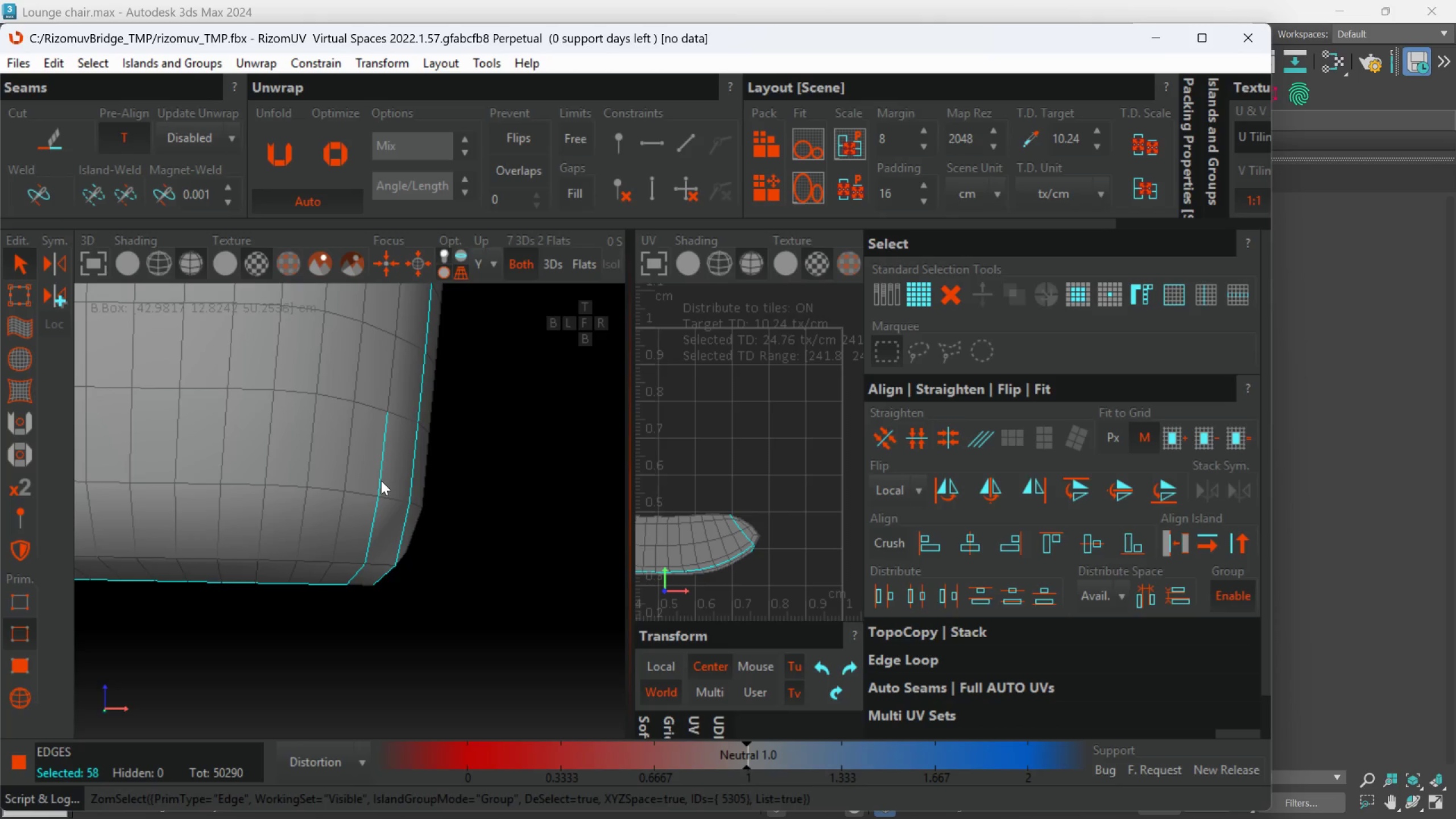 
left_click([380, 481])
 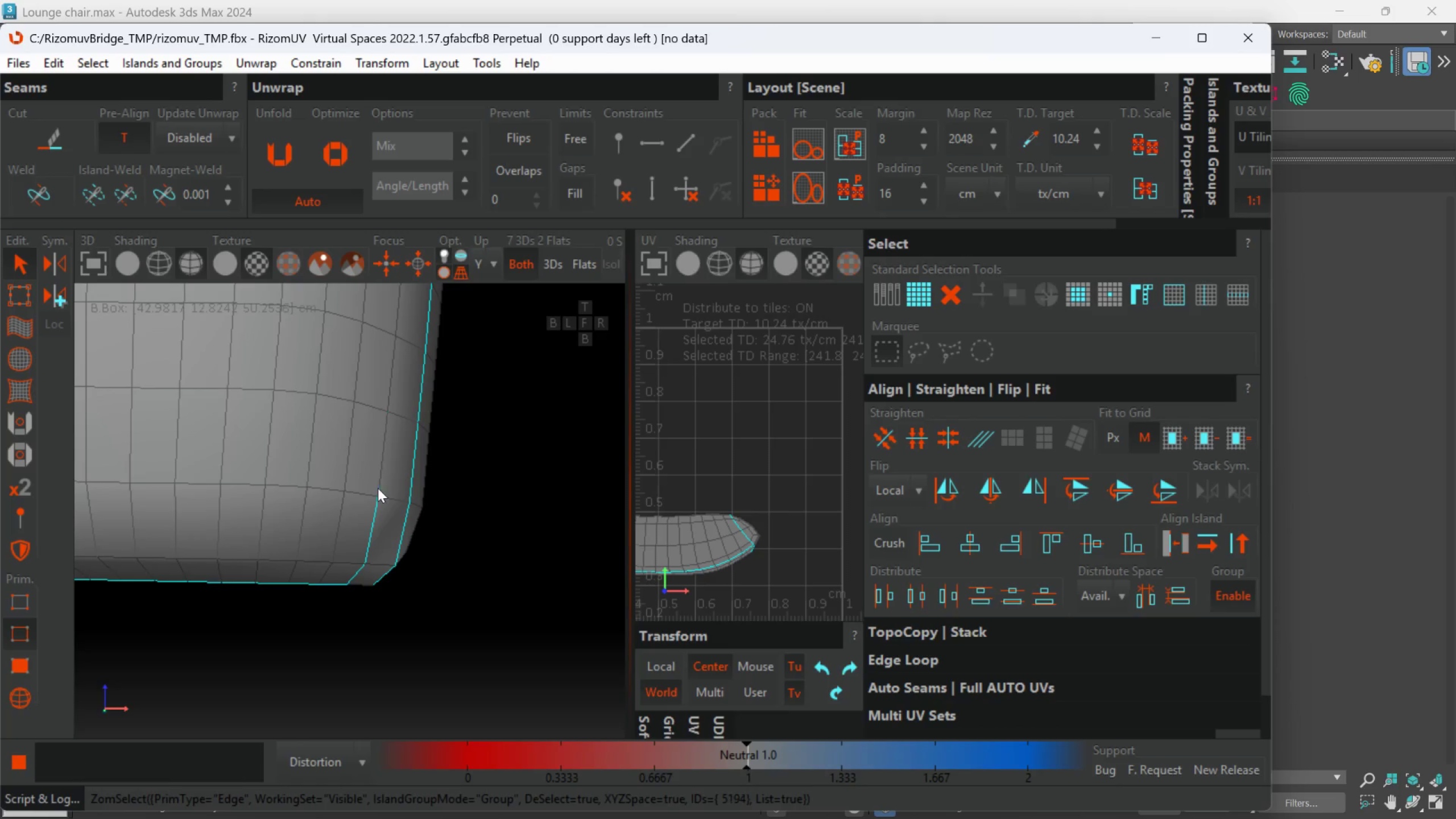 
left_click([377, 489])
 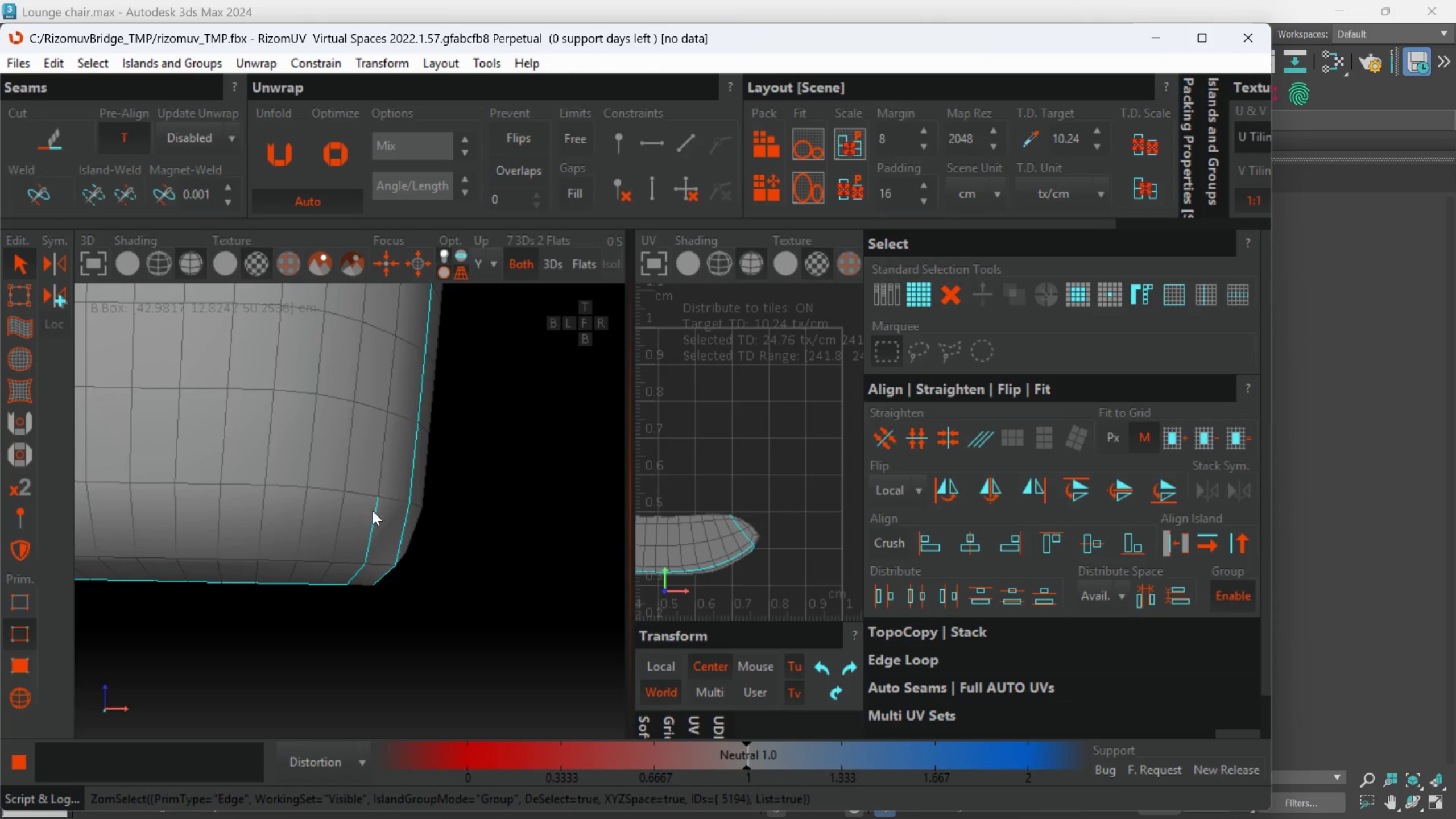 
hold_key(key=AltLeft, duration=0.7)
double_click([373, 511])
 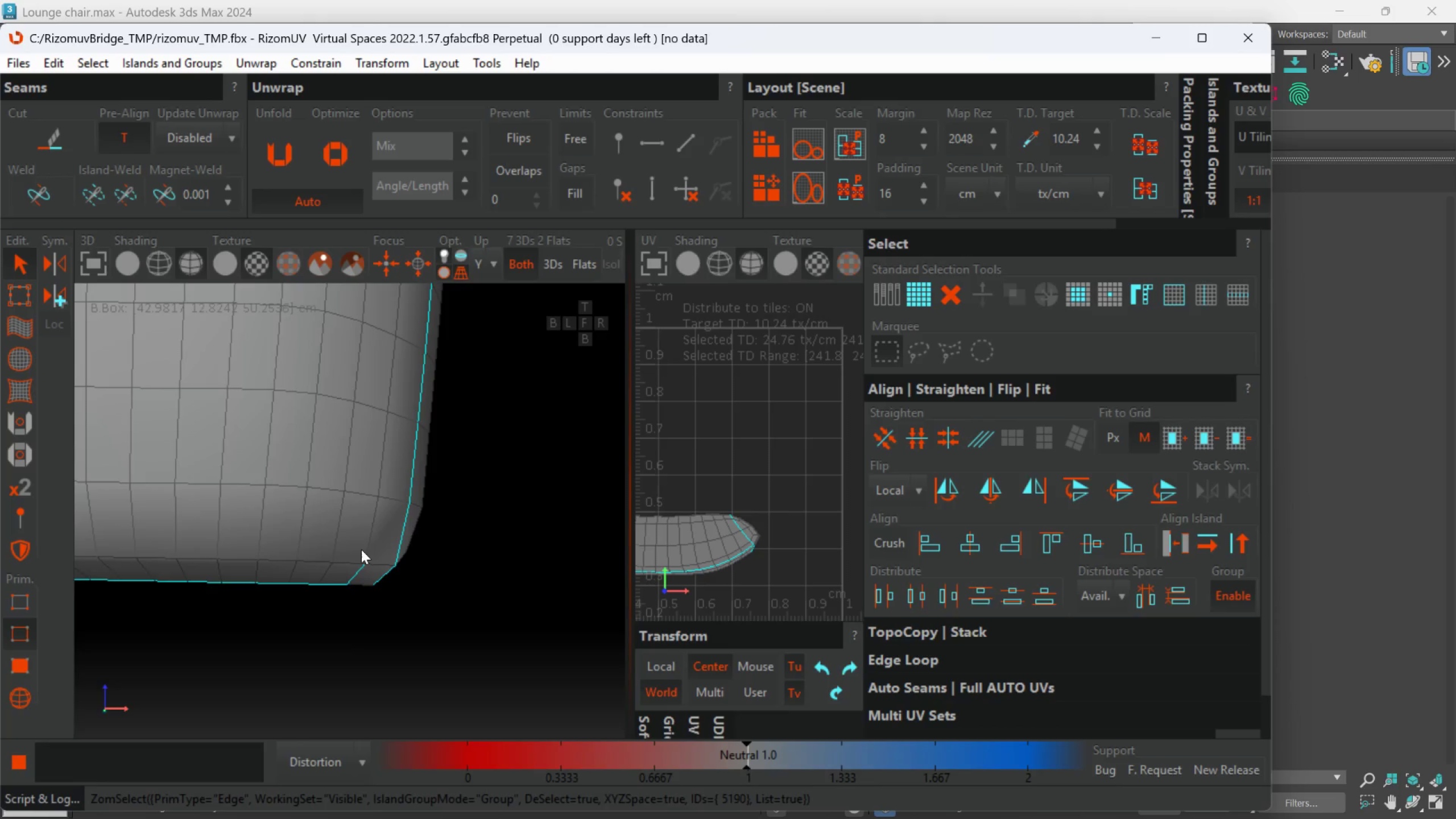 
hold_key(key=AltLeft, duration=0.72)
 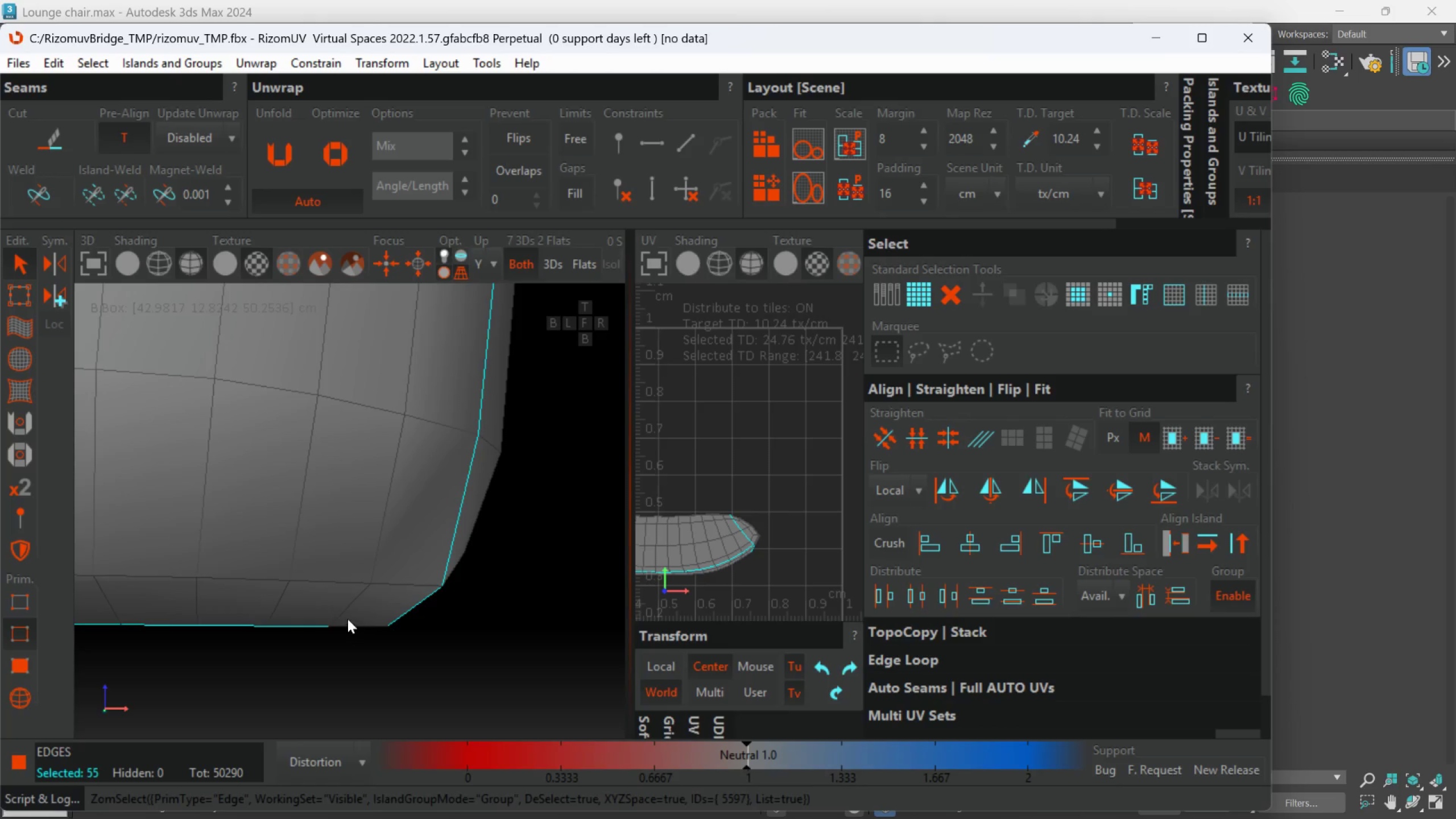 
scroll: coordinate [361, 549], scroll_direction: up, amount: 2.0
 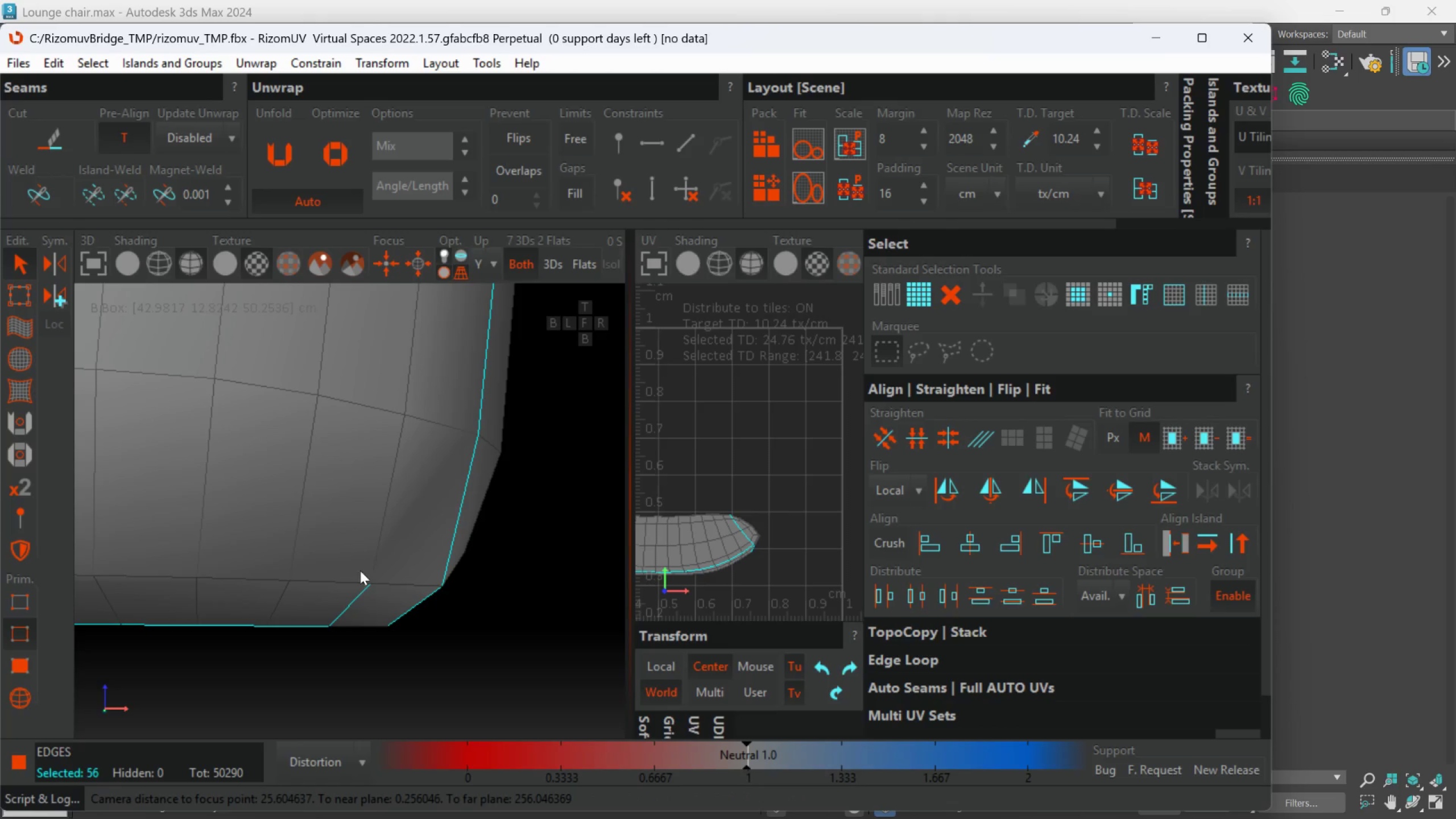 
hold_key(key=AltLeft, duration=0.66)
 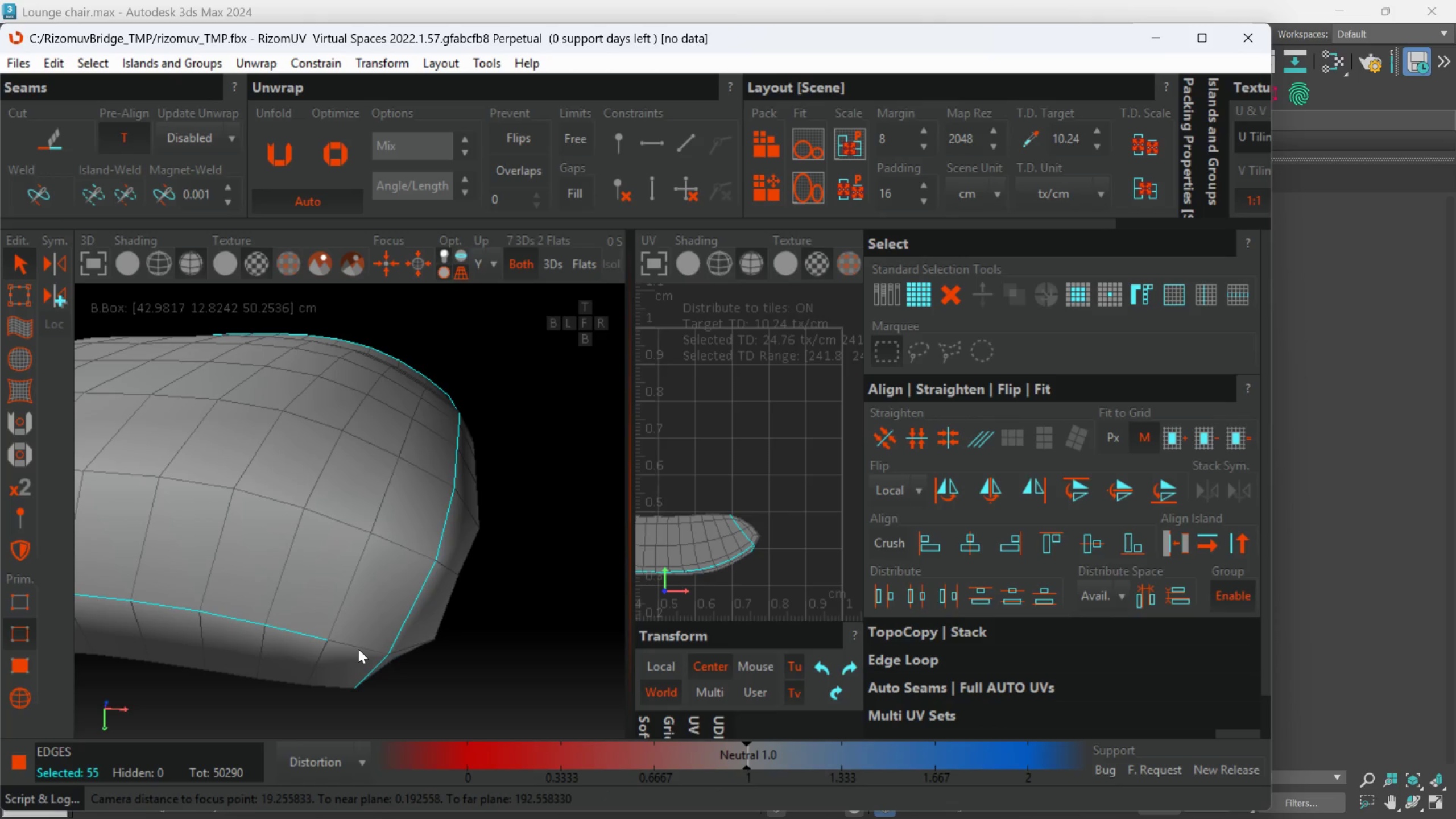 
hold_key(key=ControlLeft, duration=0.62)
left_click([358, 646])
 